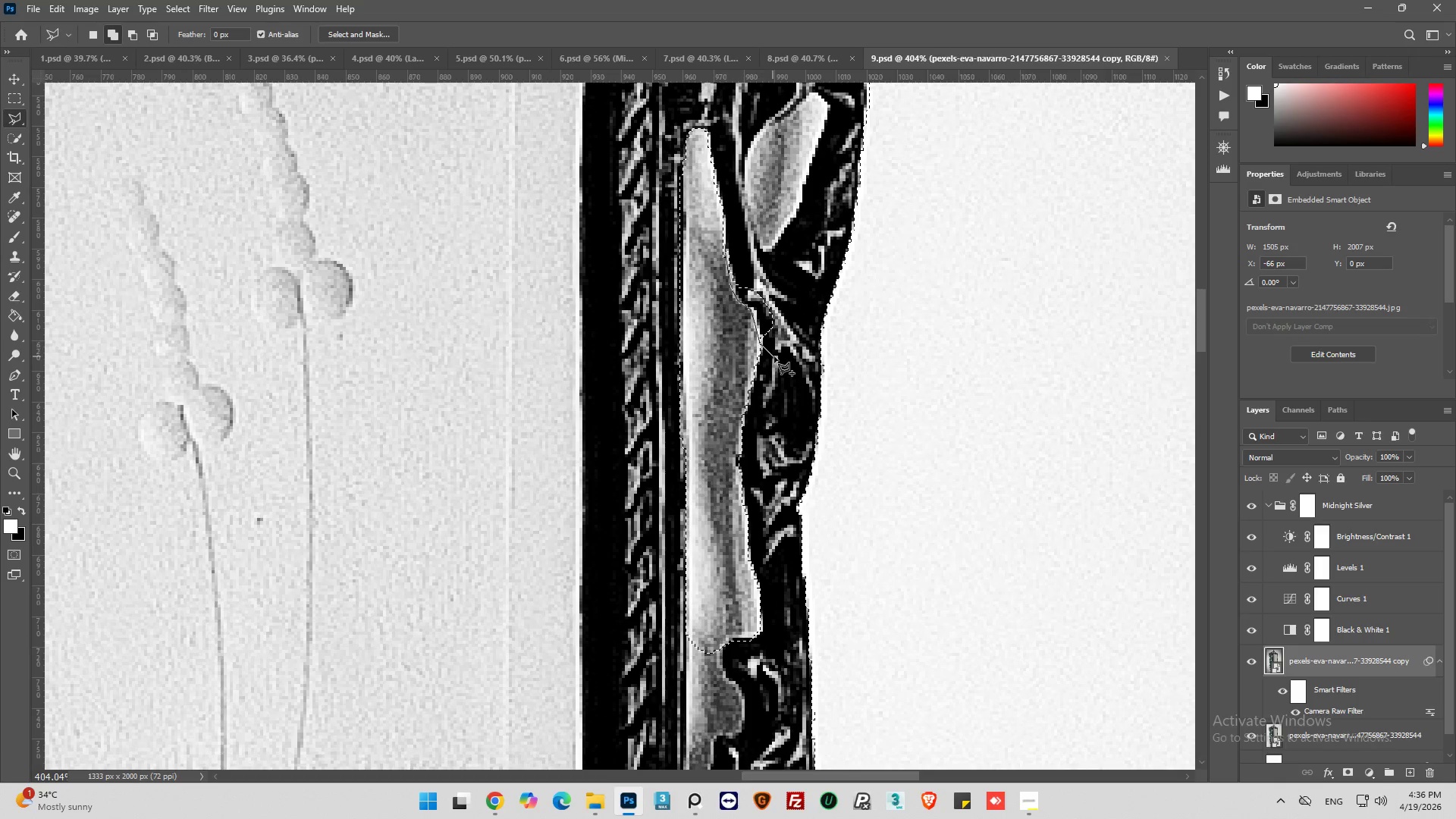 
left_click_drag(start_coordinate=[783, 350], to_coordinate=[787, 334])
 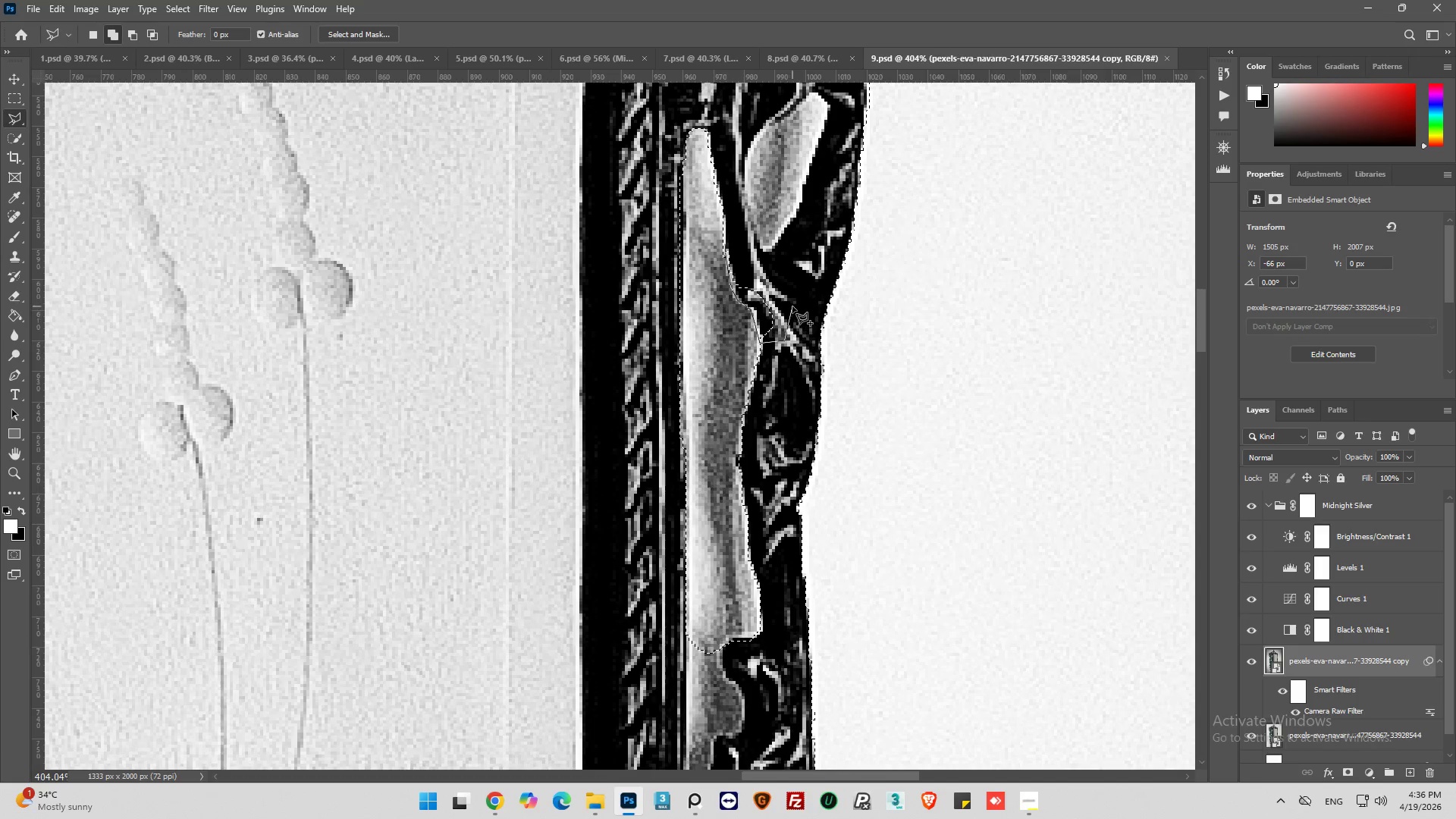 
left_click_drag(start_coordinate=[792, 306], to_coordinate=[787, 300])
 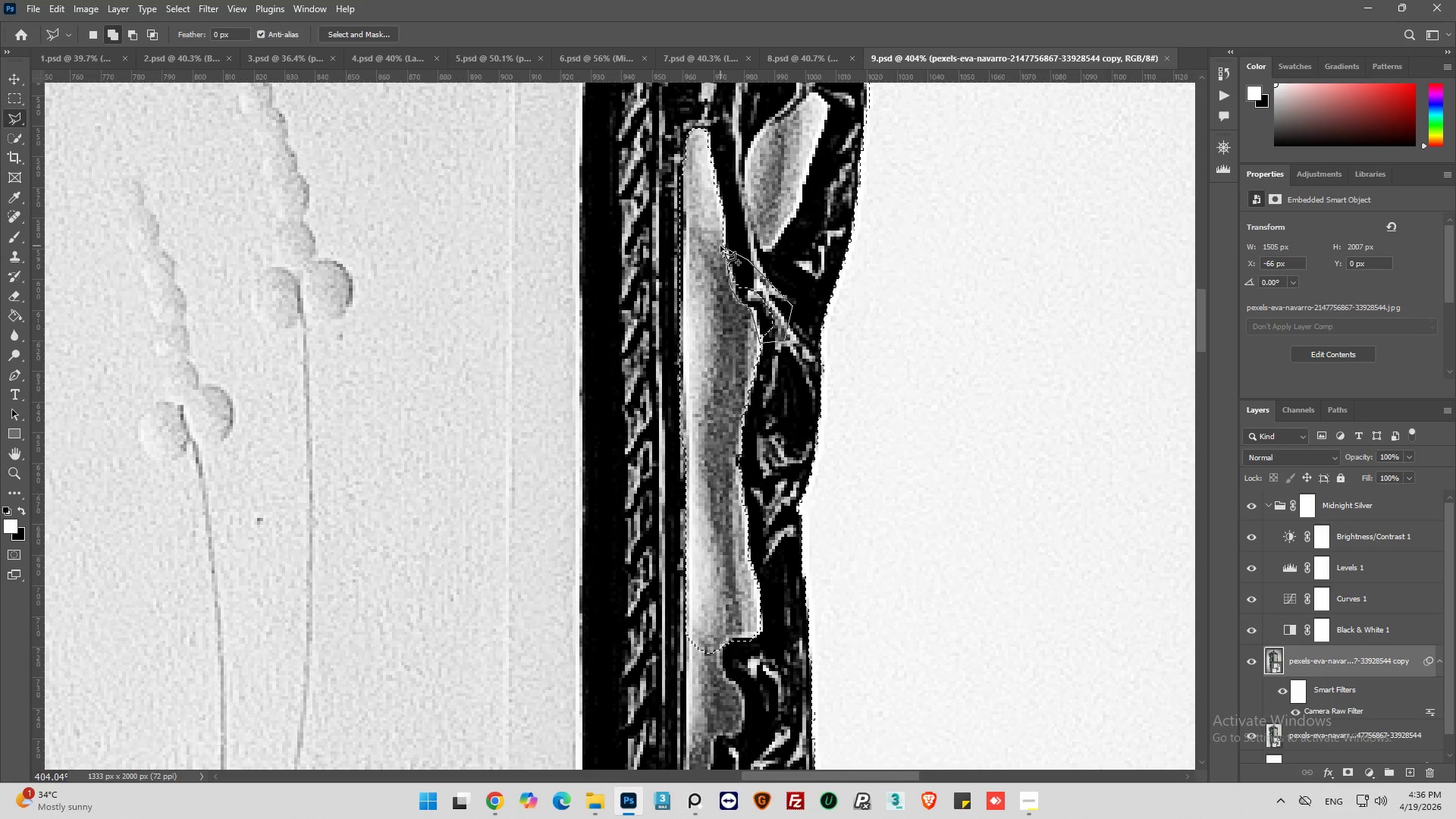 
wait(5.19)
 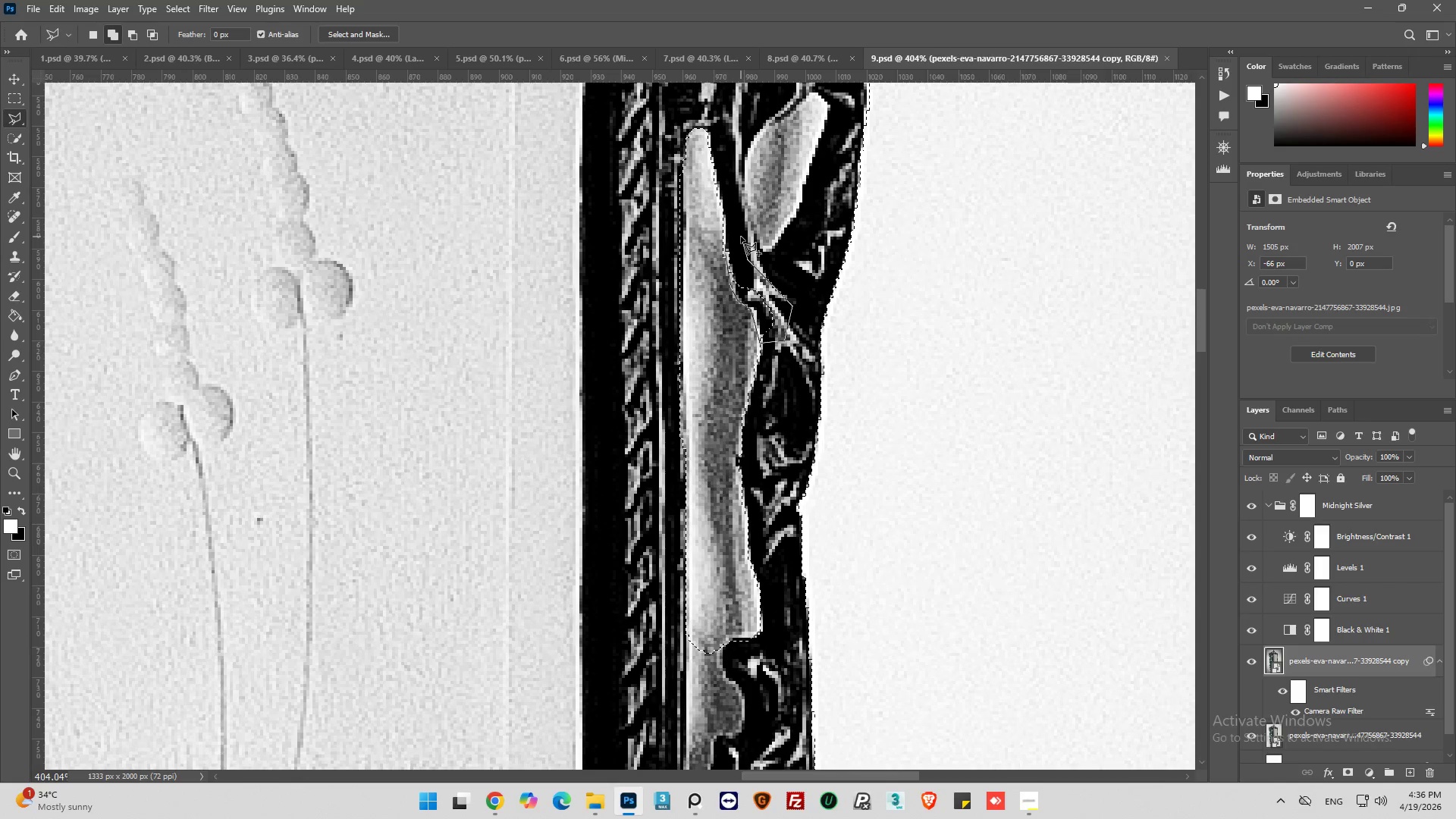 
hold_key(key=AltLeft, duration=0.58)
scroll: coordinate [720, 229], scroll_direction: up, amount: 6.0
 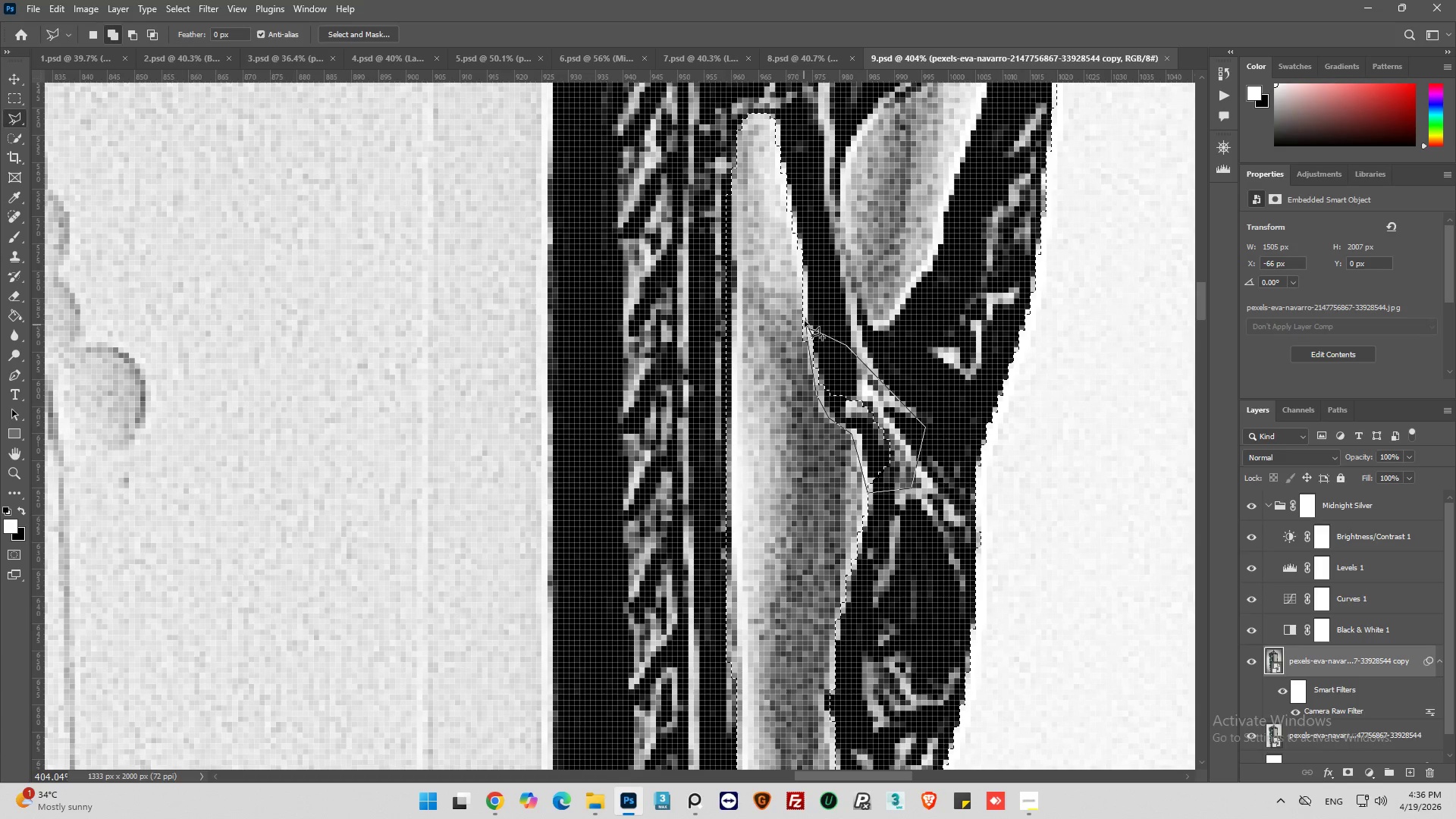 
left_click([805, 319])
 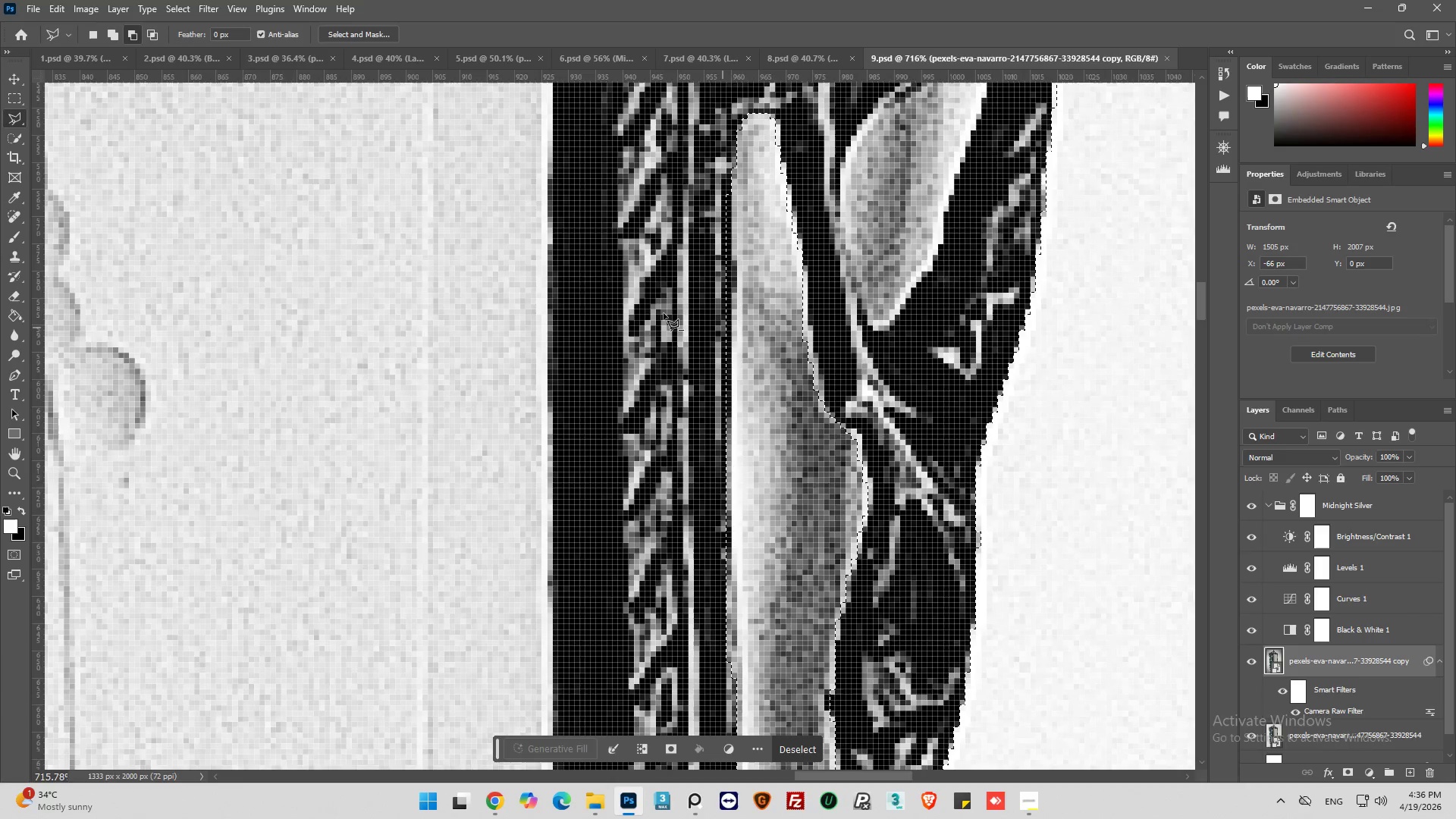 
hold_key(key=AltLeft, duration=0.72)
scroll: coordinate [730, 553], scroll_direction: down, amount: 21.0
 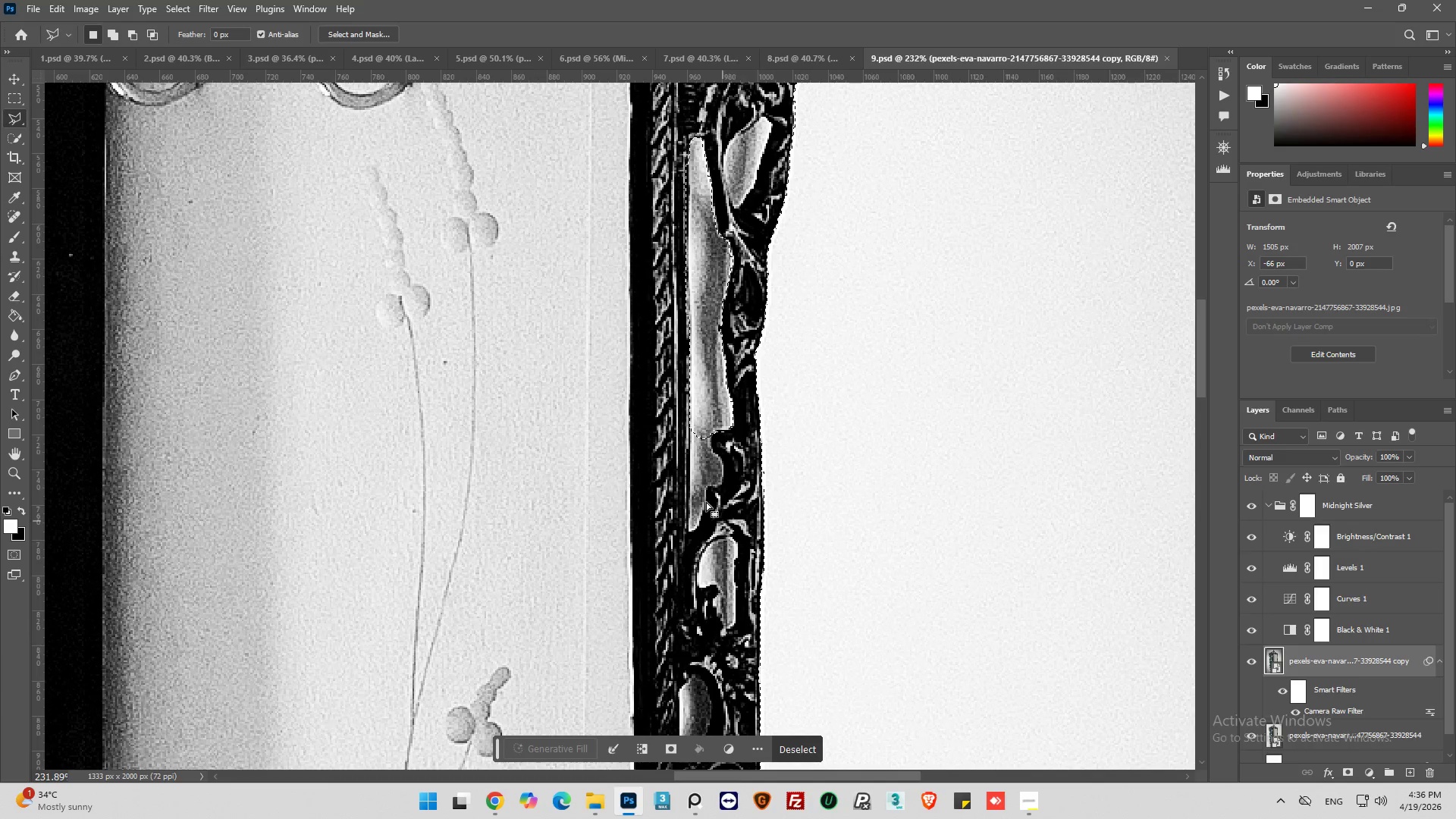 
hold_key(key=AltLeft, duration=0.78)
hold_key(key=AltLeft, duration=0.88)
hold_key(key=AltLeft, duration=0.39)
scroll: coordinate [786, 446], scroll_direction: down, amount: 16.0
 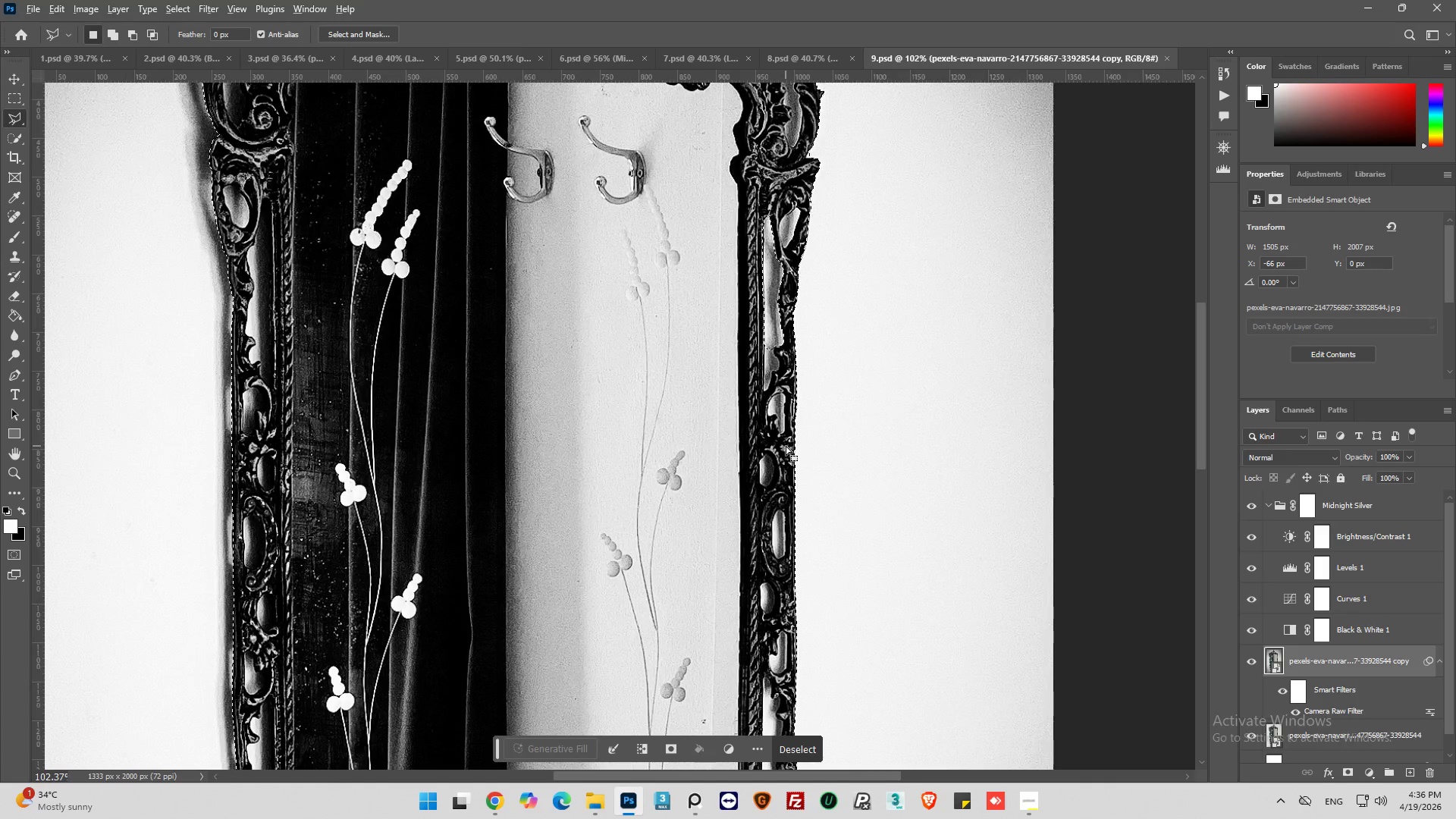 
hold_key(key=AltLeft, duration=0.52)
scroll: coordinate [570, 228], scroll_direction: up, amount: 10.0
 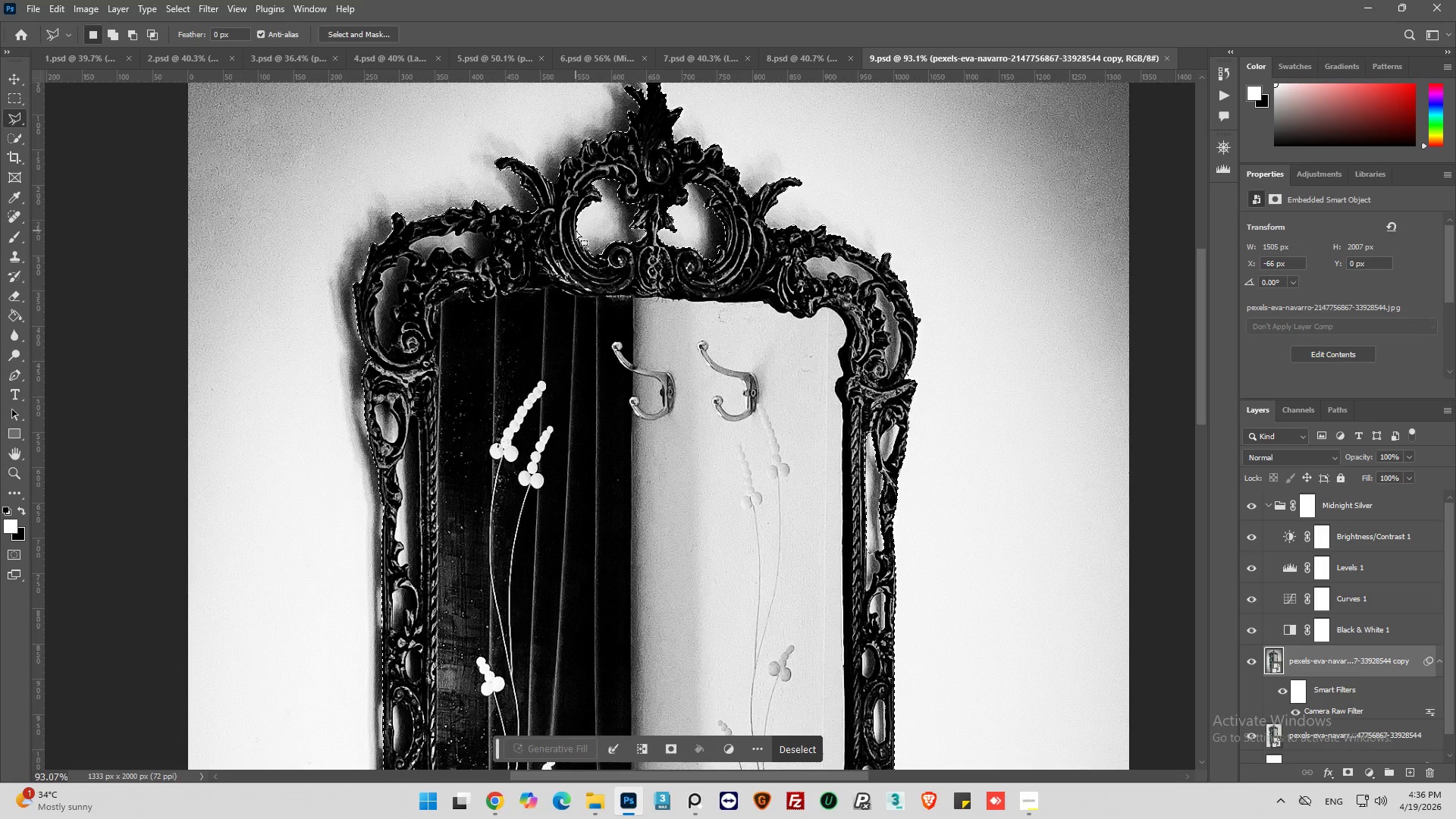 
scroll: coordinate [576, 231], scroll_direction: down, amount: 1.0
 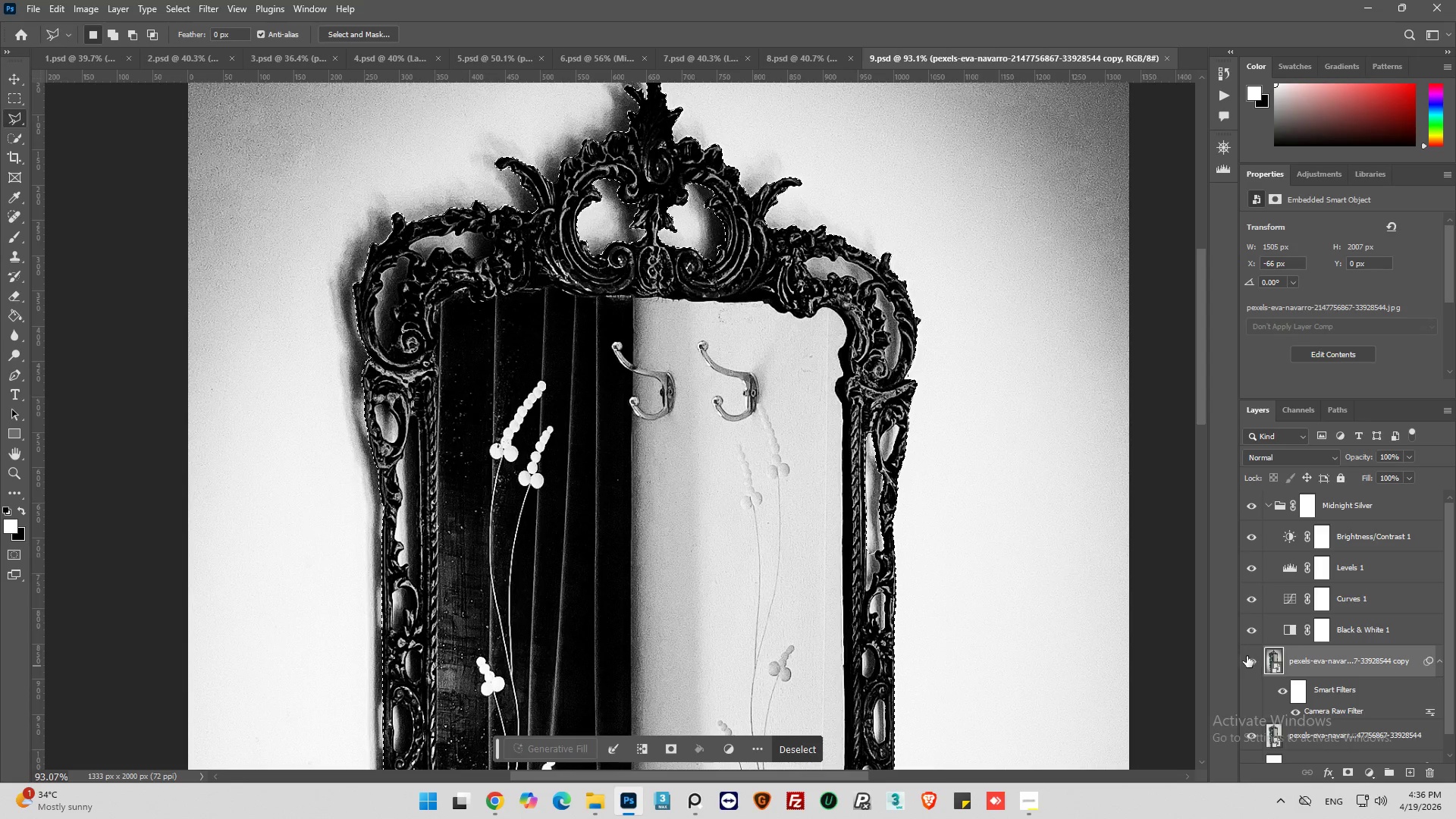 
left_click([1252, 661])
 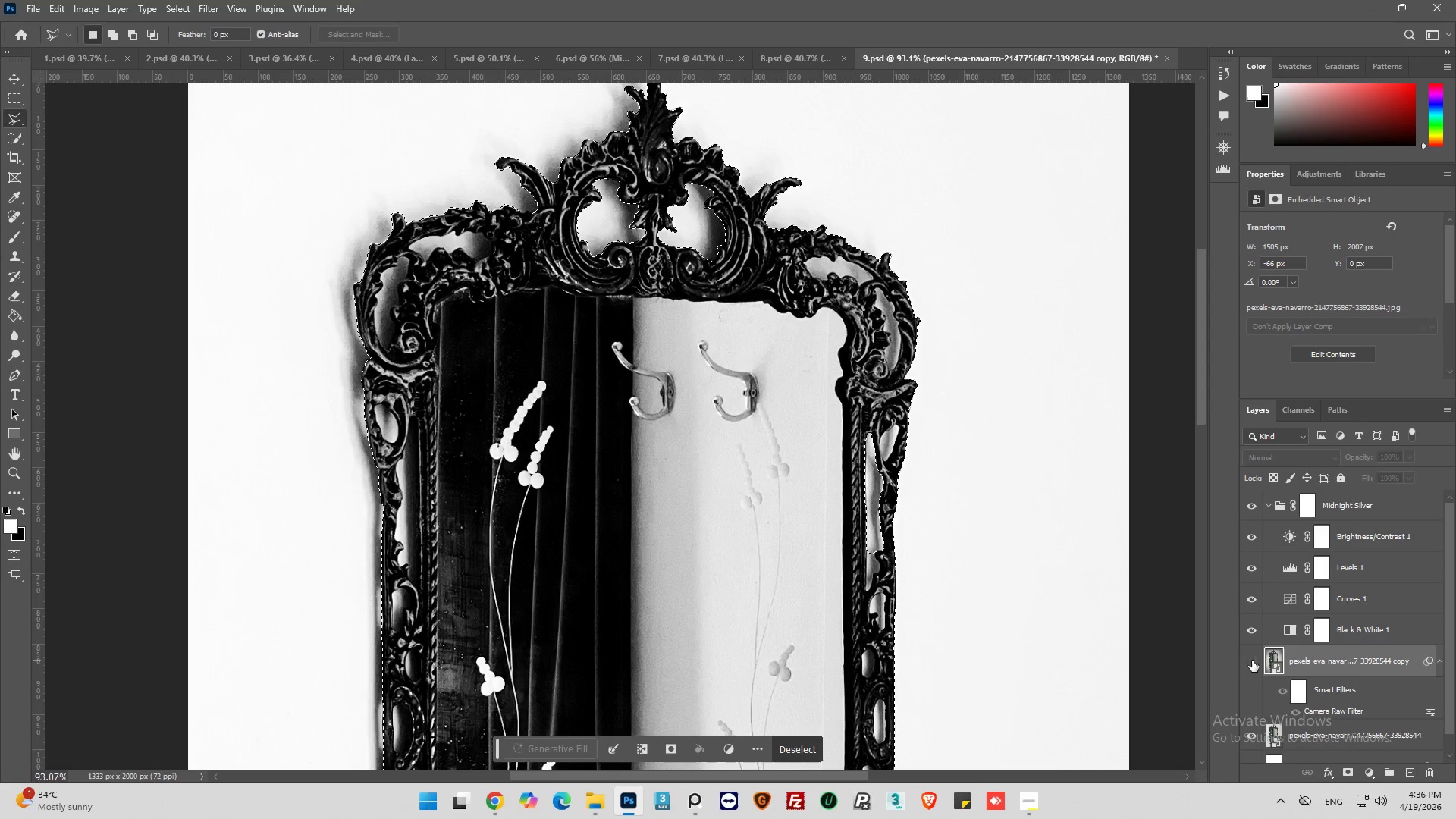 
left_click([1252, 661])
 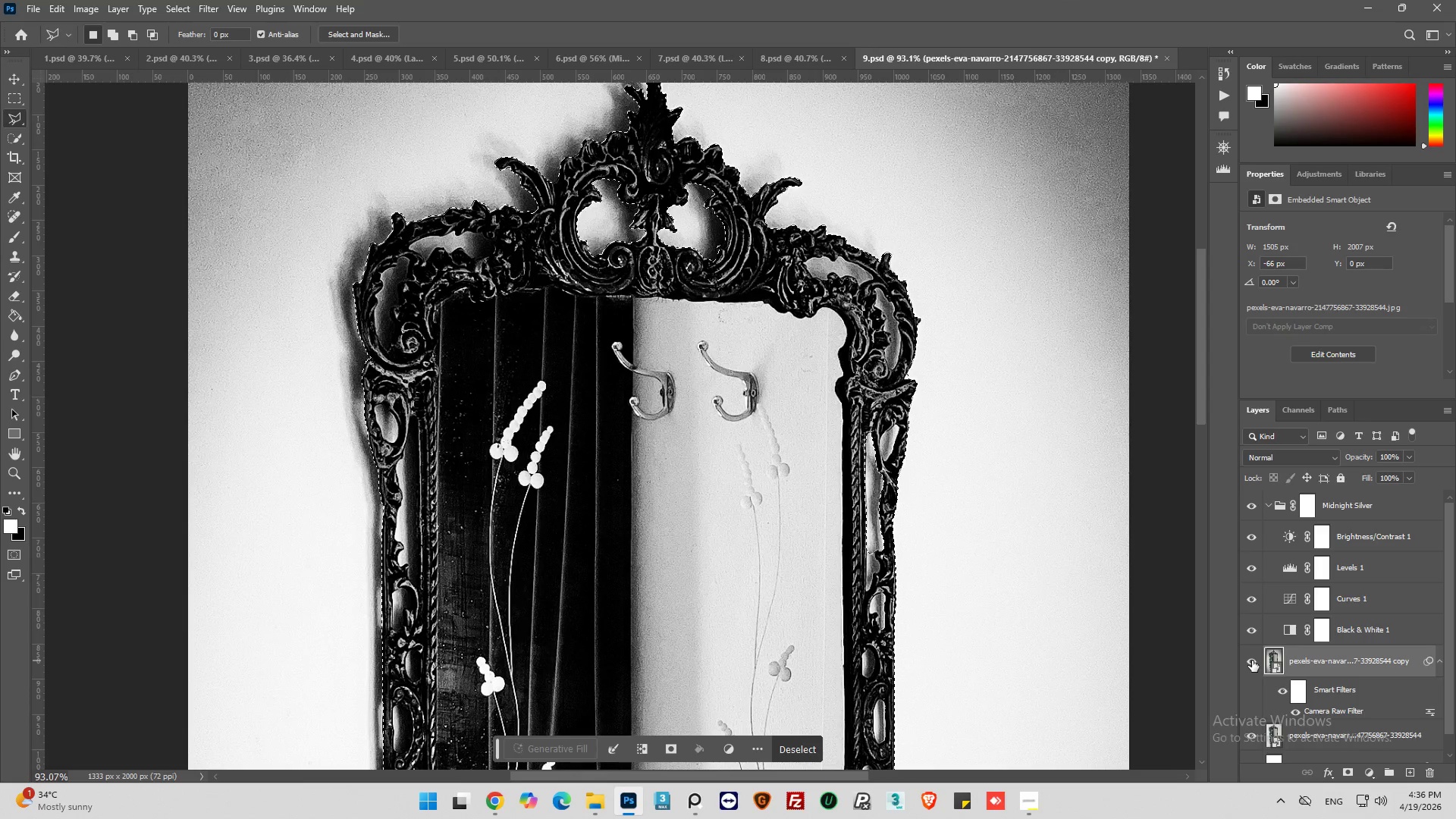 
left_click([1252, 661])
 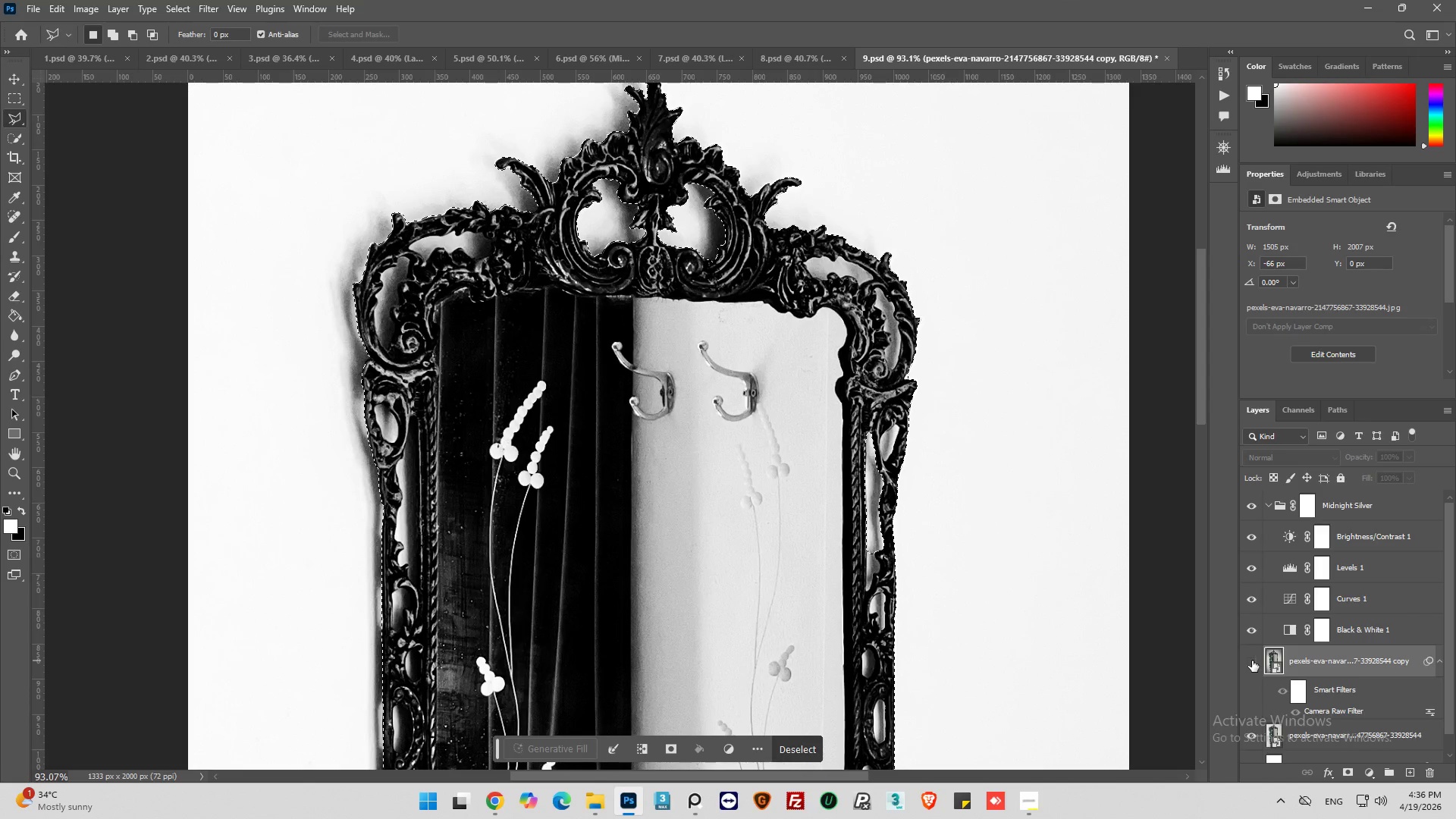 
left_click([1252, 661])
 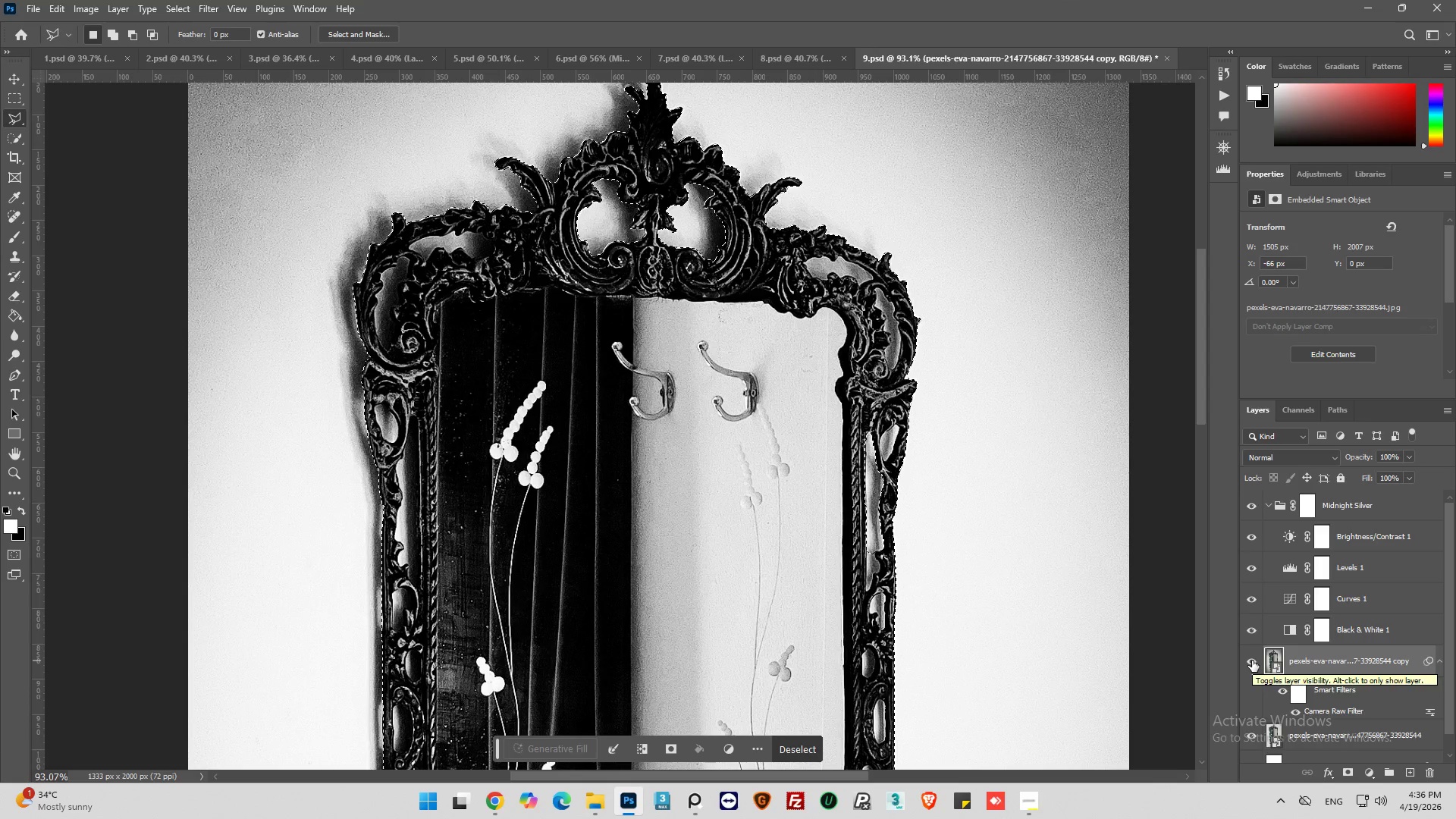 
scroll: coordinate [802, 488], scroll_direction: down, amount: 57.0
 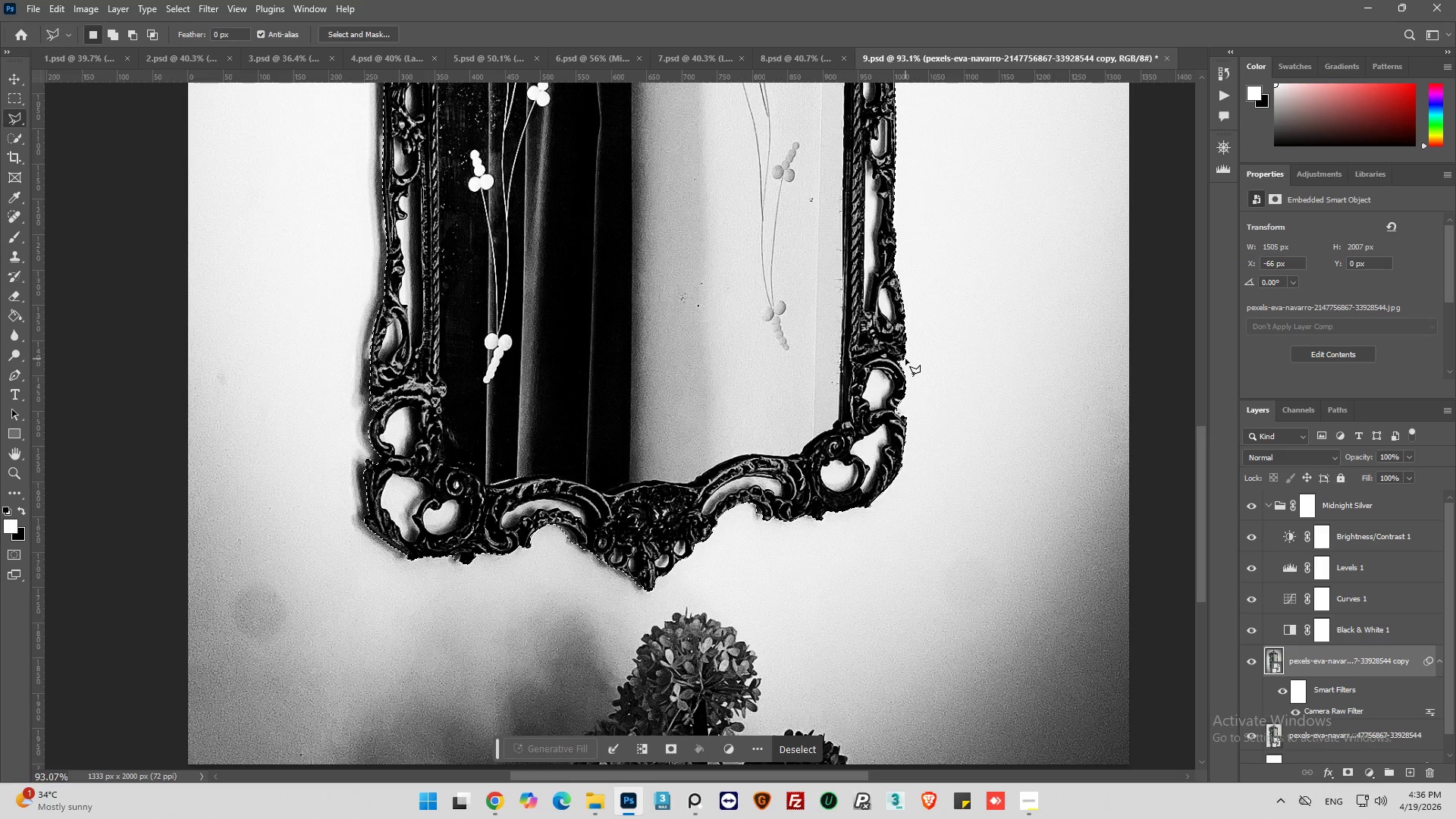 
wait(5.5)
 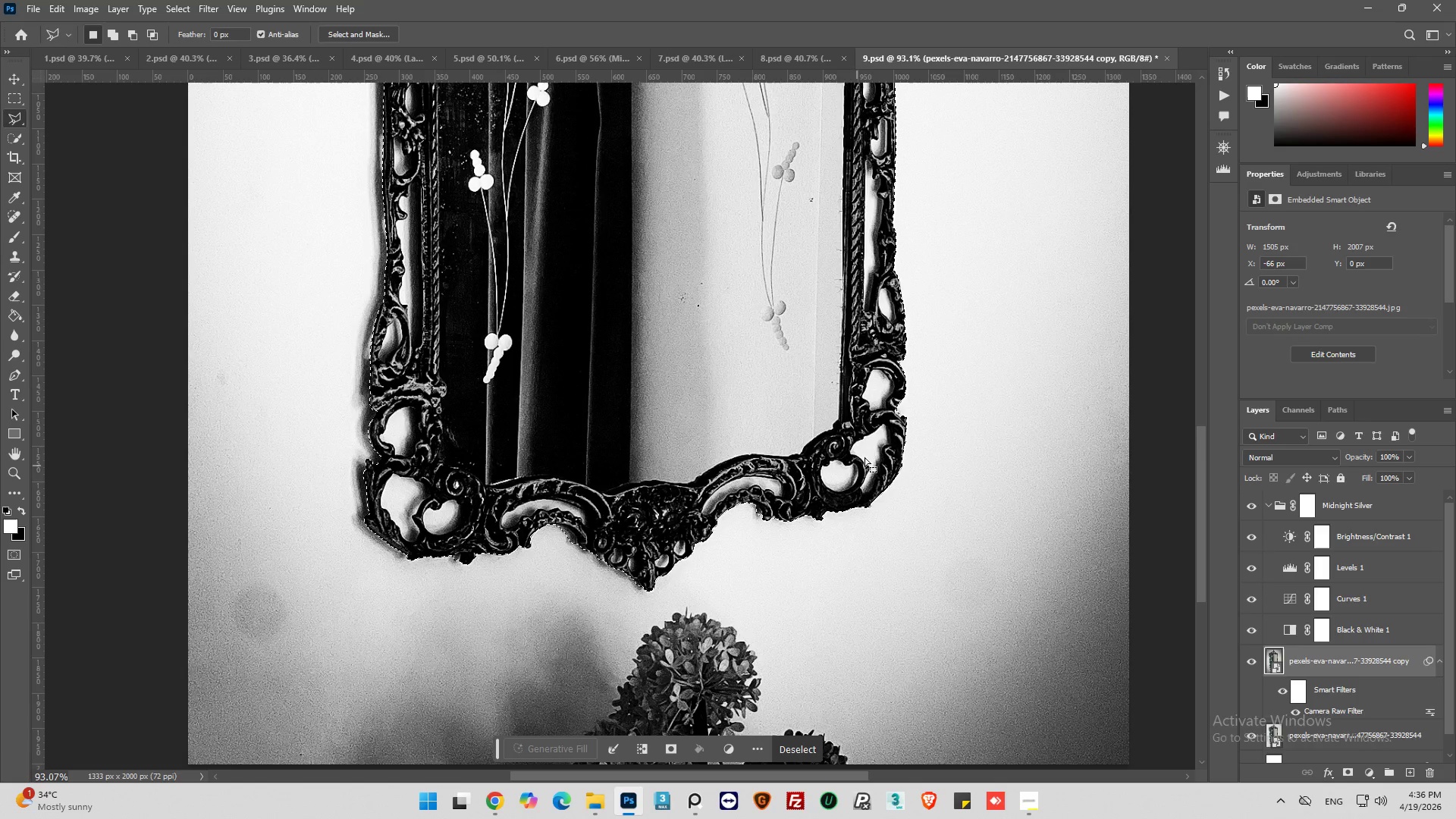 
hold_key(key=AltLeft, duration=0.98)
scroll: coordinate [861, 224], scroll_direction: up, amount: 54.0
 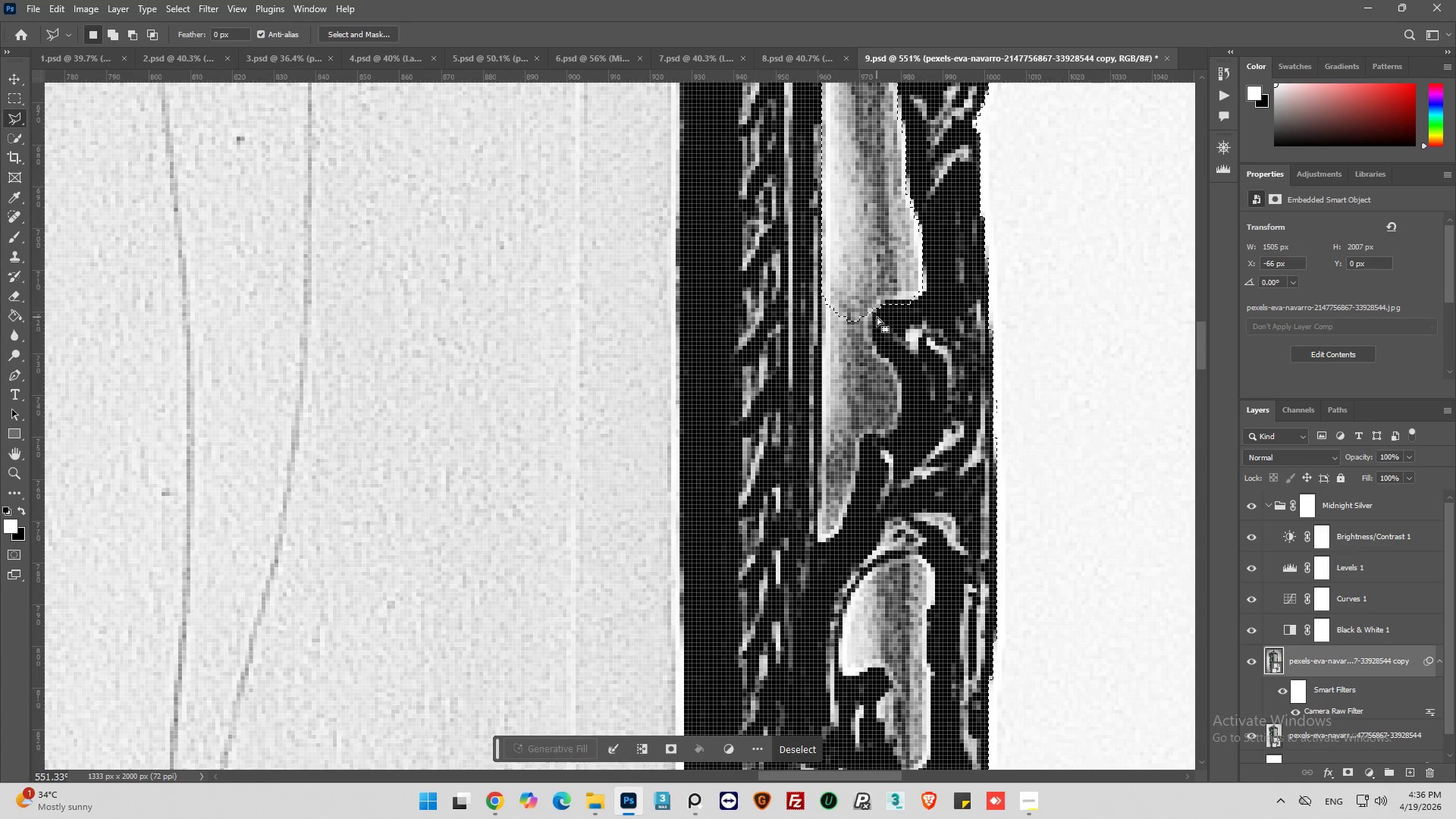 
hold_key(key=ShiftLeft, duration=2.42)
left_click([830, 285])
 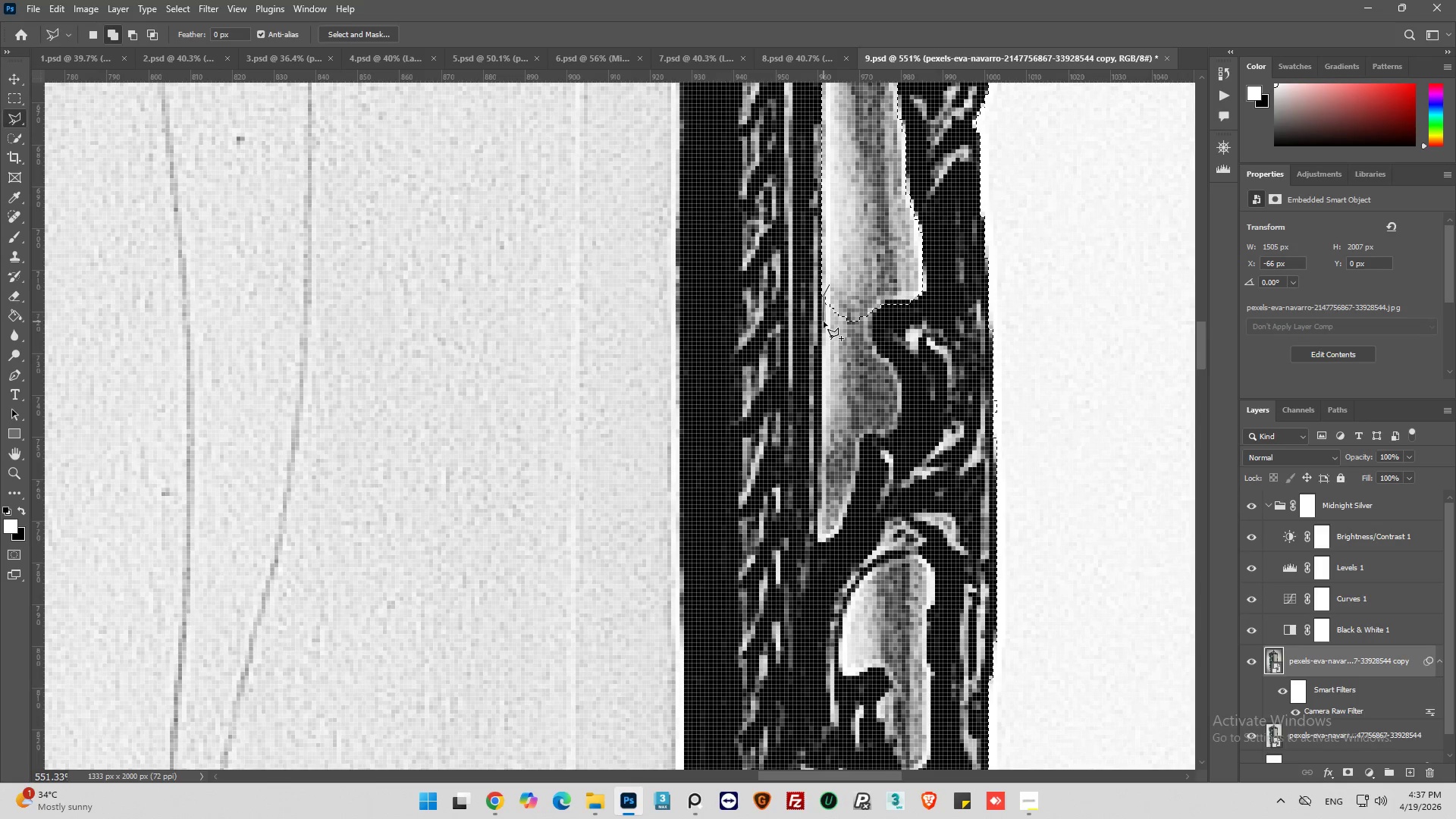 
left_click([822, 322])
 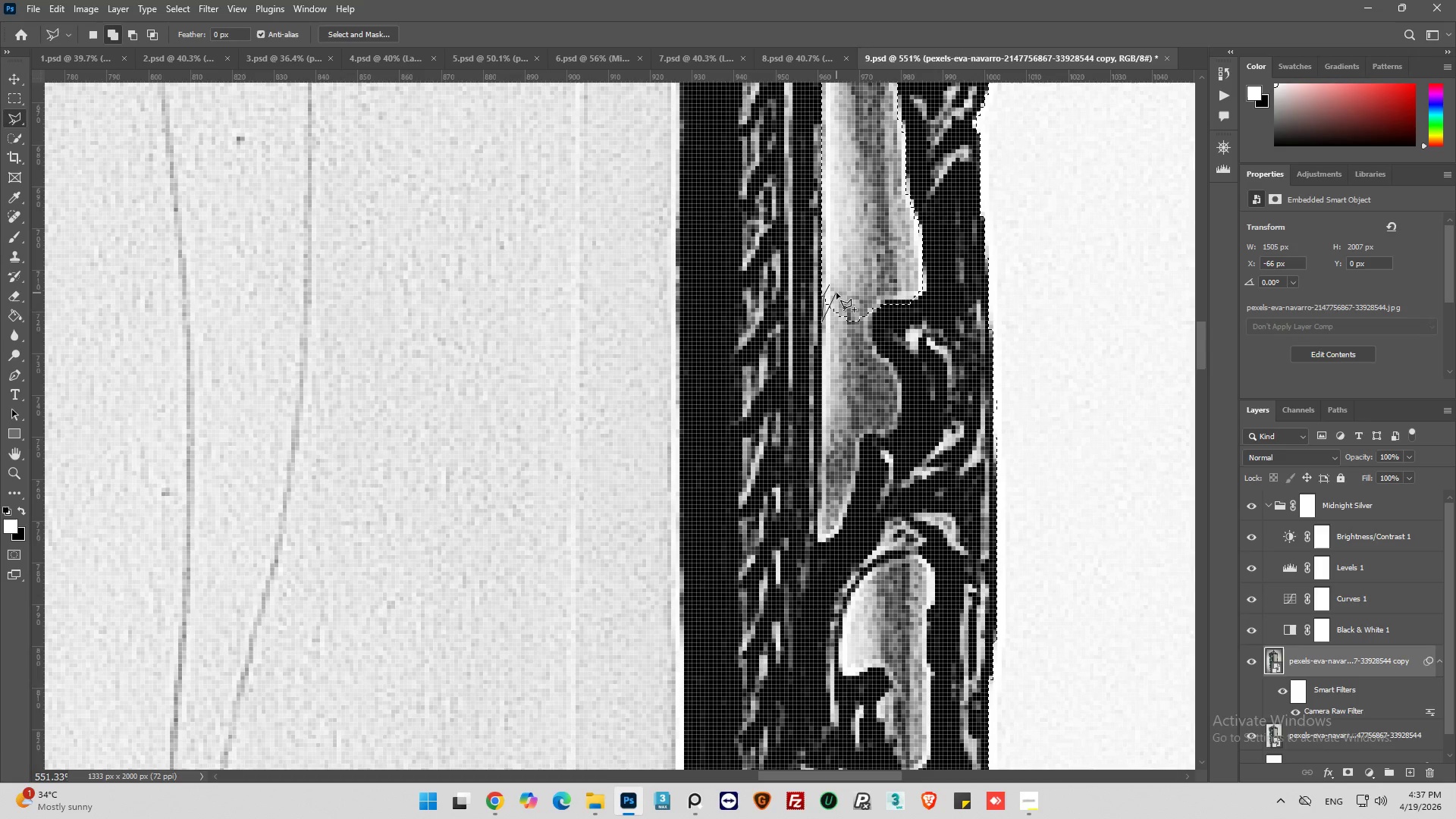 
left_click([836, 293])
 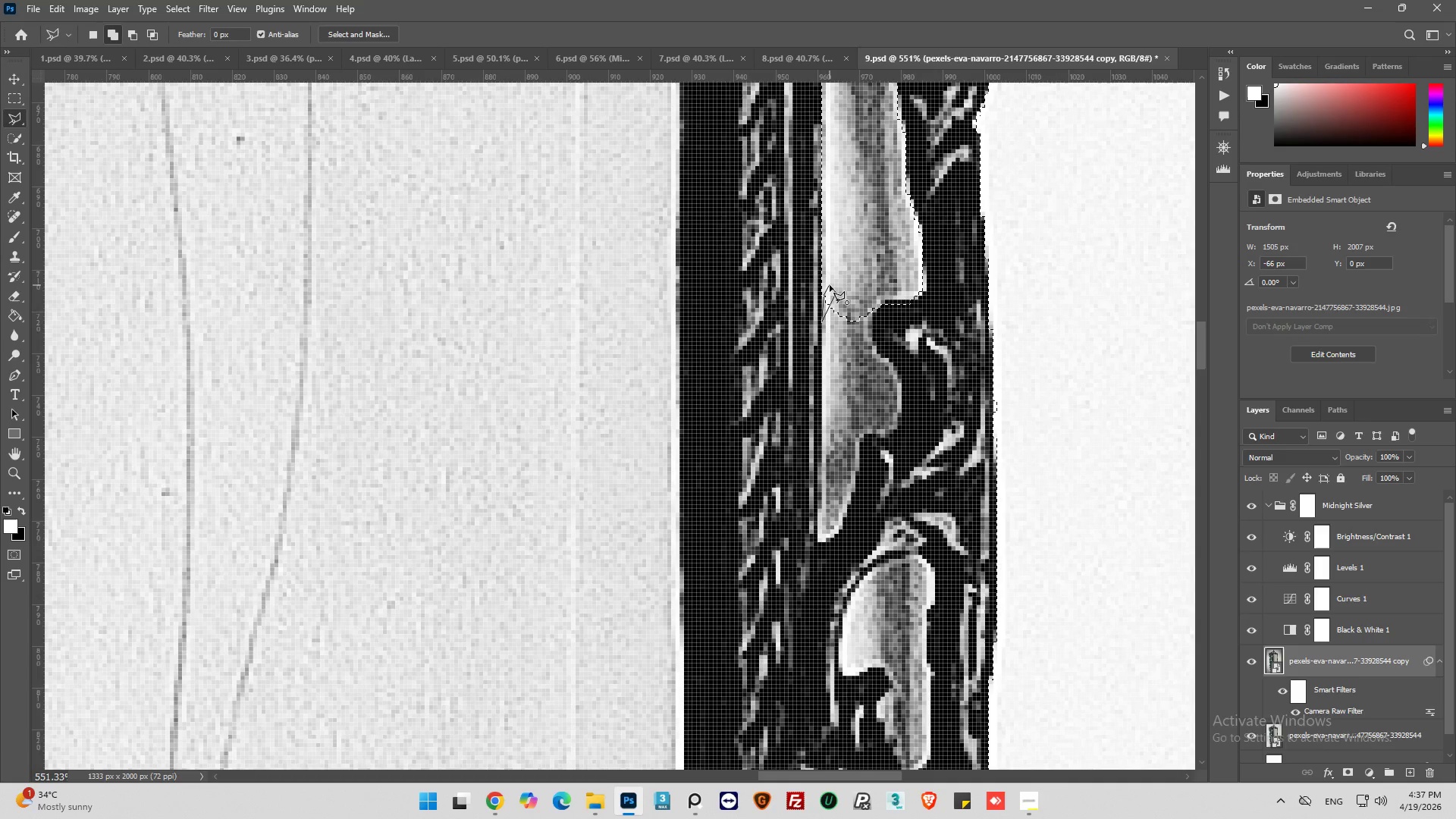 
left_click([830, 285])
 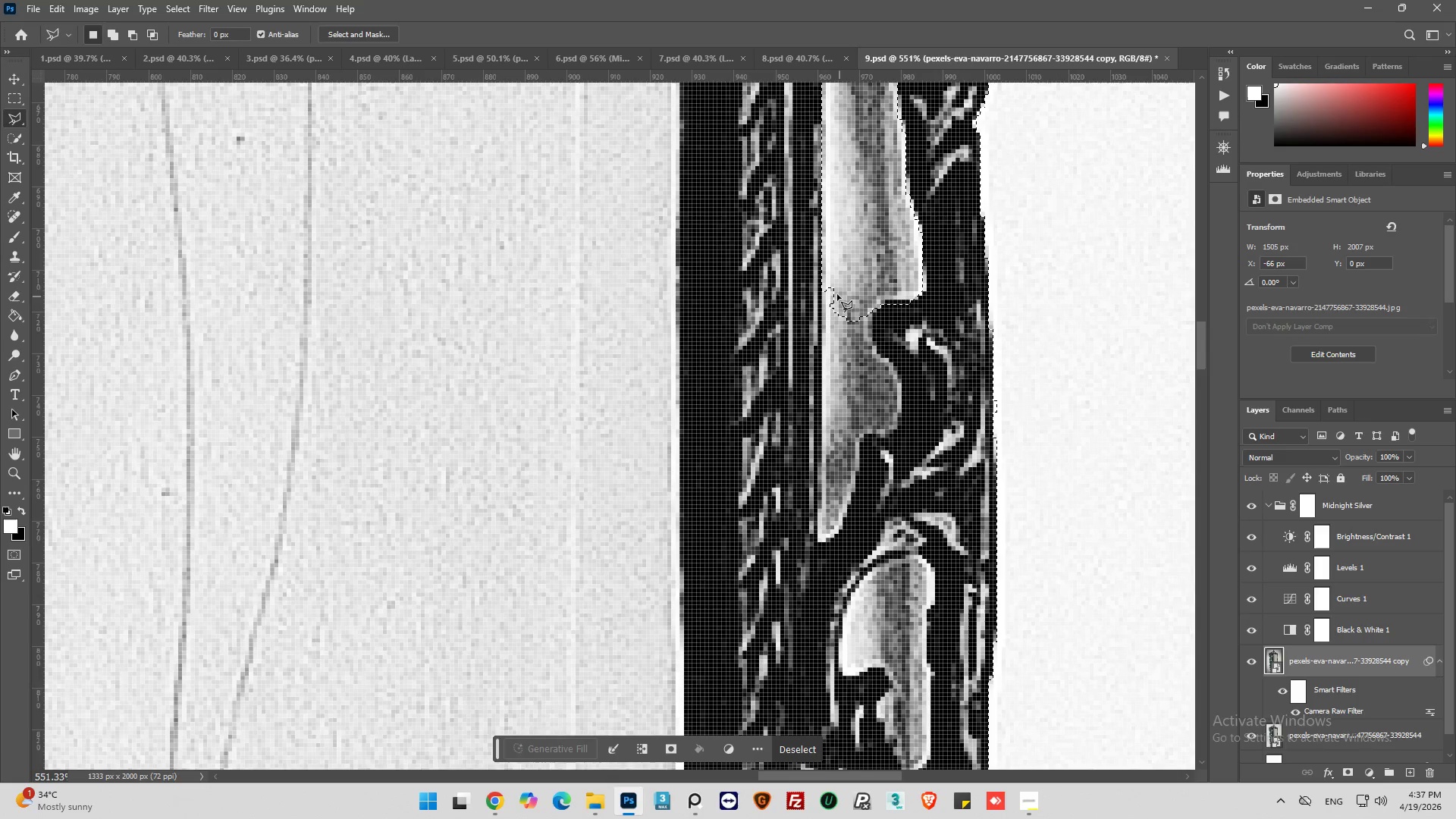 
hold_key(key=AltLeft, duration=1.47)
 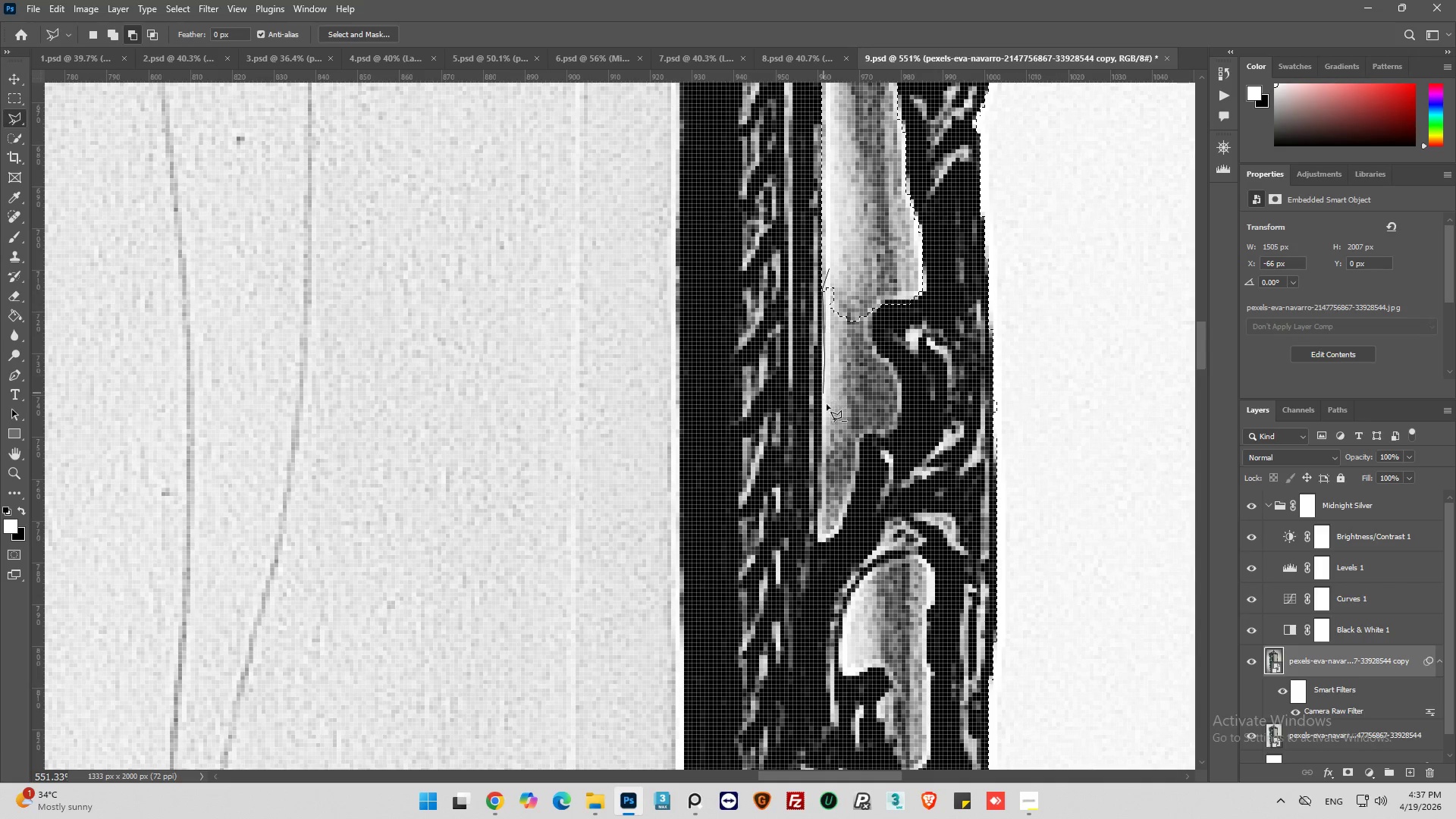 
left_click_drag(start_coordinate=[824, 442], to_coordinate=[822, 450])
 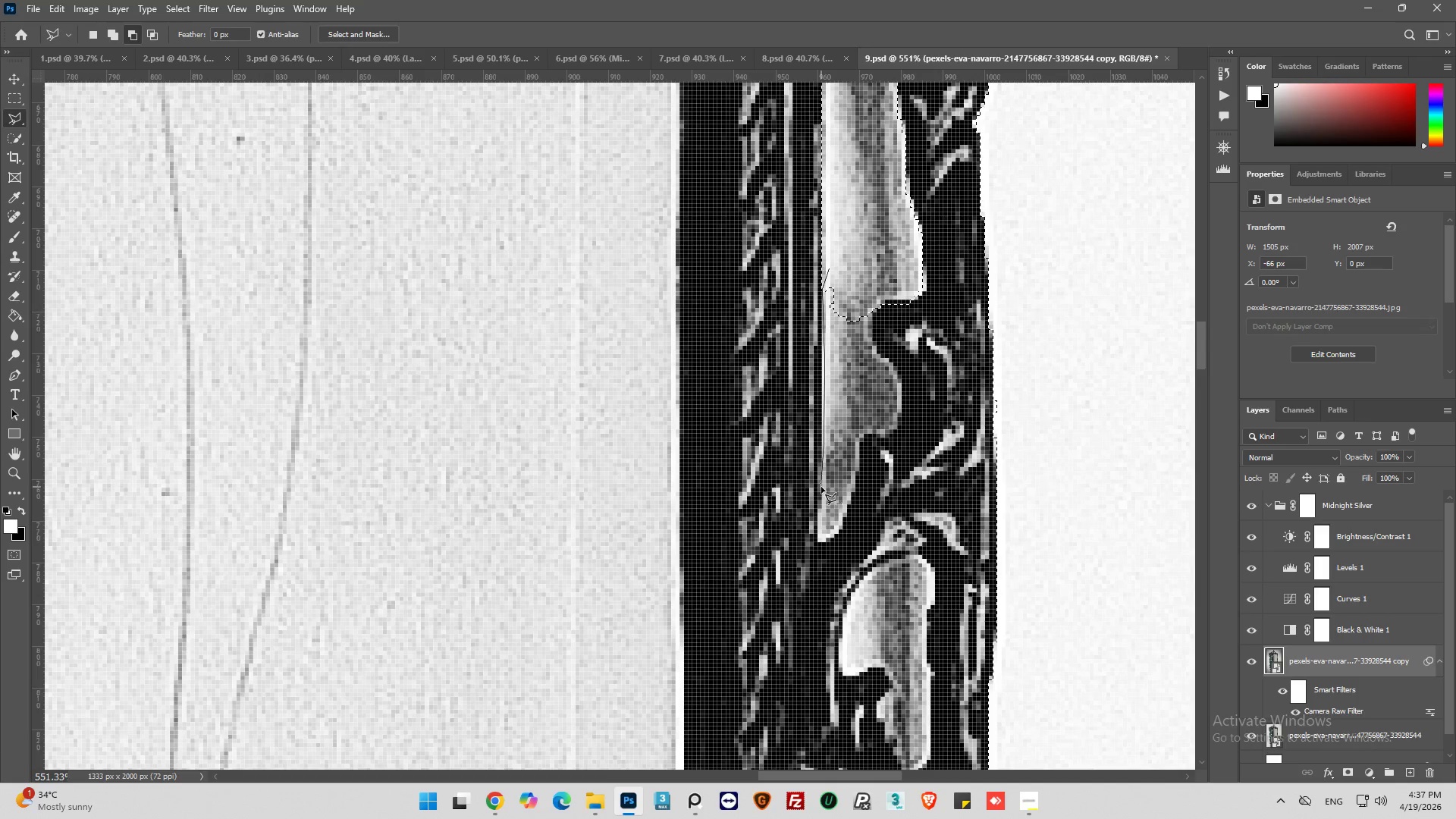 
left_click([821, 487])
 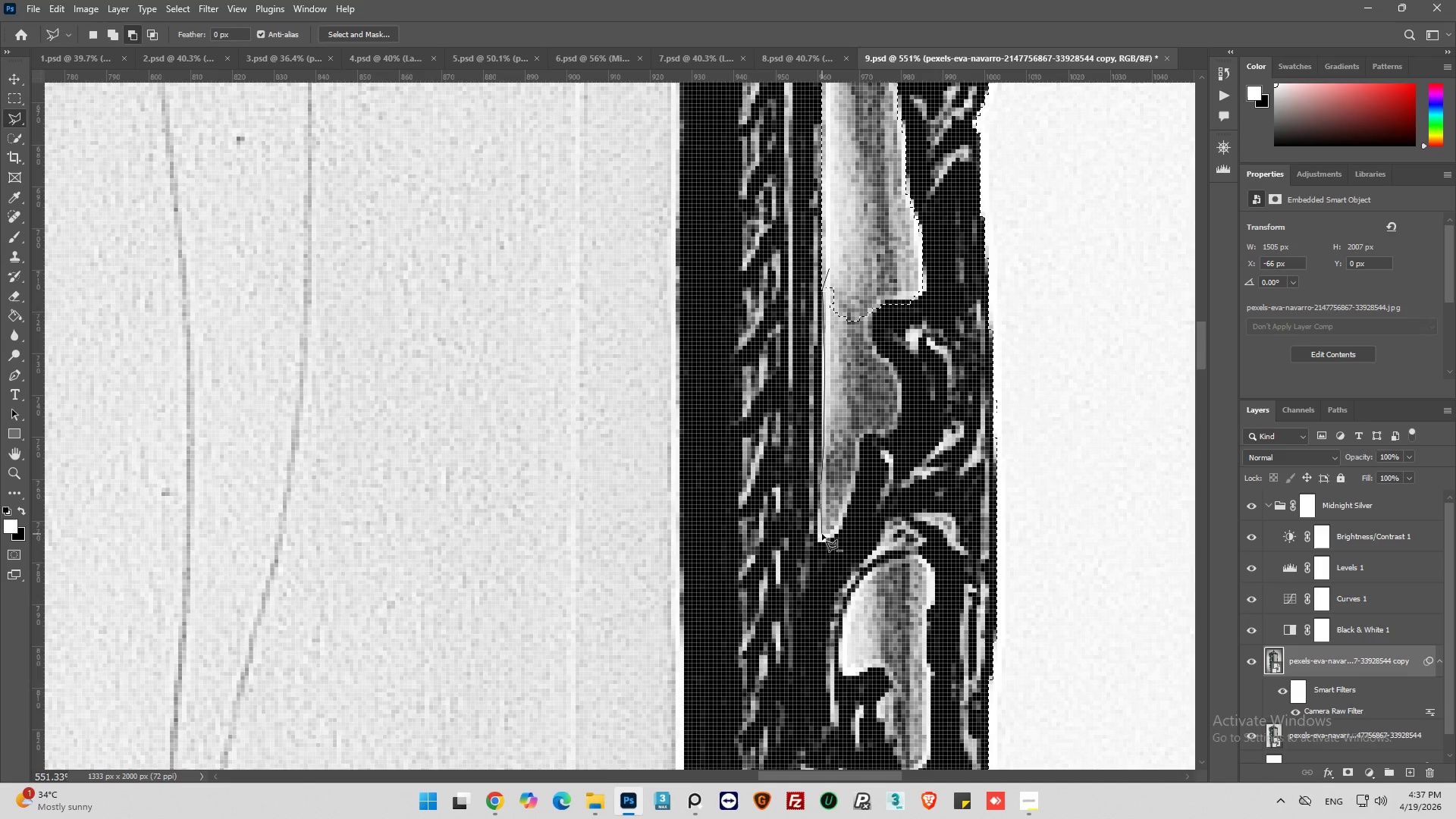 
left_click([822, 534])
 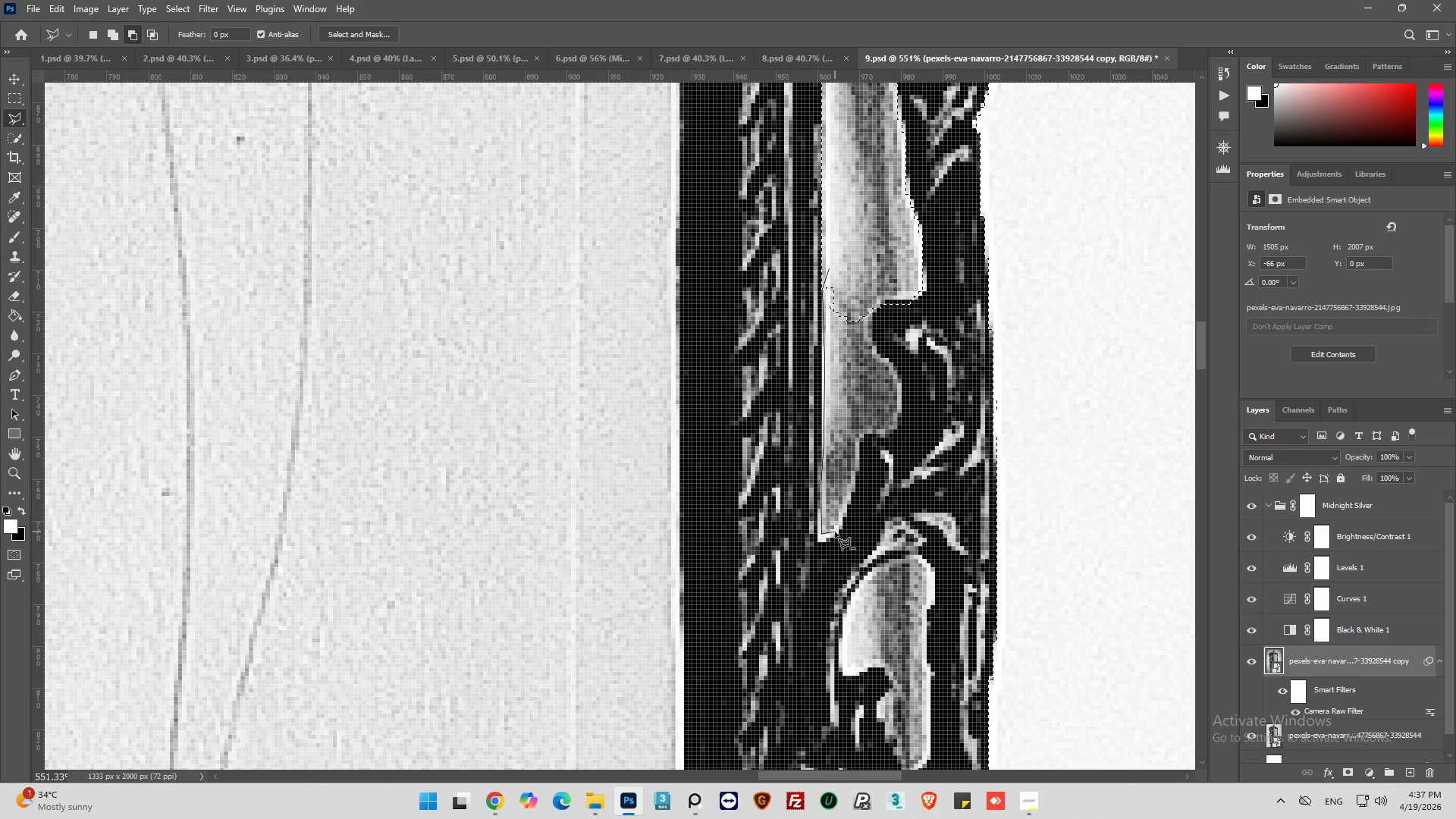 
left_click([835, 531])
 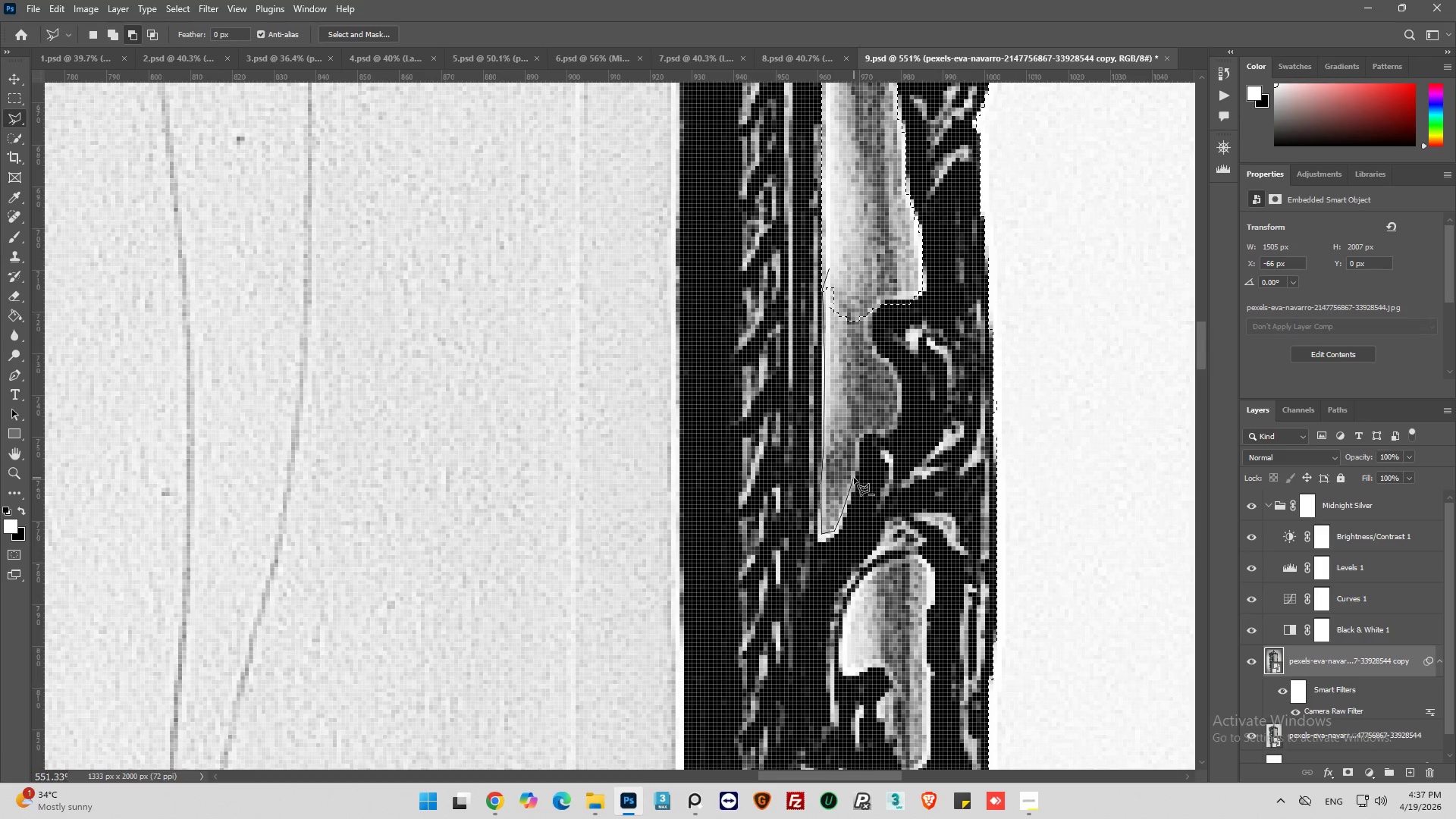 
left_click_drag(start_coordinate=[856, 455], to_coordinate=[856, 450])
 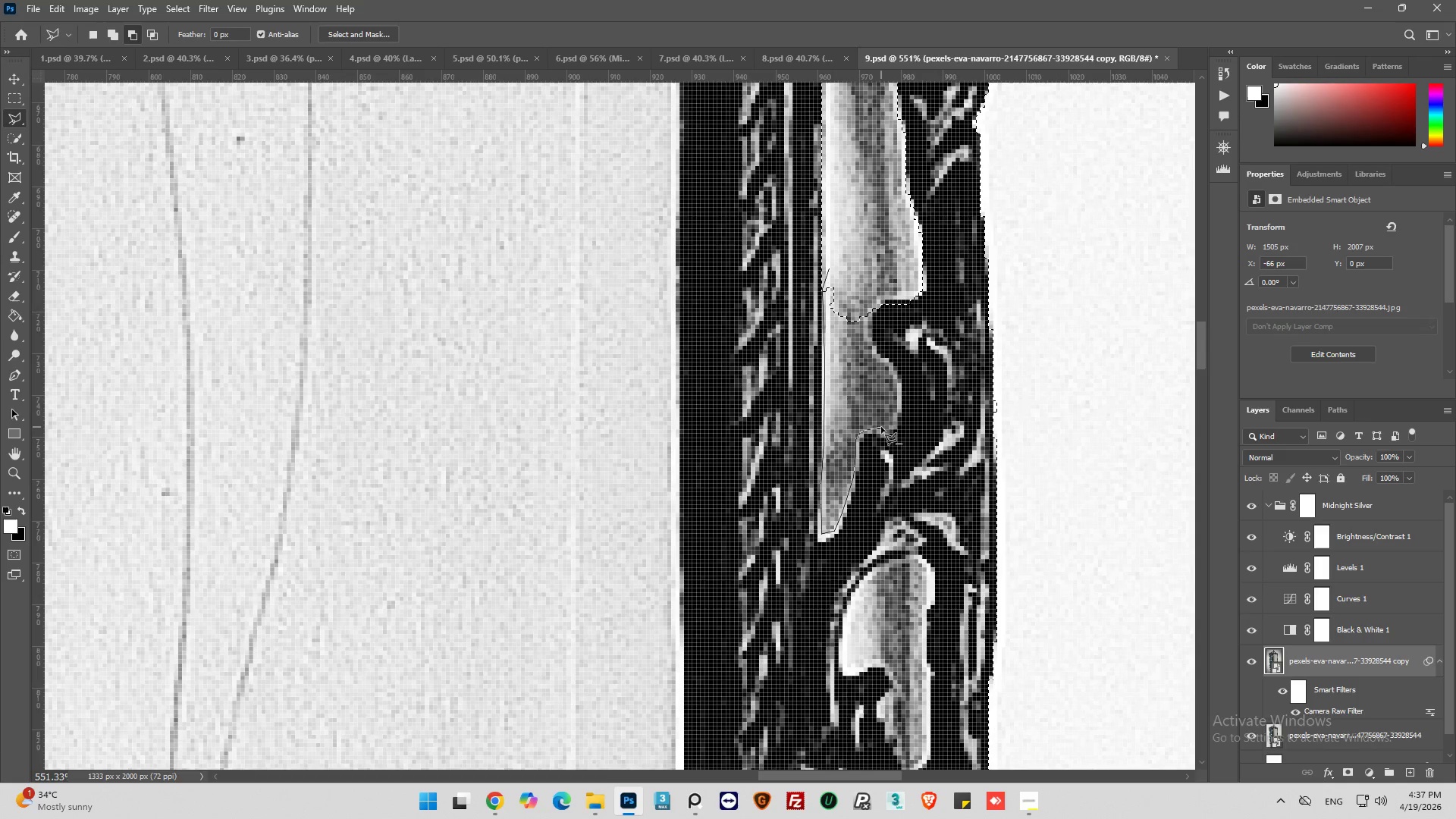 
left_click([893, 425])
 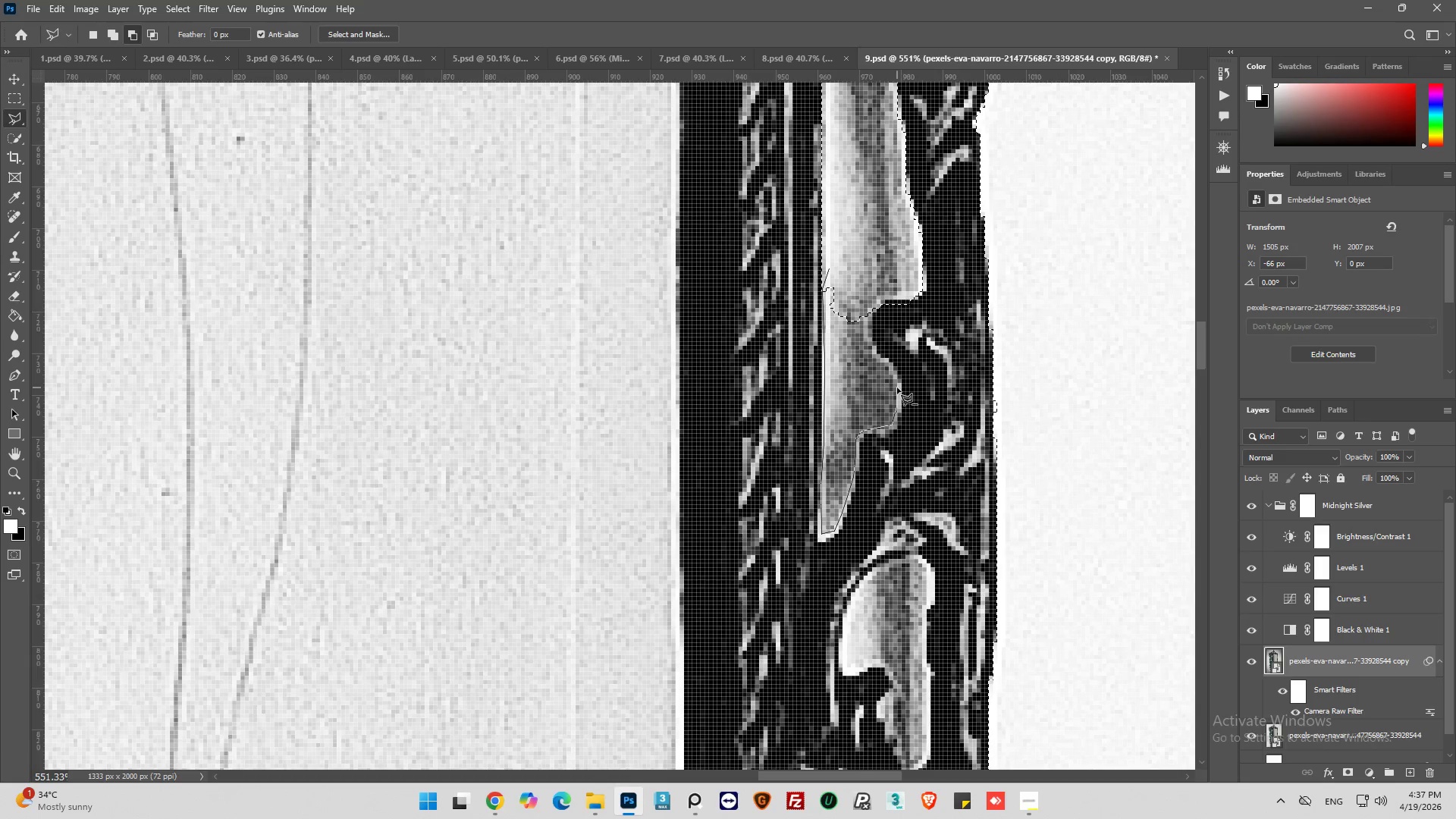 
left_click_drag(start_coordinate=[896, 380], to_coordinate=[893, 376])
 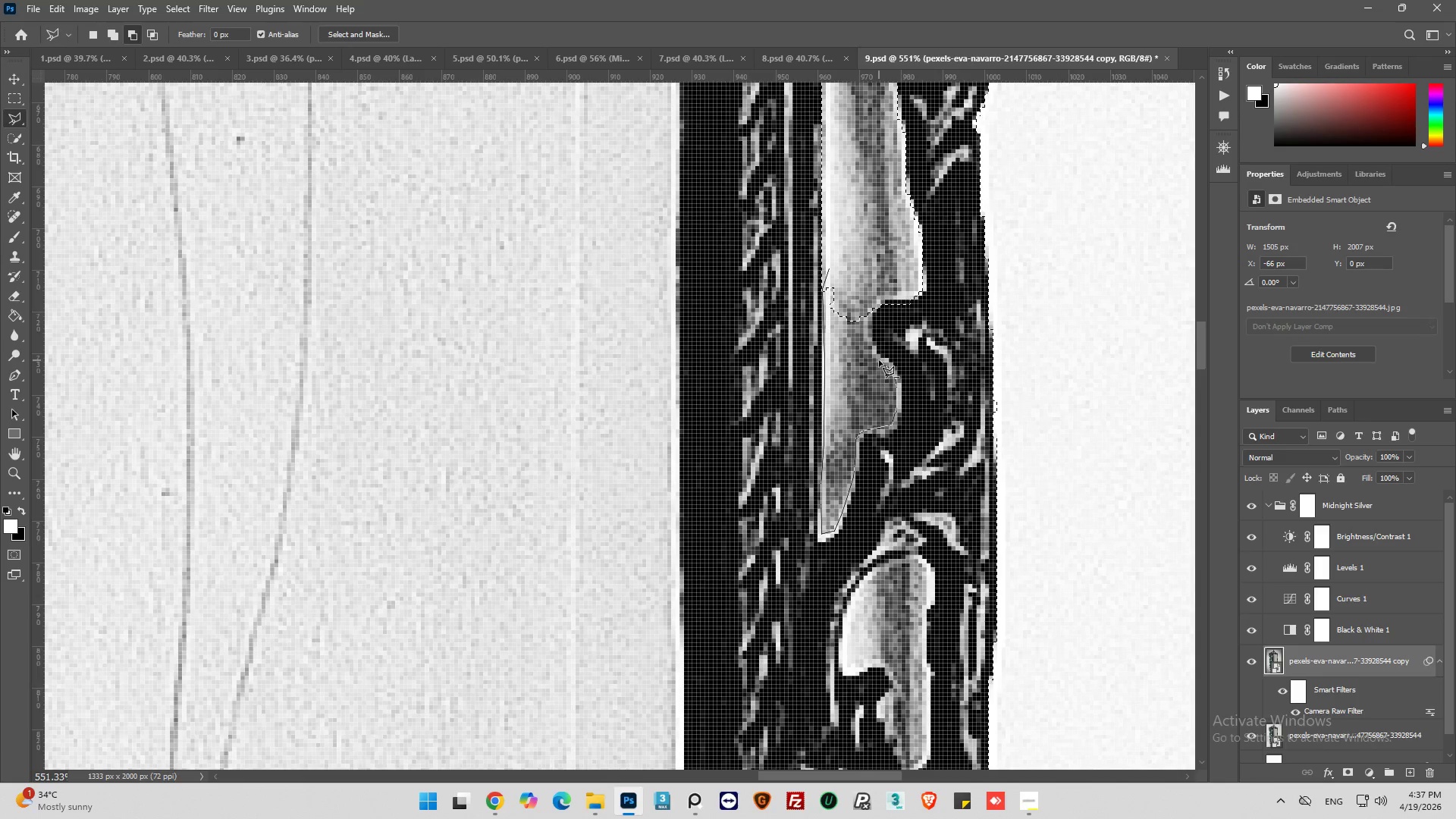 
left_click([879, 359])
 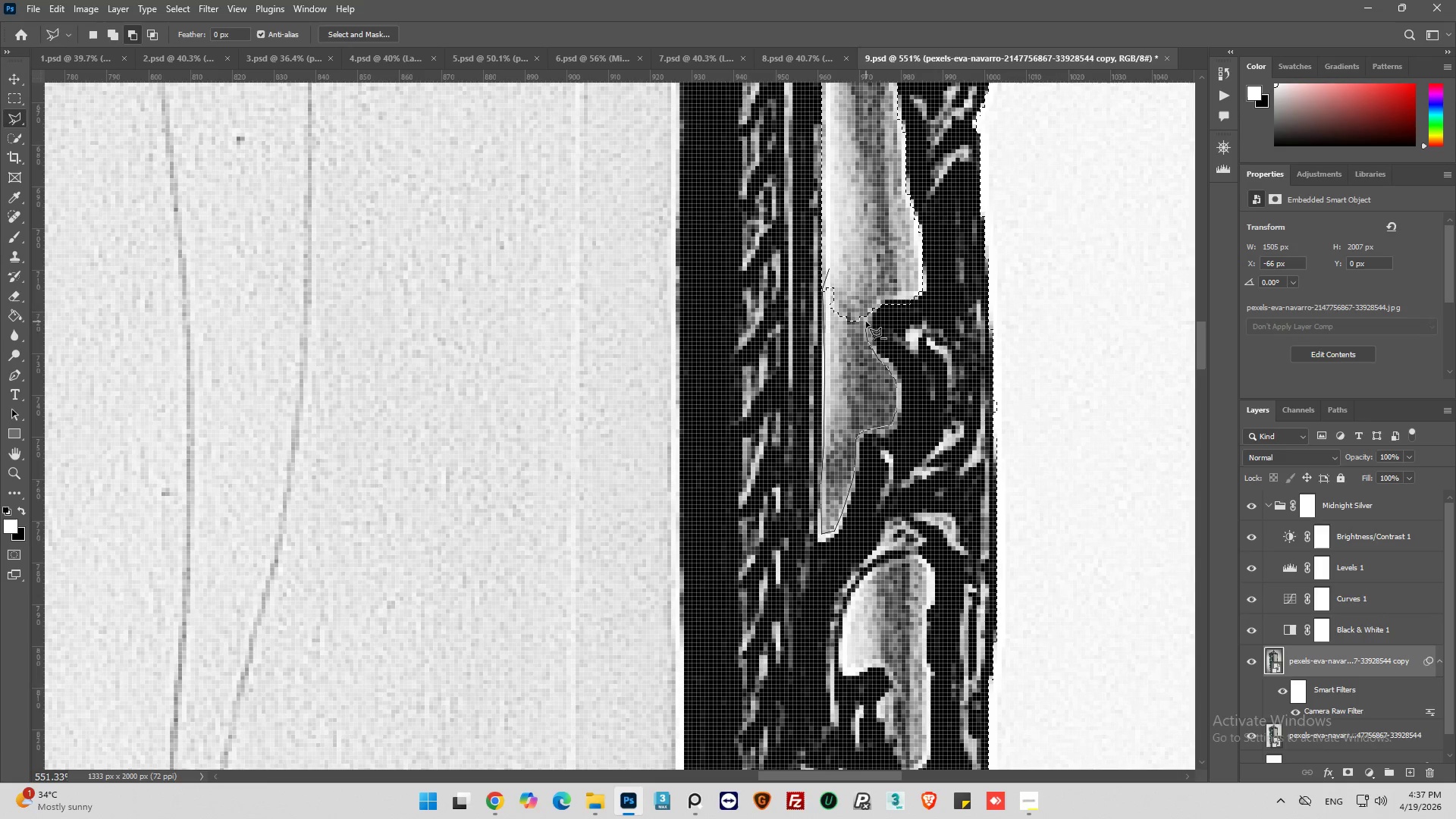 
left_click_drag(start_coordinate=[866, 306], to_coordinate=[866, 296])
 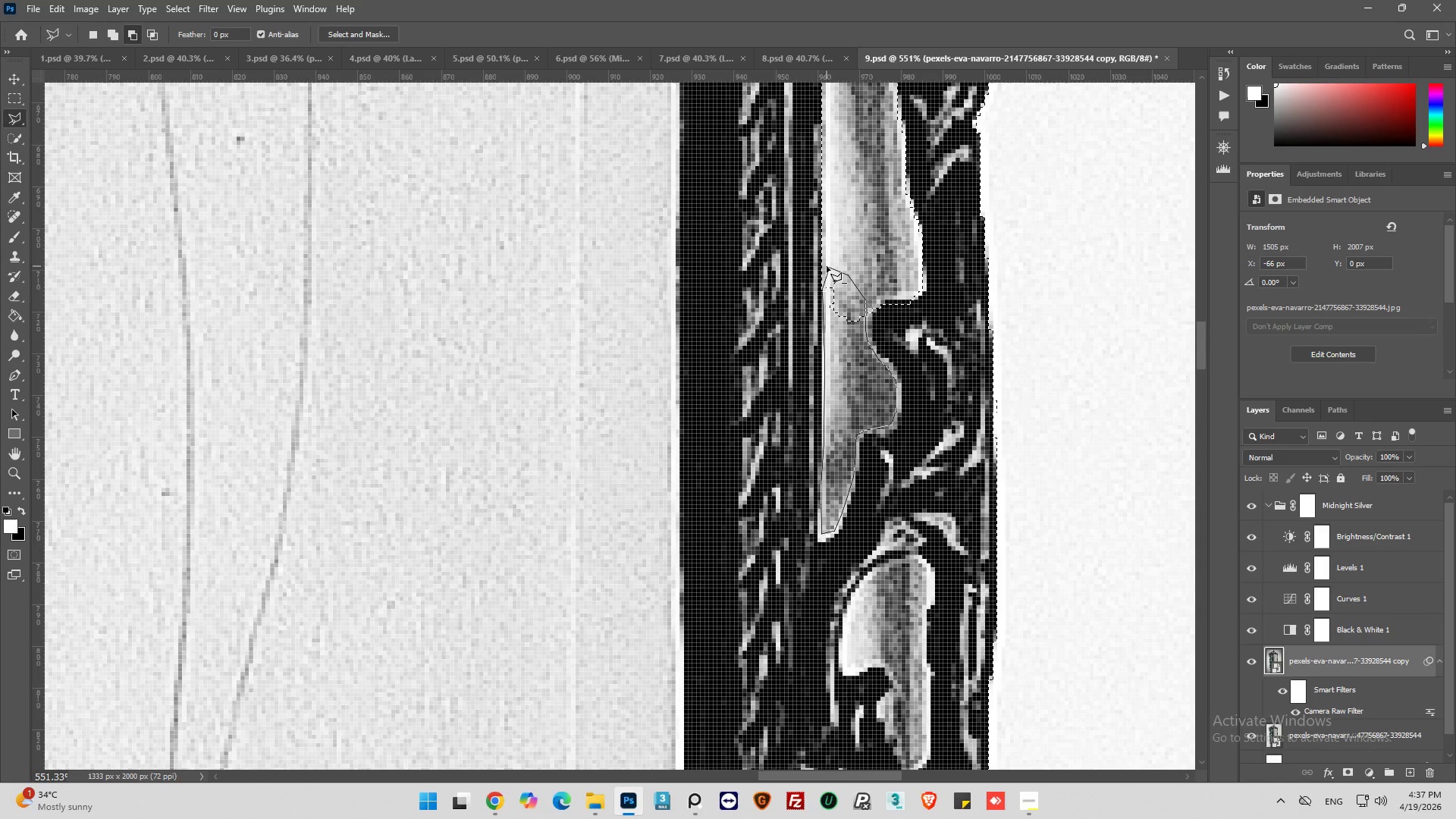 
left_click([827, 266])
 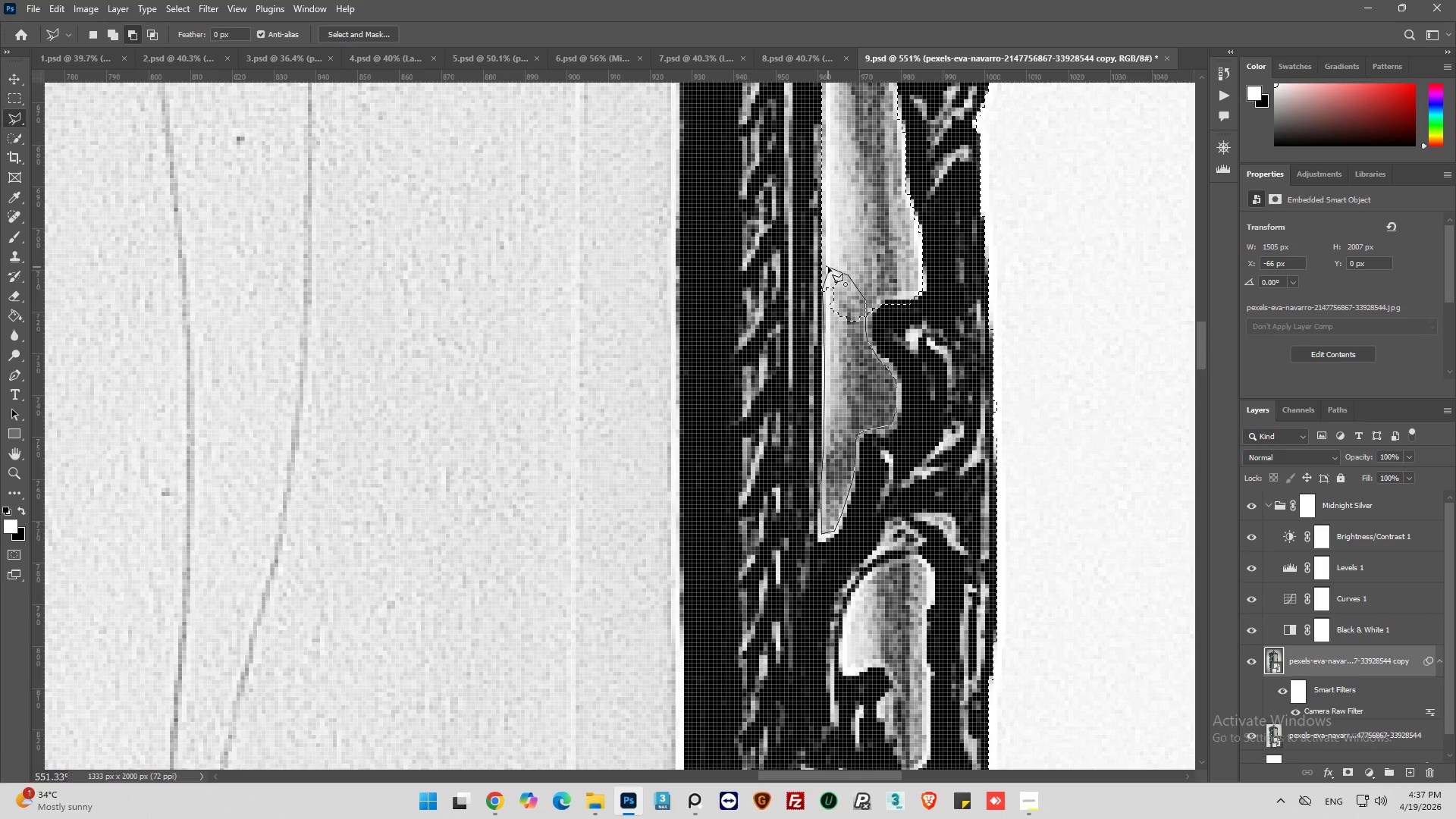 
left_click([828, 268])
 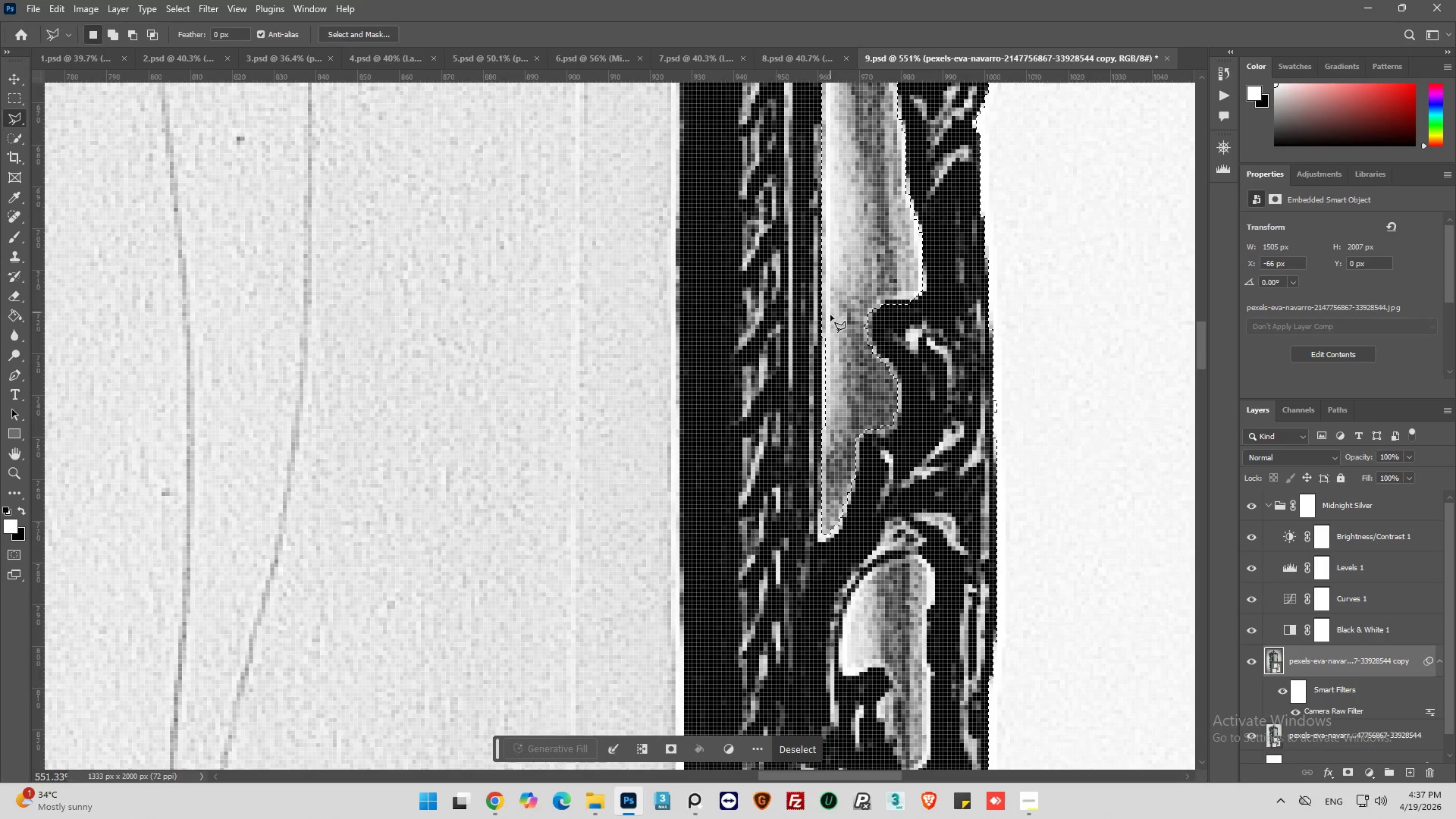 
hold_key(key=AltLeft, duration=0.47)
hold_key(key=AltLeft, duration=0.95)
scroll: coordinate [884, 431], scroll_direction: up, amount: 27.0
 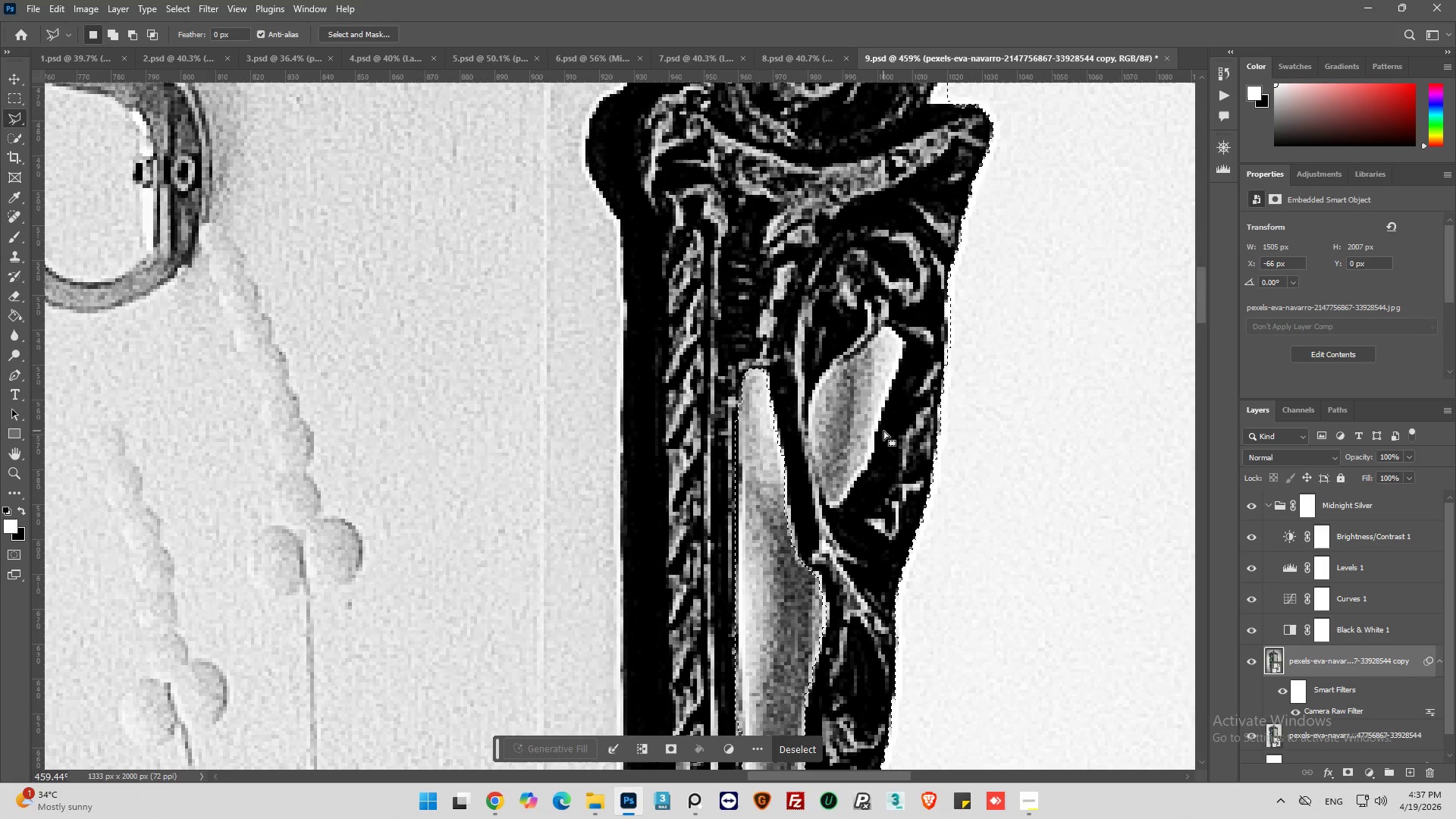 
hold_key(key=AltLeft, duration=1.89)
 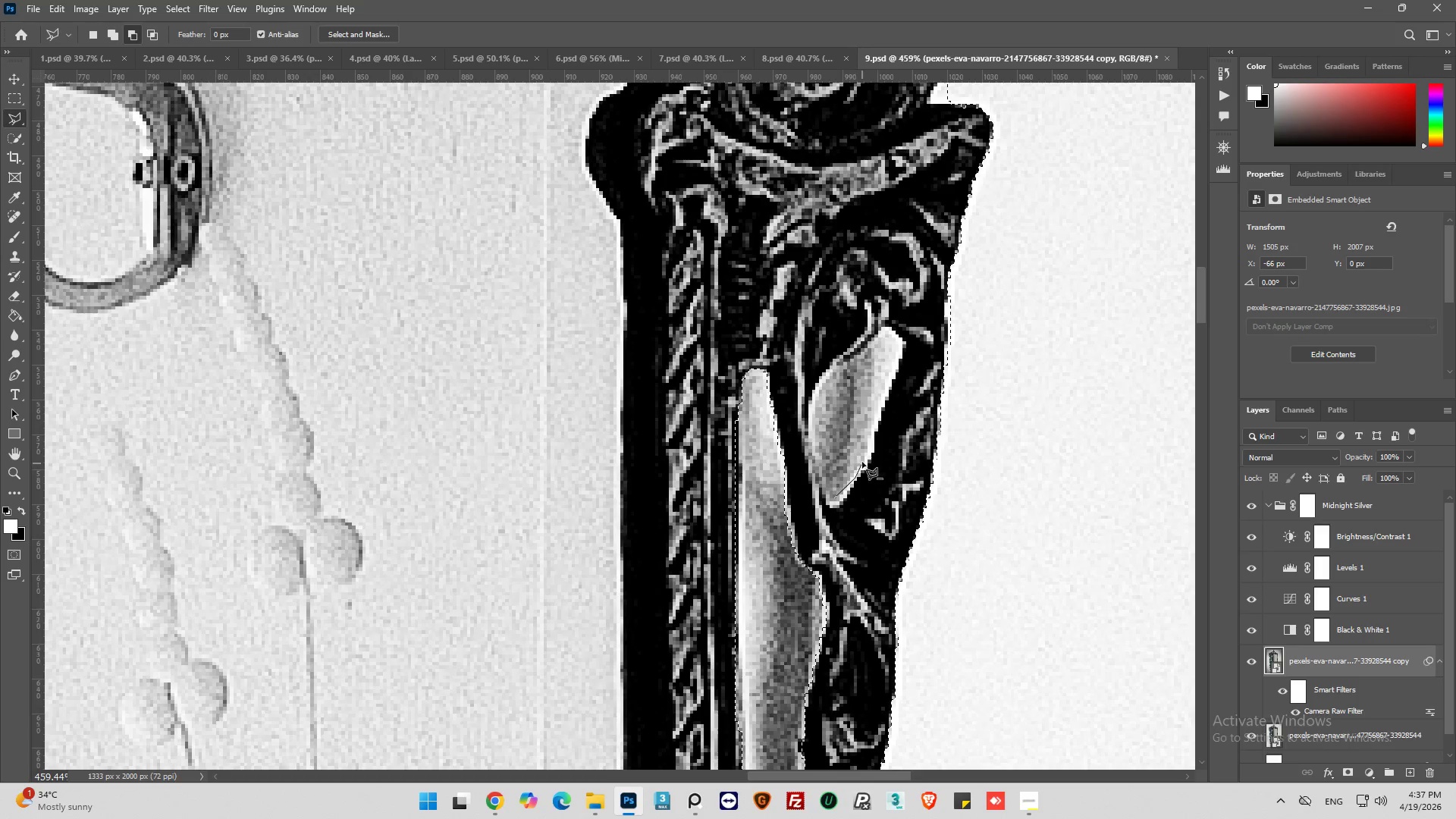 
left_click_drag(start_coordinate=[864, 461], to_coordinate=[868, 451])
 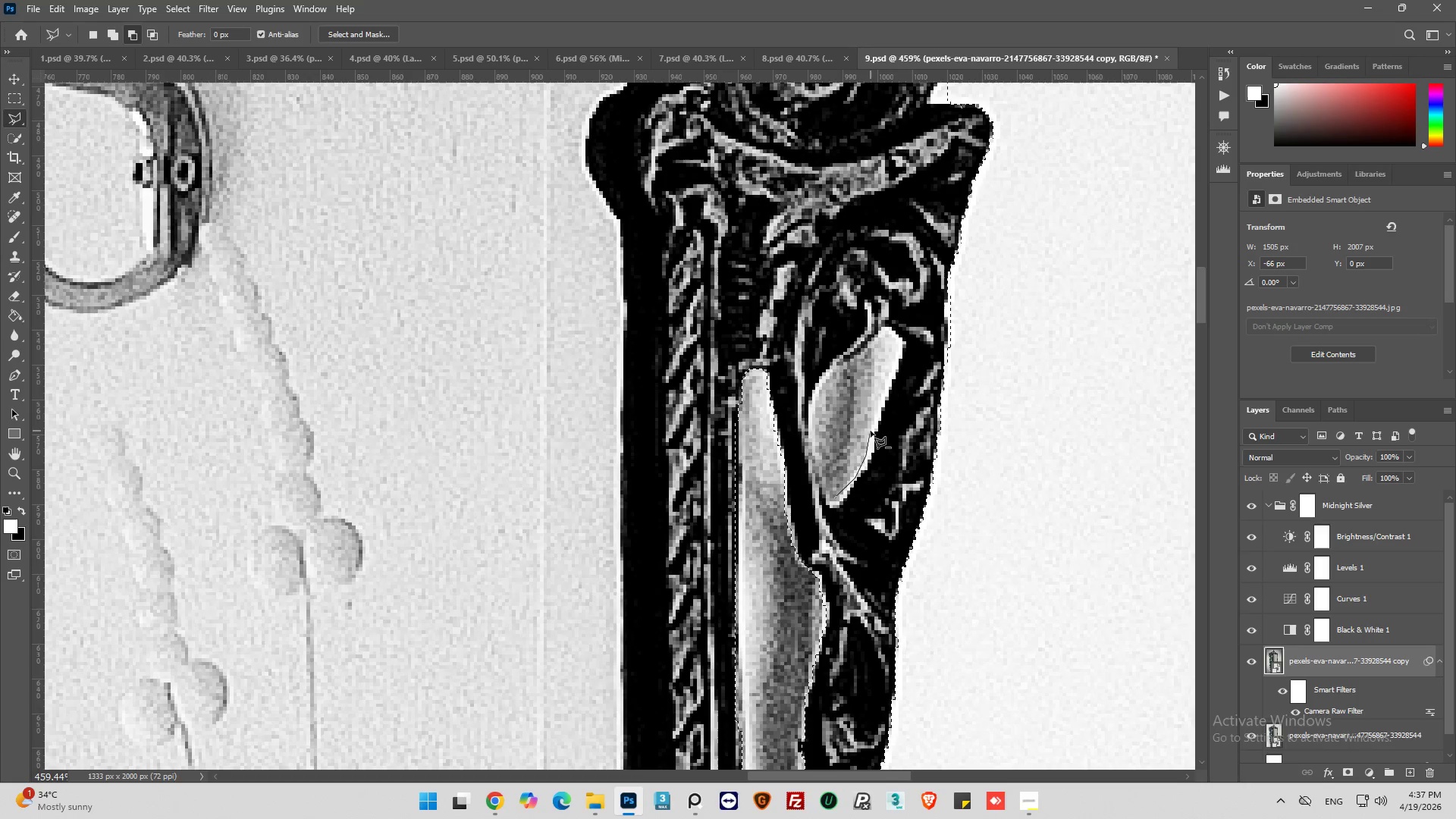 
left_click_drag(start_coordinate=[871, 431], to_coordinate=[871, 426])
 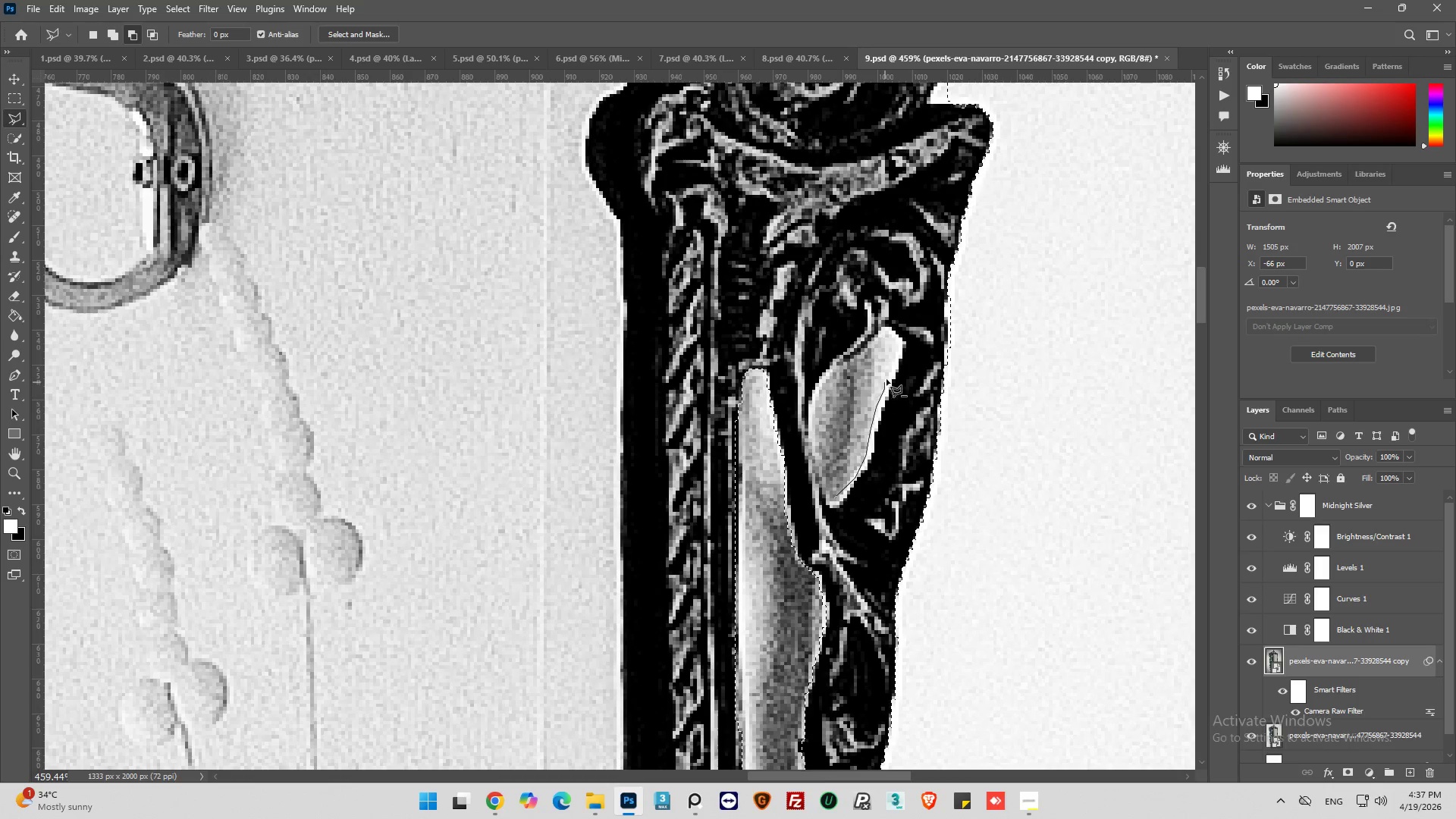 
left_click_drag(start_coordinate=[891, 372], to_coordinate=[893, 366])
 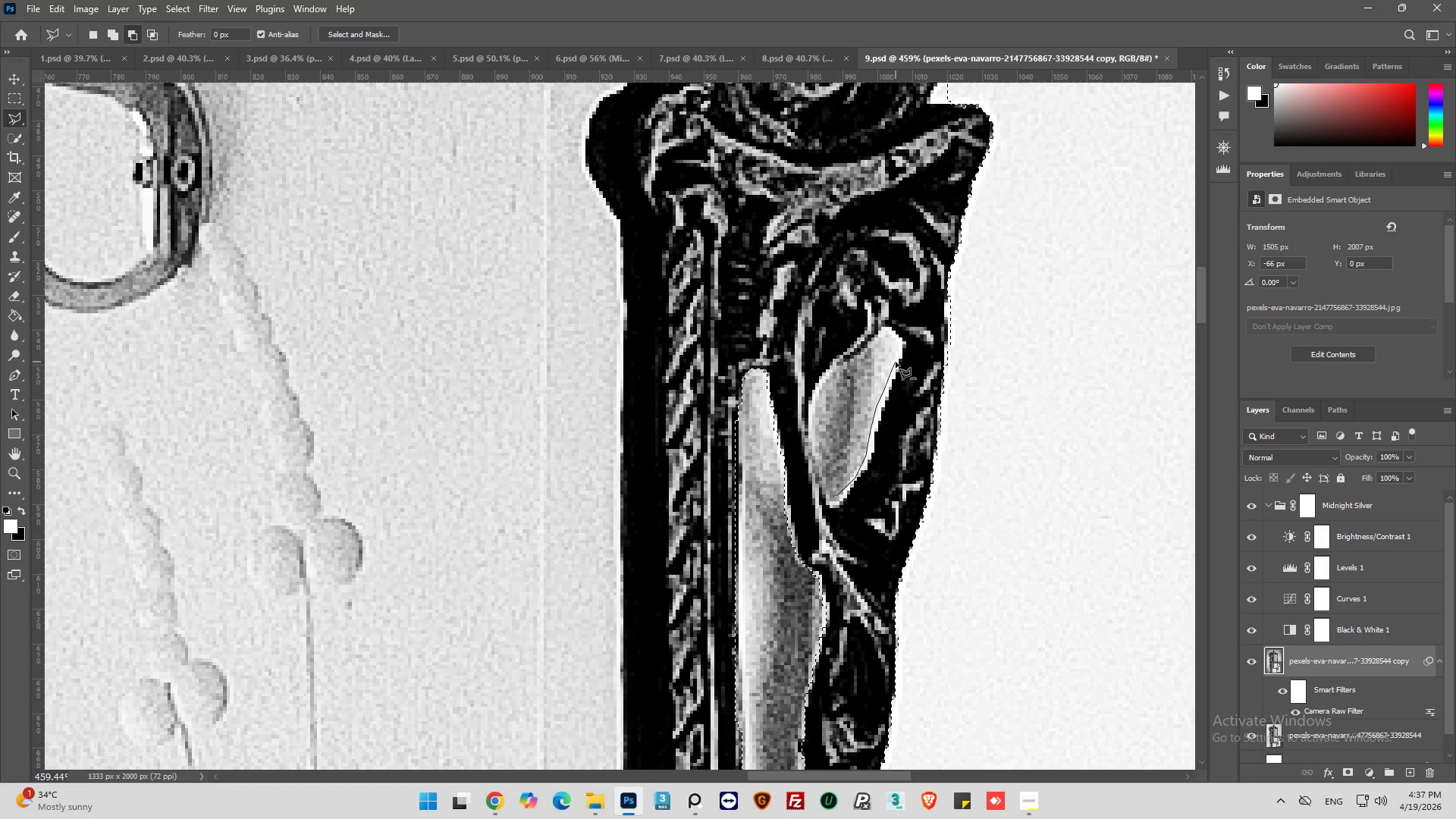 
left_click_drag(start_coordinate=[896, 362], to_coordinate=[896, 358])
 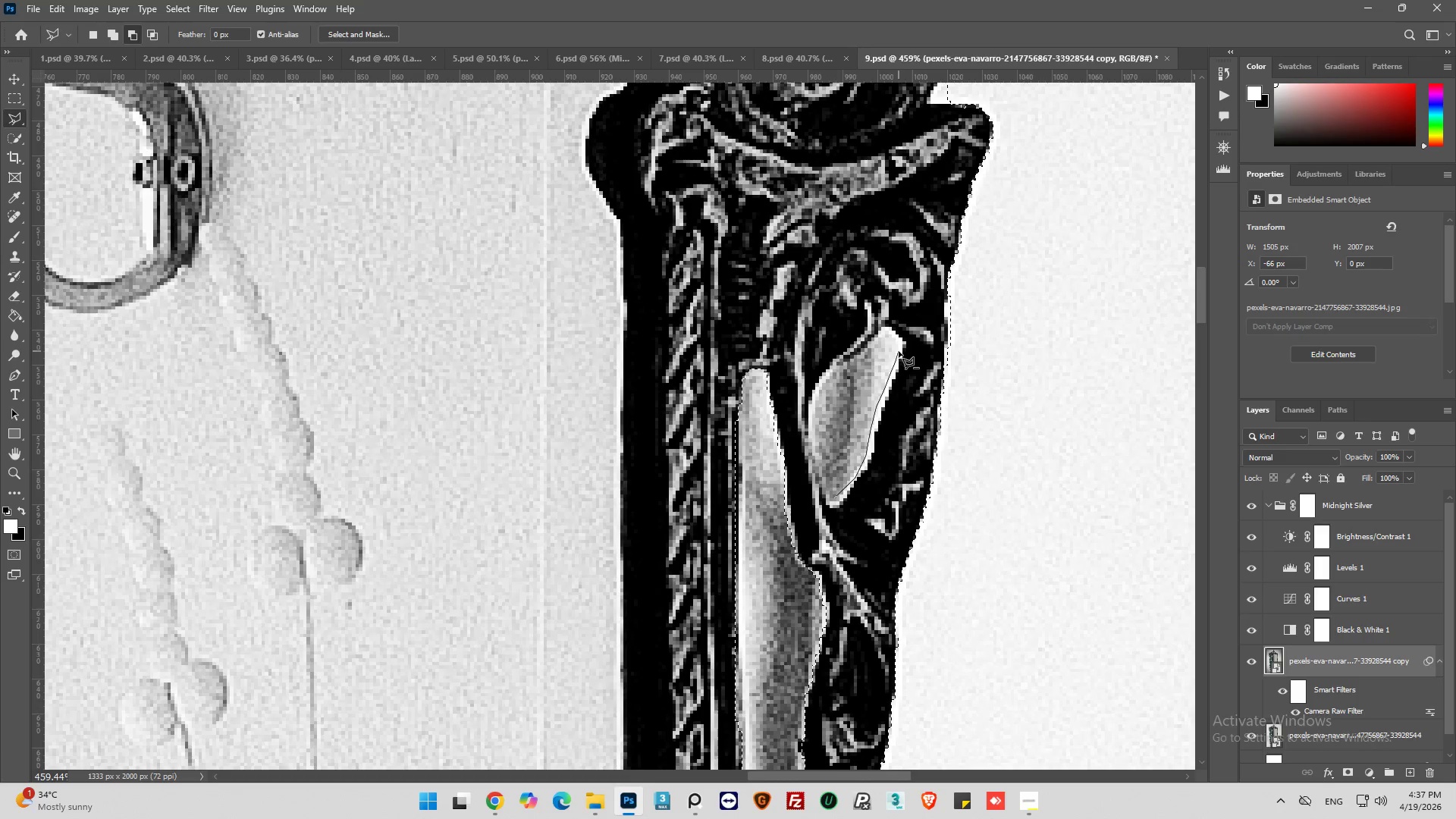 
left_click_drag(start_coordinate=[899, 351], to_coordinate=[899, 347])
 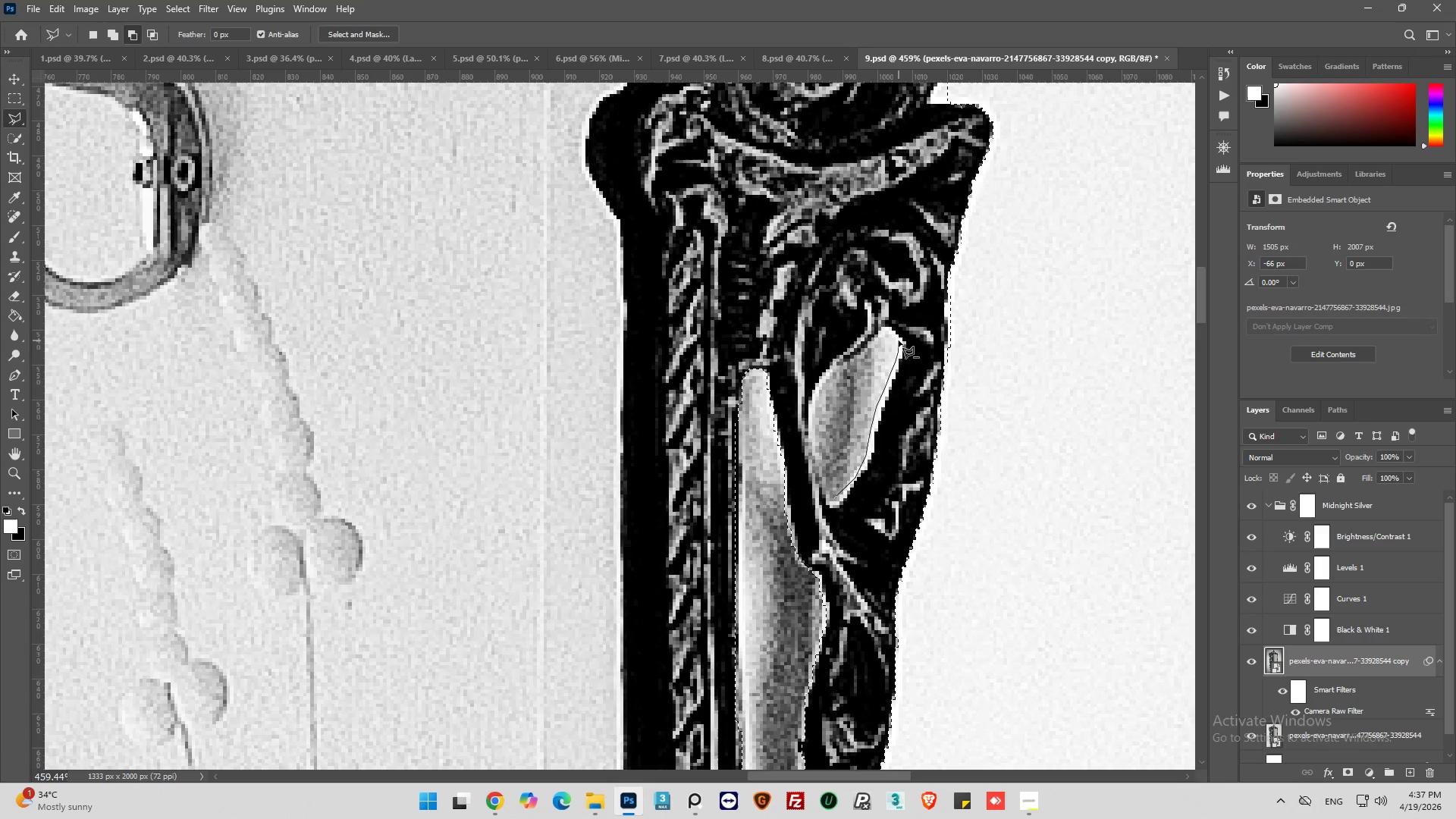 
left_click_drag(start_coordinate=[897, 340], to_coordinate=[893, 339])
 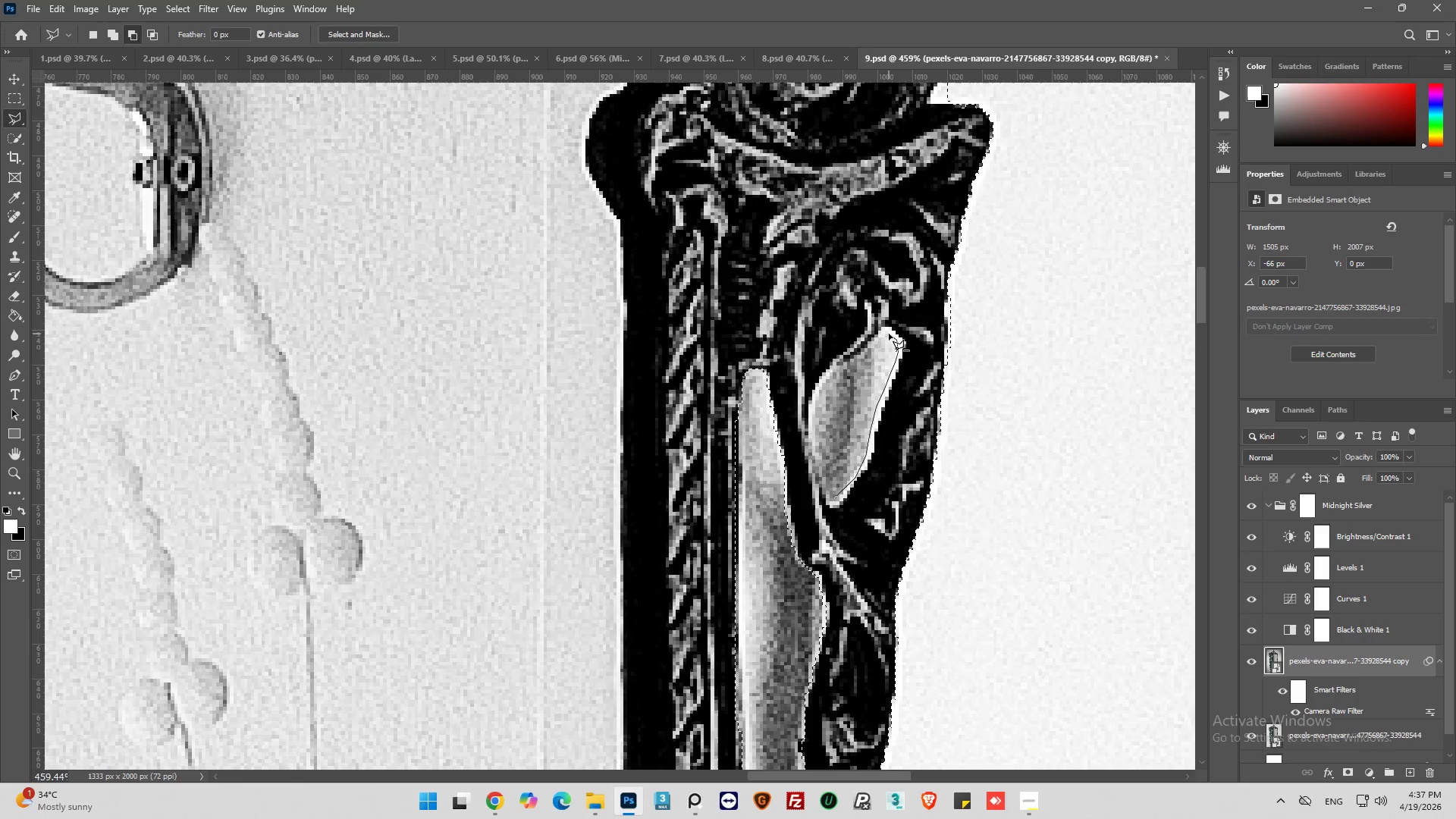 
left_click_drag(start_coordinate=[889, 334], to_coordinate=[885, 332])
 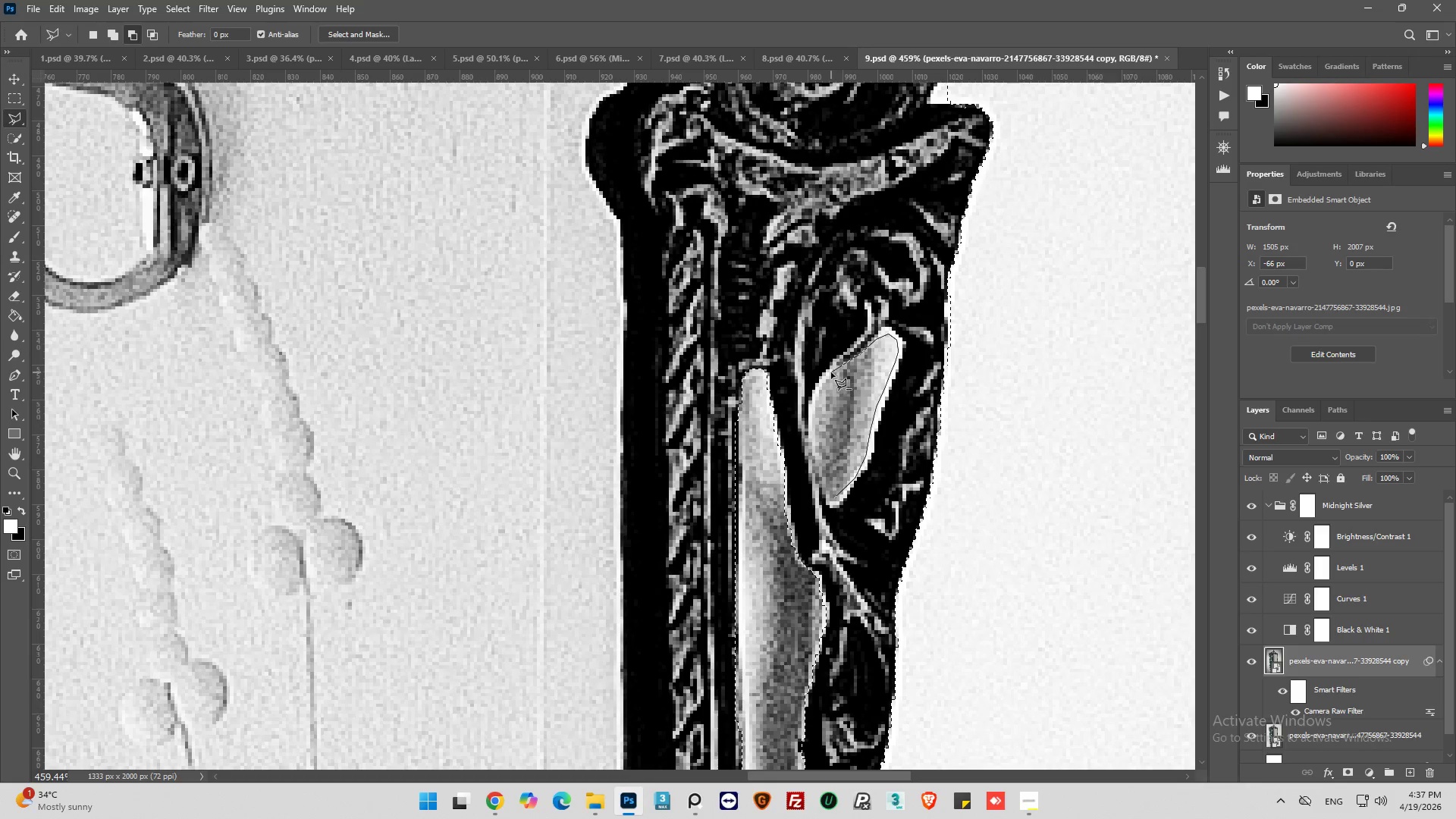 
left_click_drag(start_coordinate=[824, 388], to_coordinate=[821, 392])
 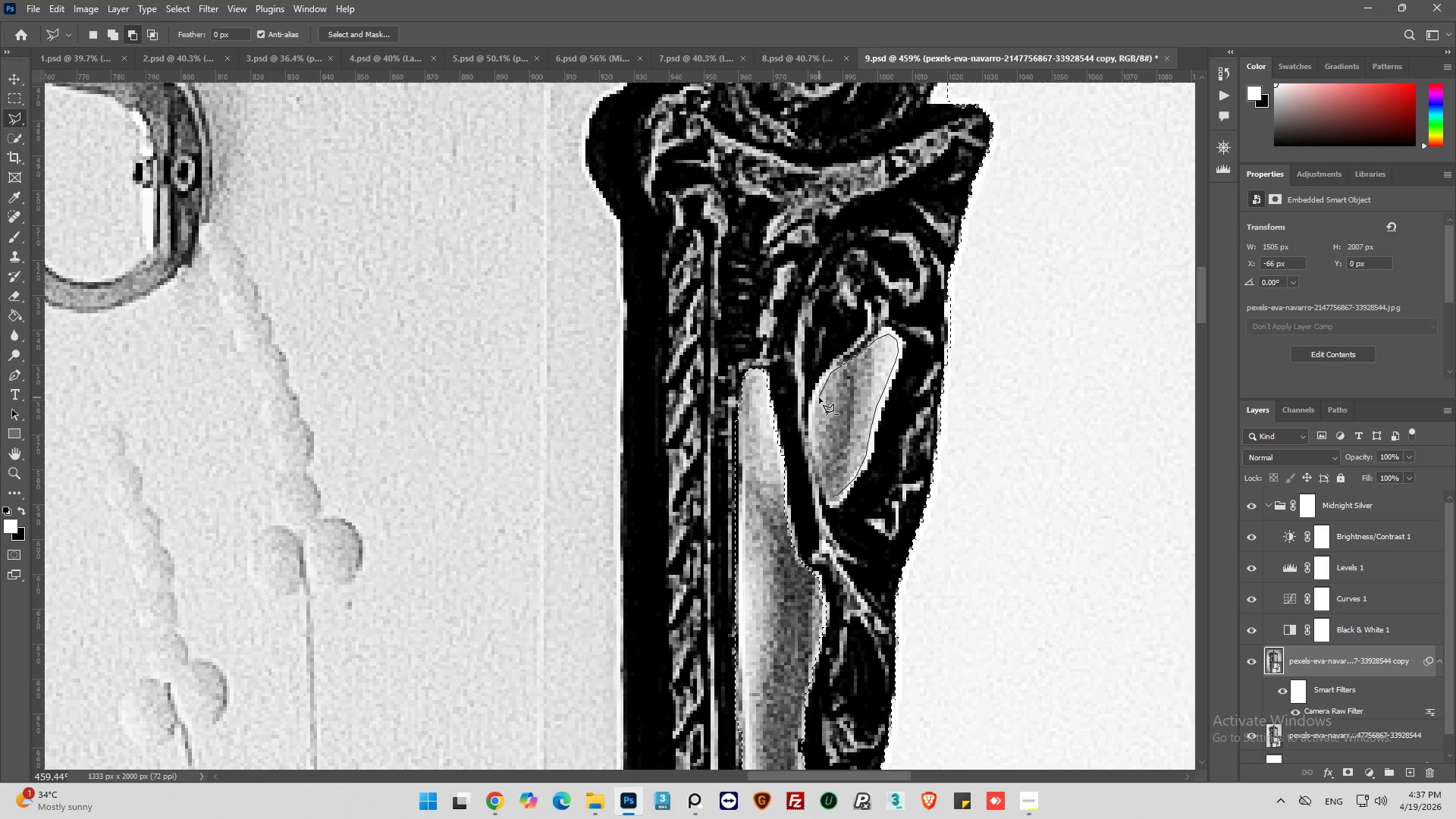 
left_click_drag(start_coordinate=[819, 398], to_coordinate=[817, 404])
 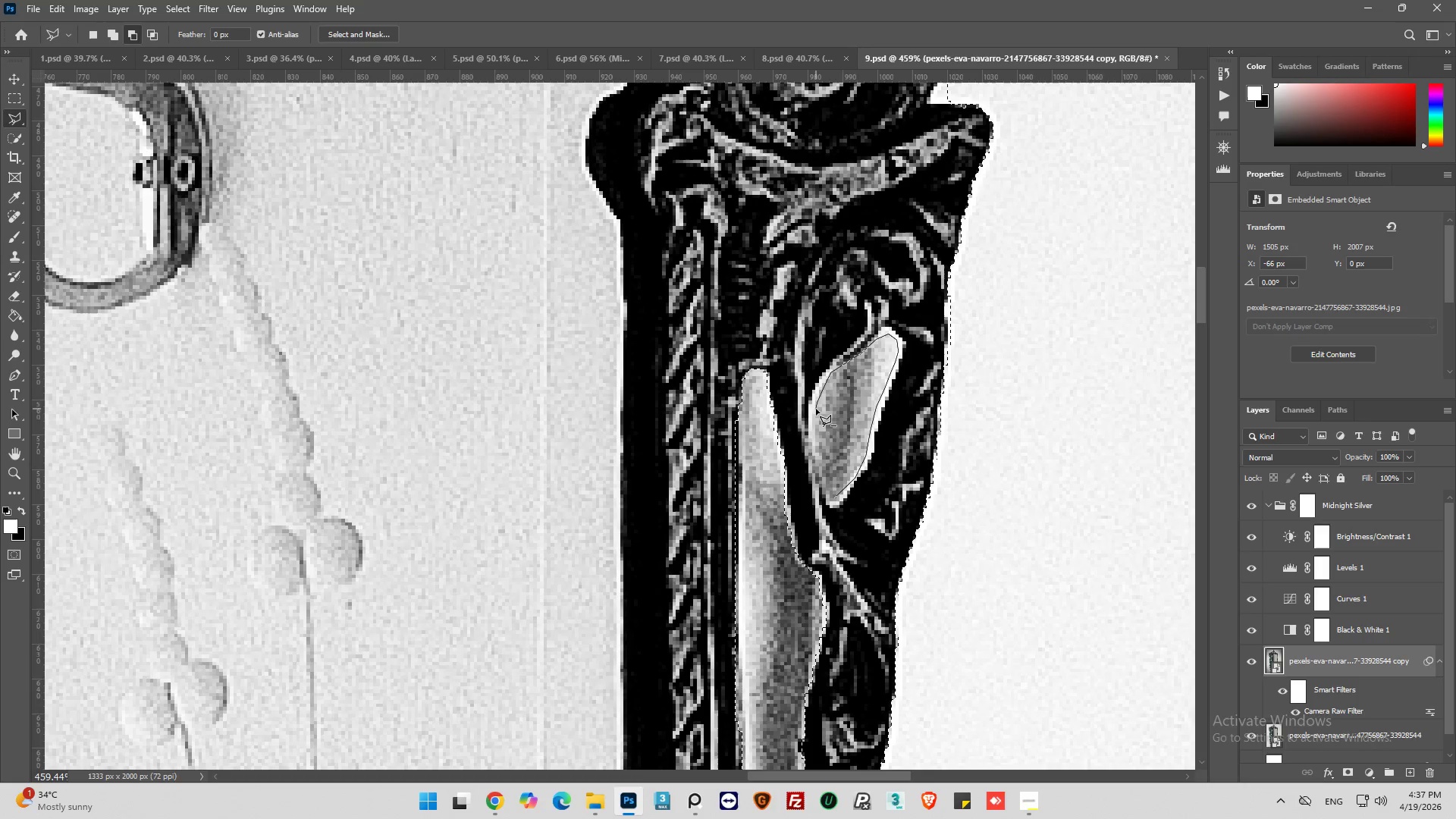 
left_click_drag(start_coordinate=[814, 410], to_coordinate=[814, 417])
 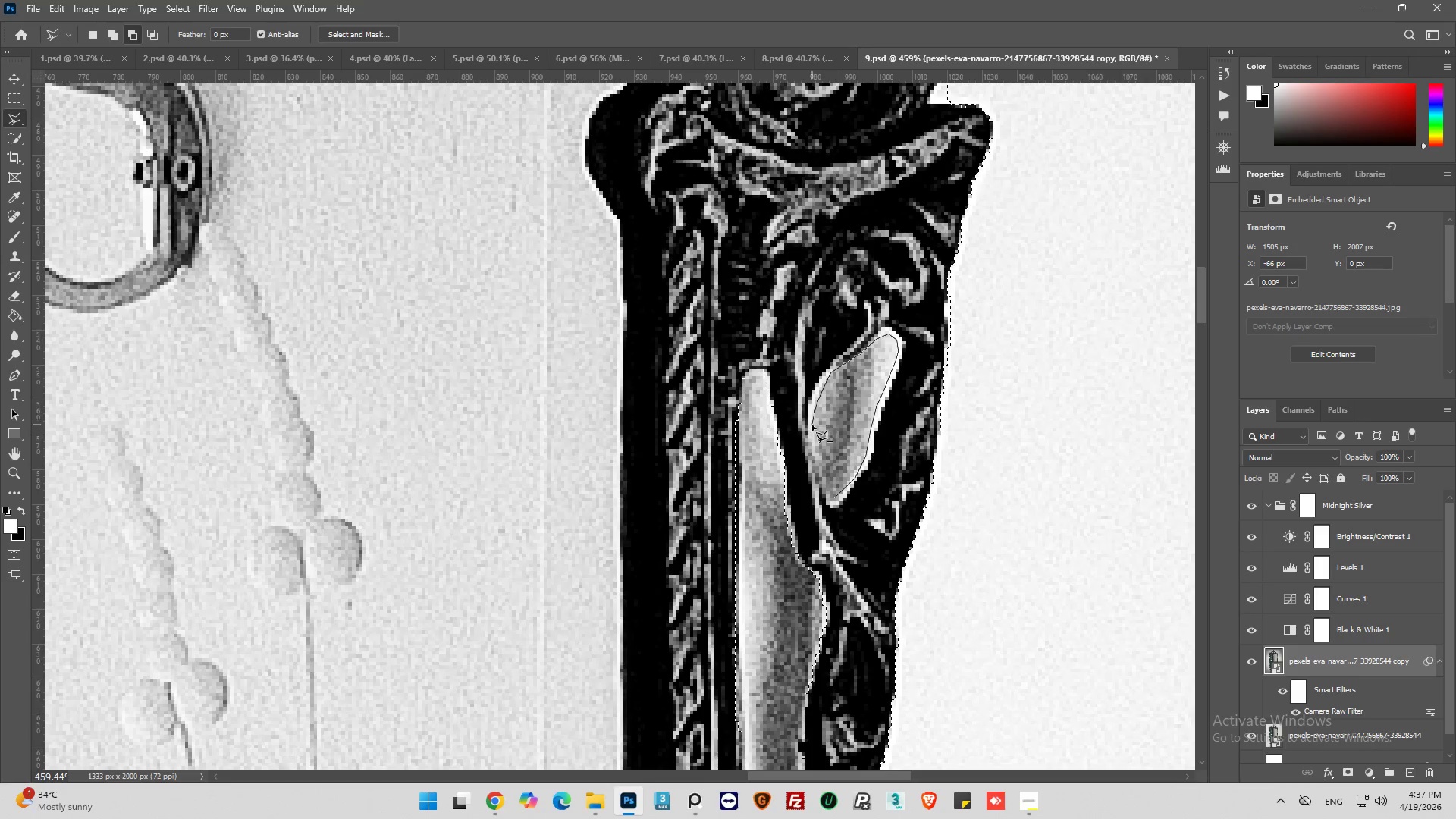 
left_click_drag(start_coordinate=[812, 425], to_coordinate=[812, 428])
 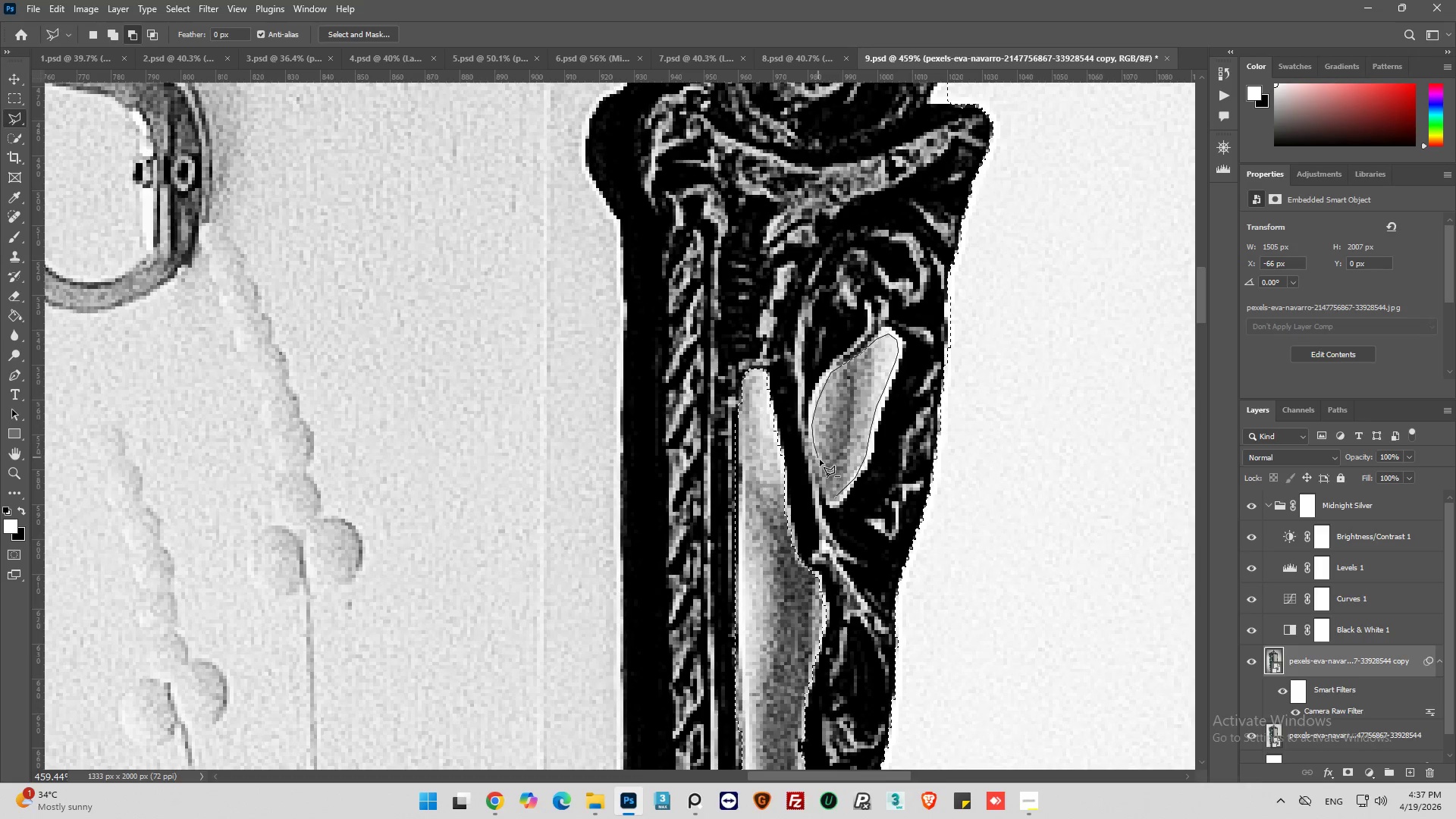 
left_click([820, 461])
 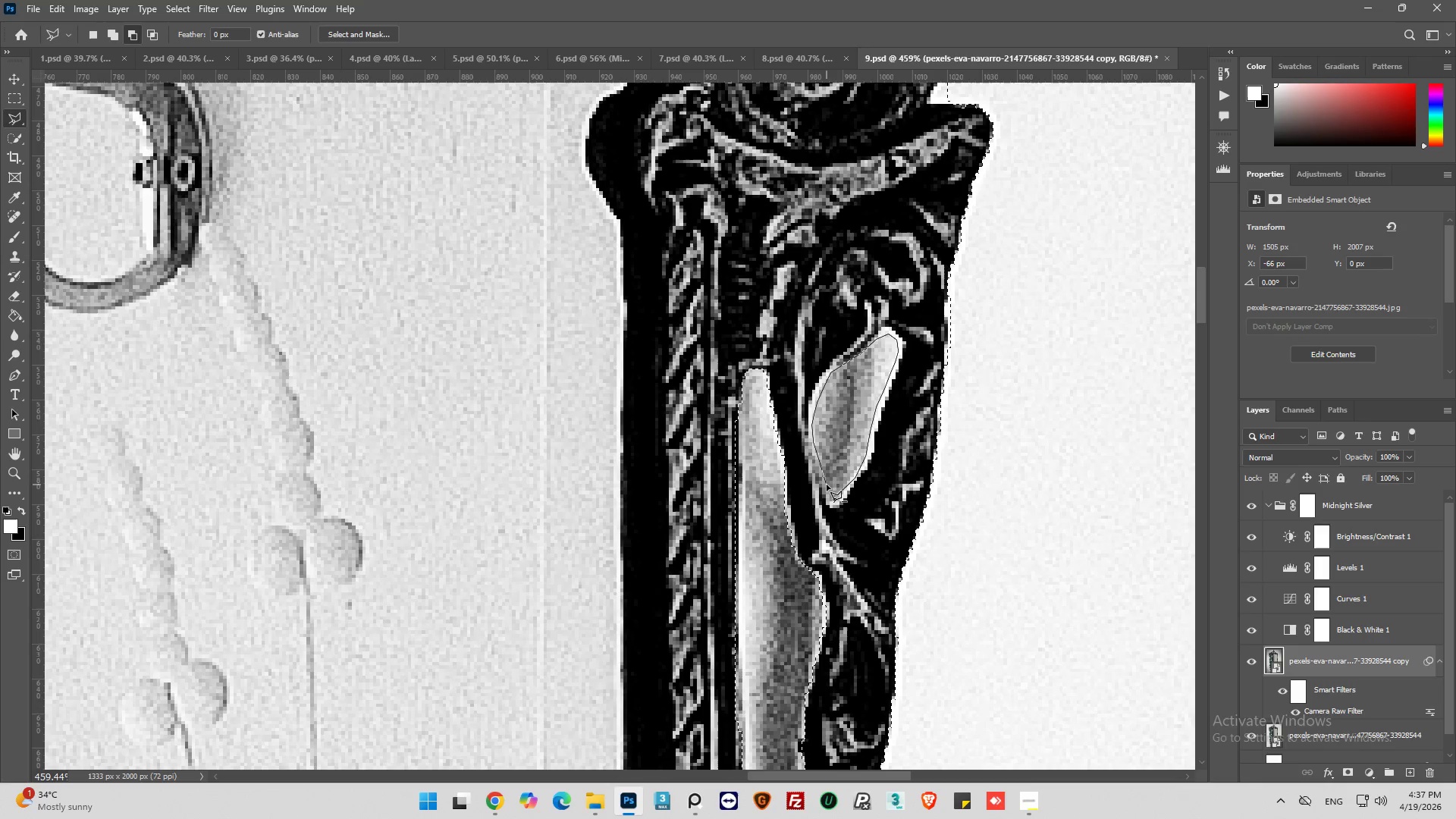 
left_click_drag(start_coordinate=[827, 485], to_coordinate=[828, 489])
 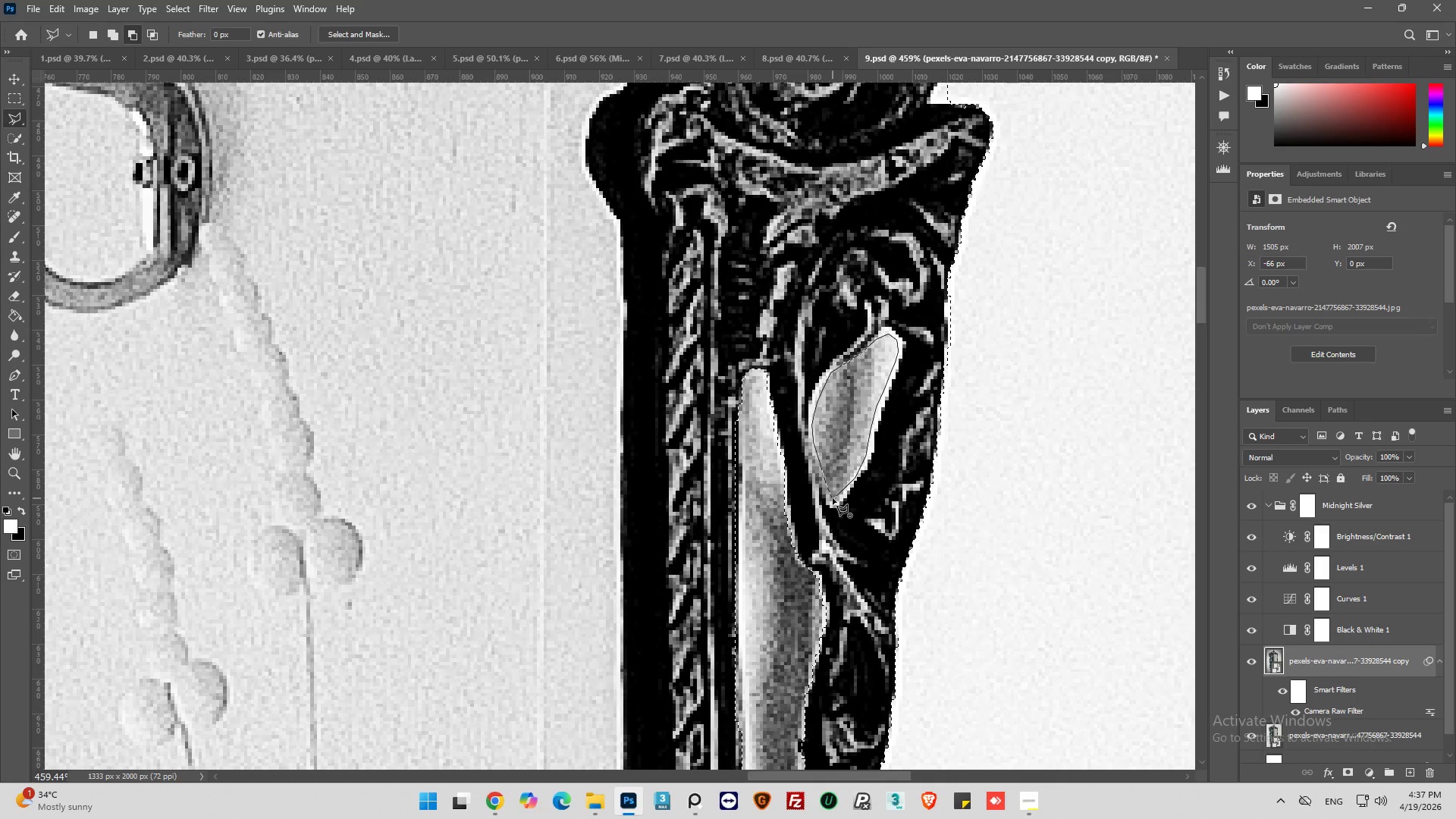 
left_click([833, 498])
 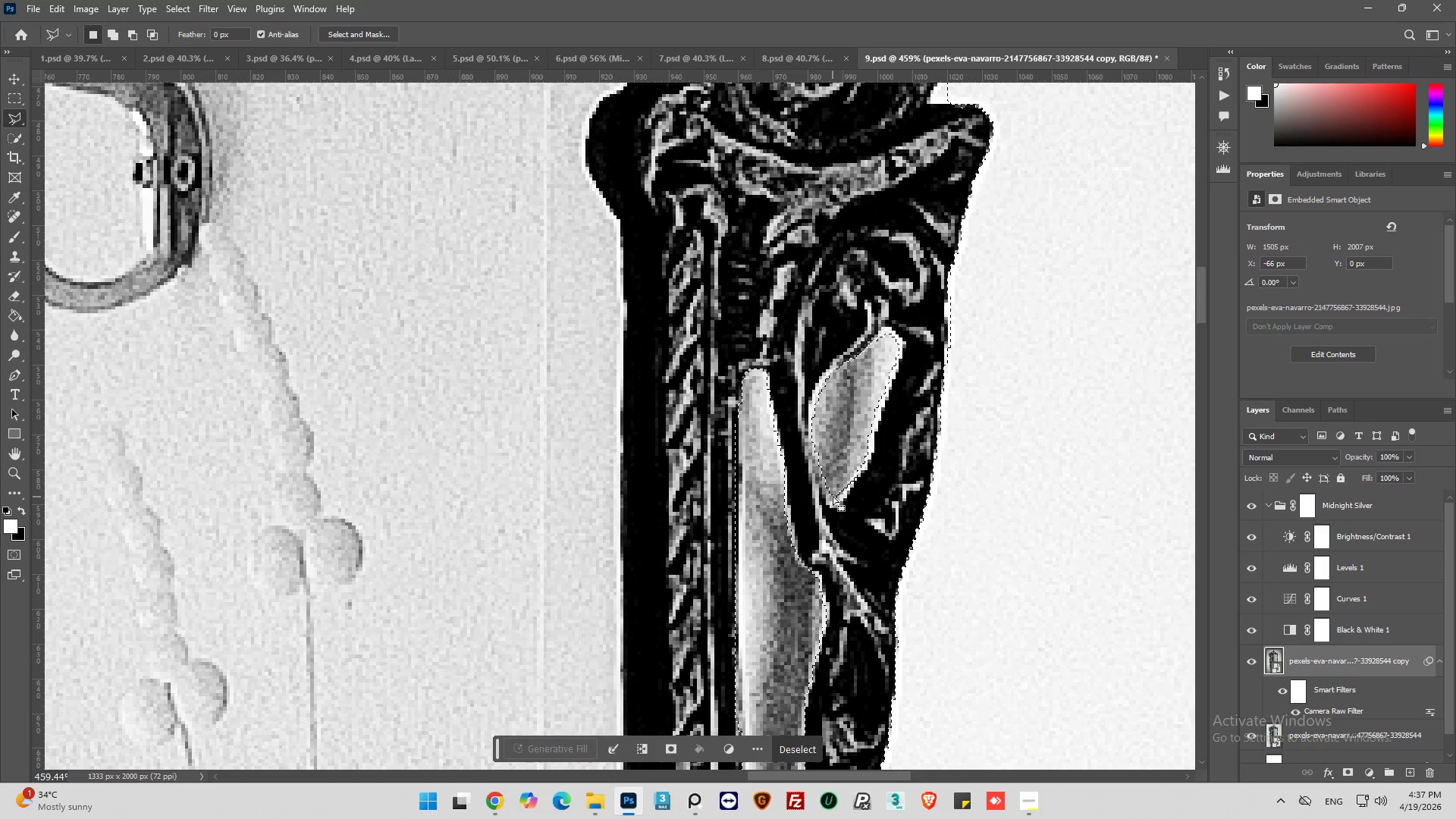 
hold_key(key=AltLeft, duration=0.45)
 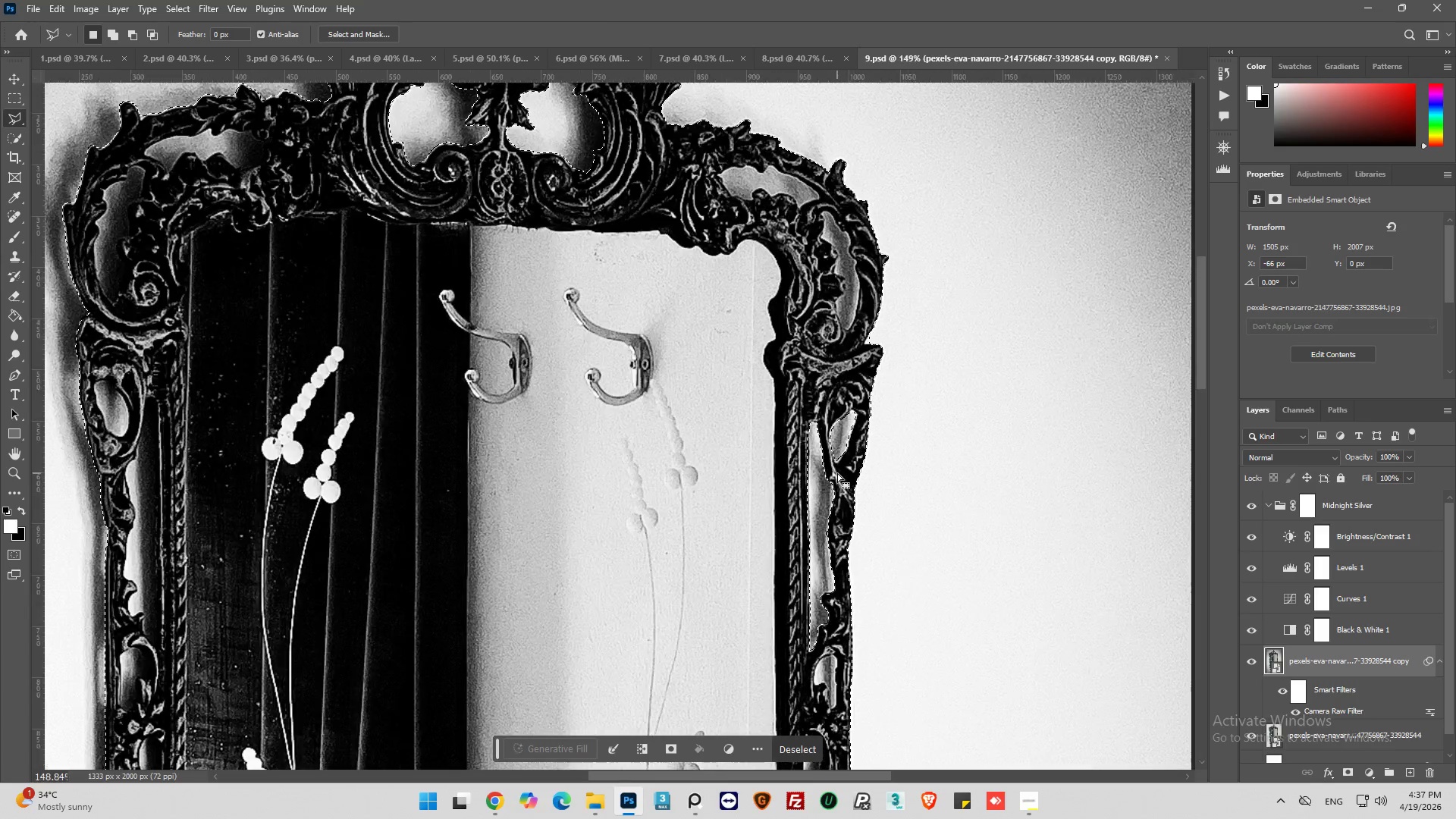 
key(Alt+AltLeft)
 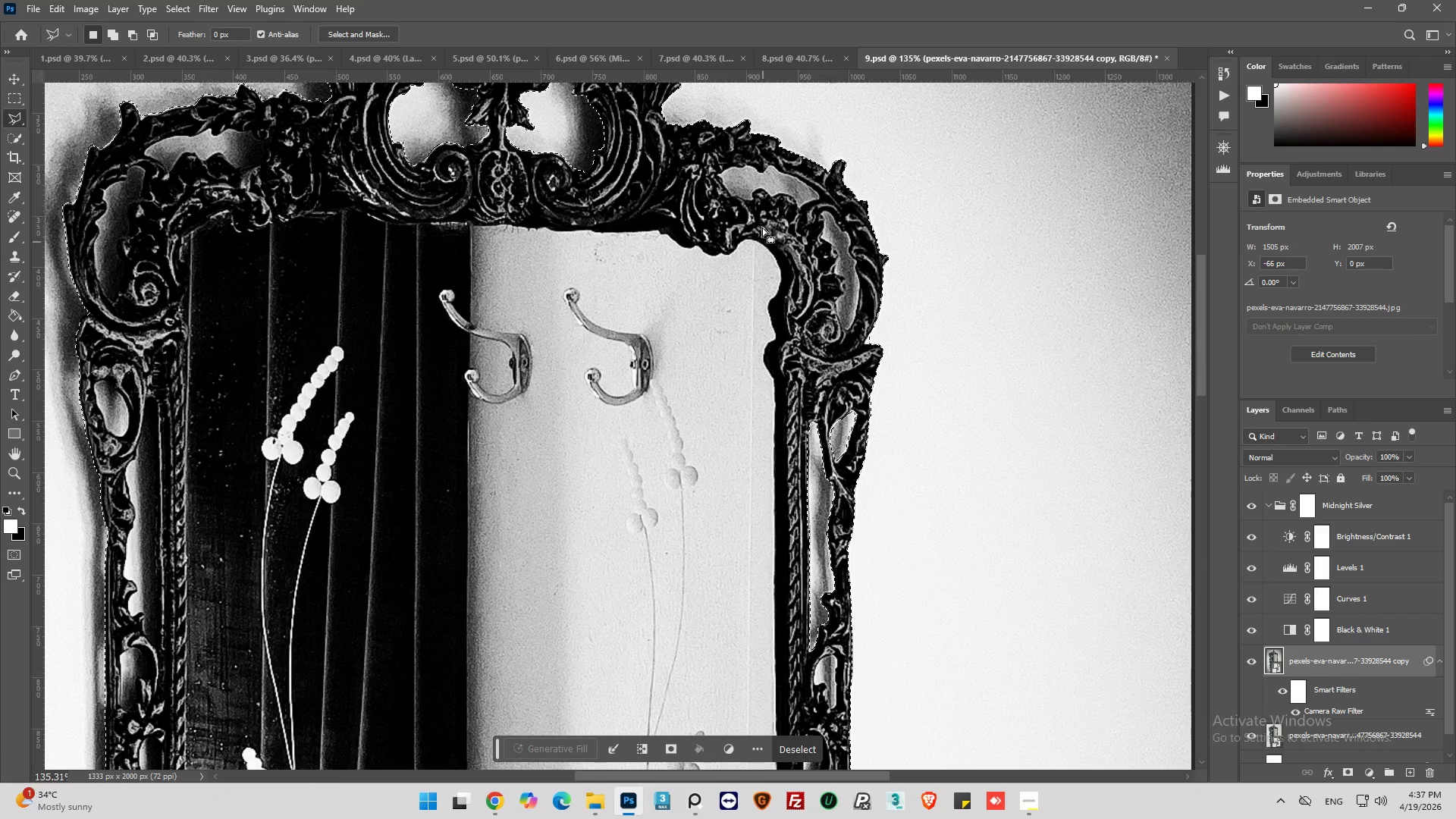 
scroll: coordinate [837, 473], scroll_direction: down, amount: 16.0
 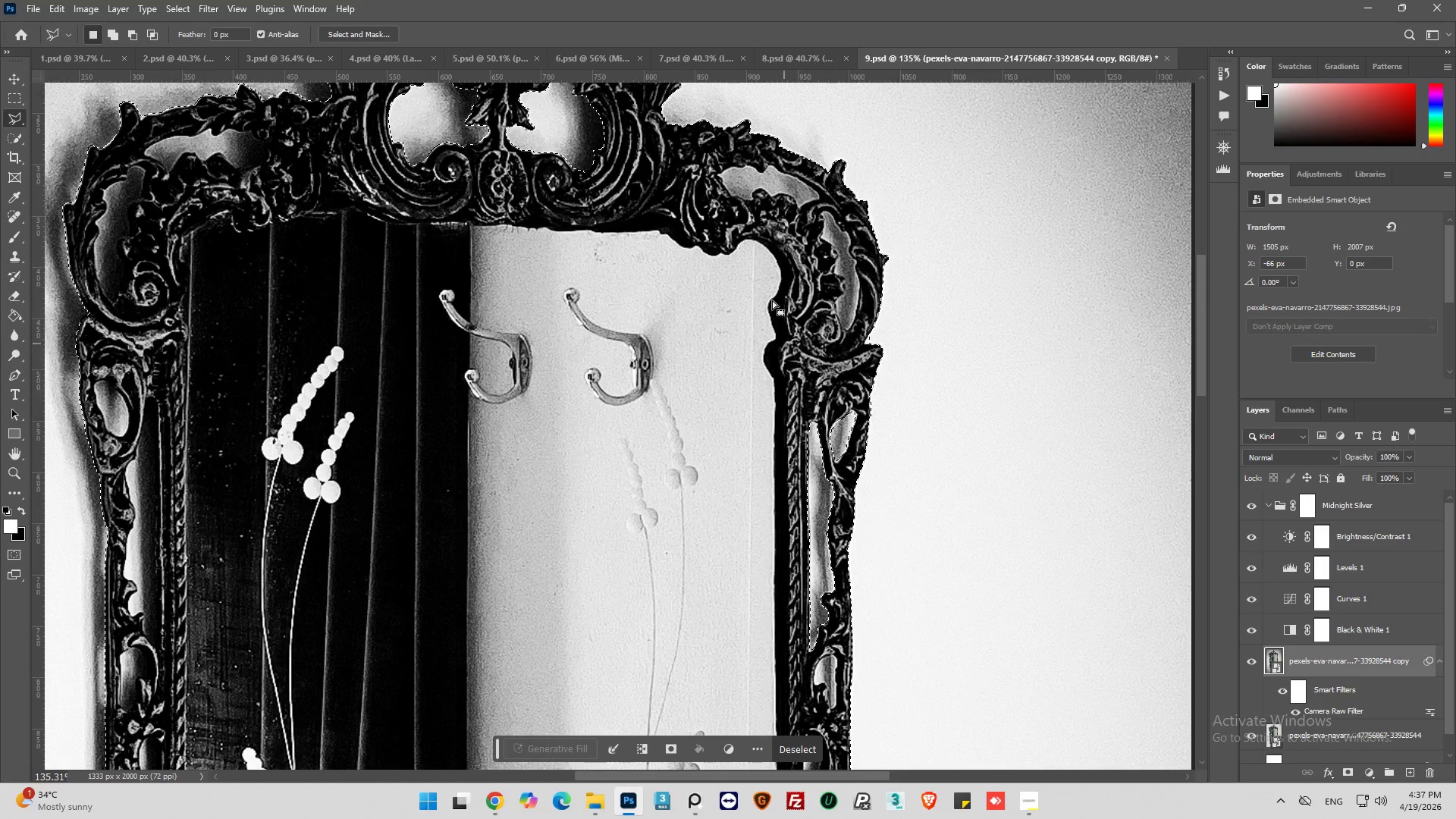 
key(Alt+AltLeft)
 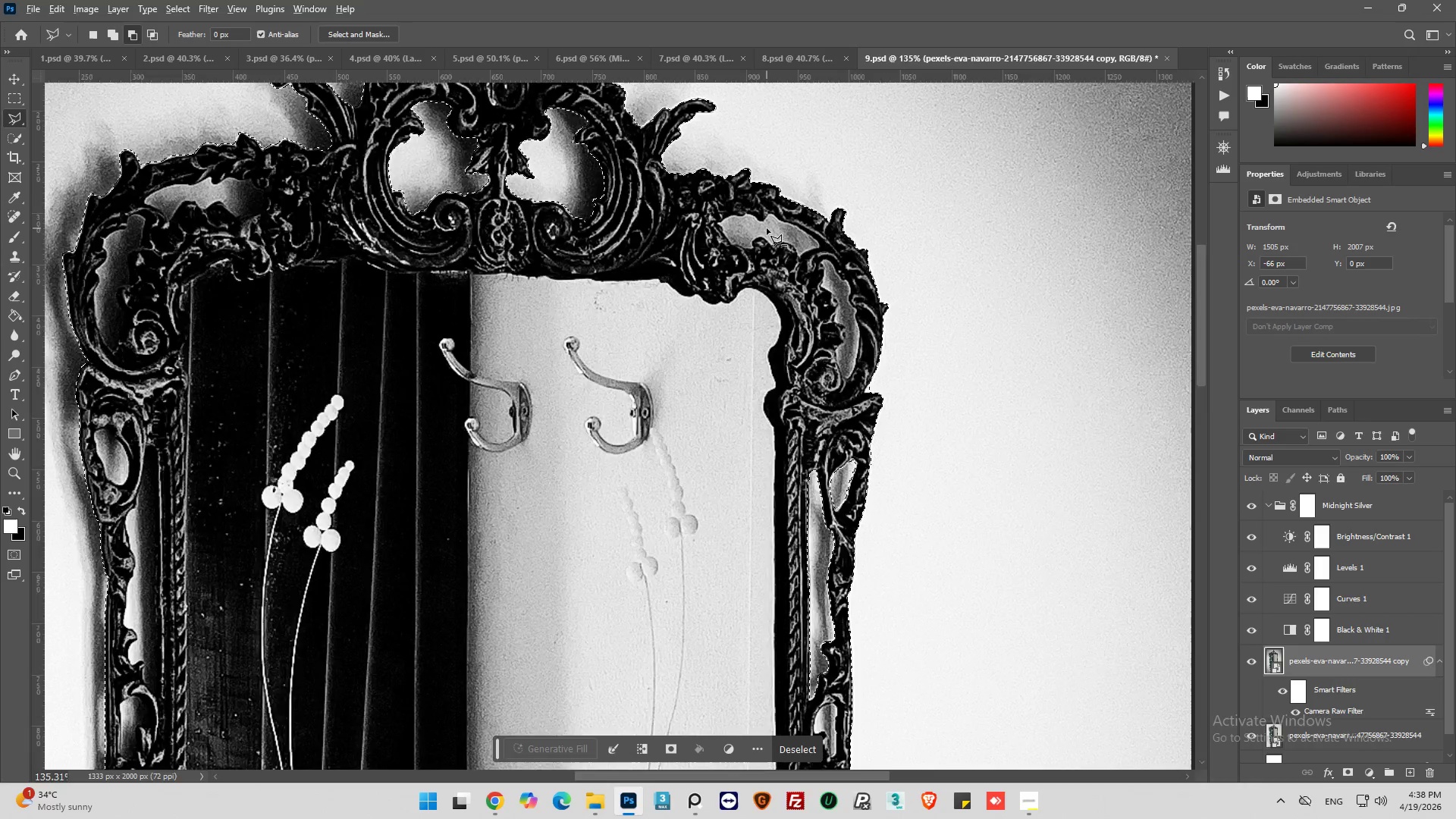 
scroll: coordinate [764, 213], scroll_direction: up, amount: 4.0
 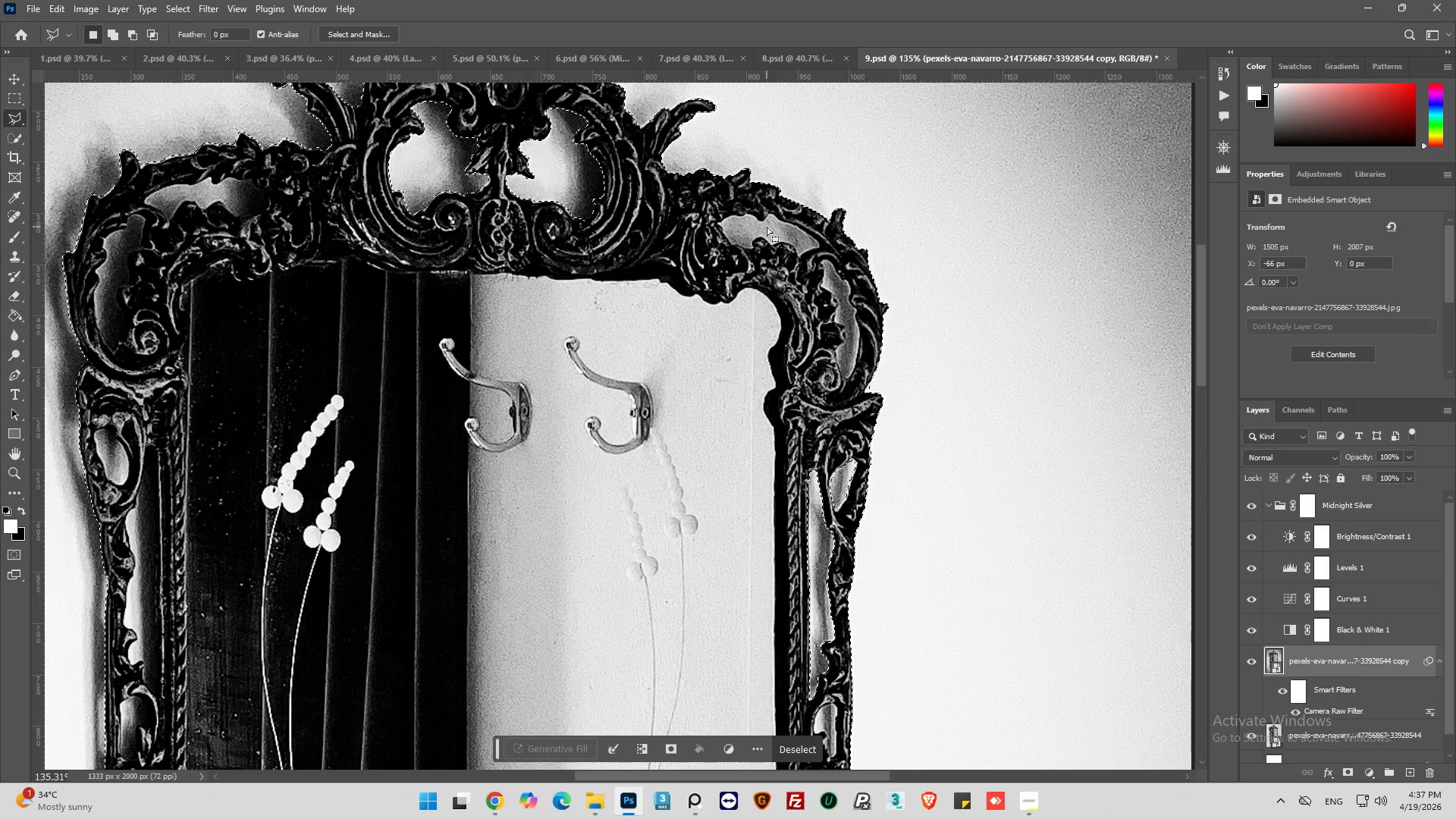 
hold_key(key=AltLeft, duration=0.38)
scroll: coordinate [821, 242], scroll_direction: down, amount: 20.0
 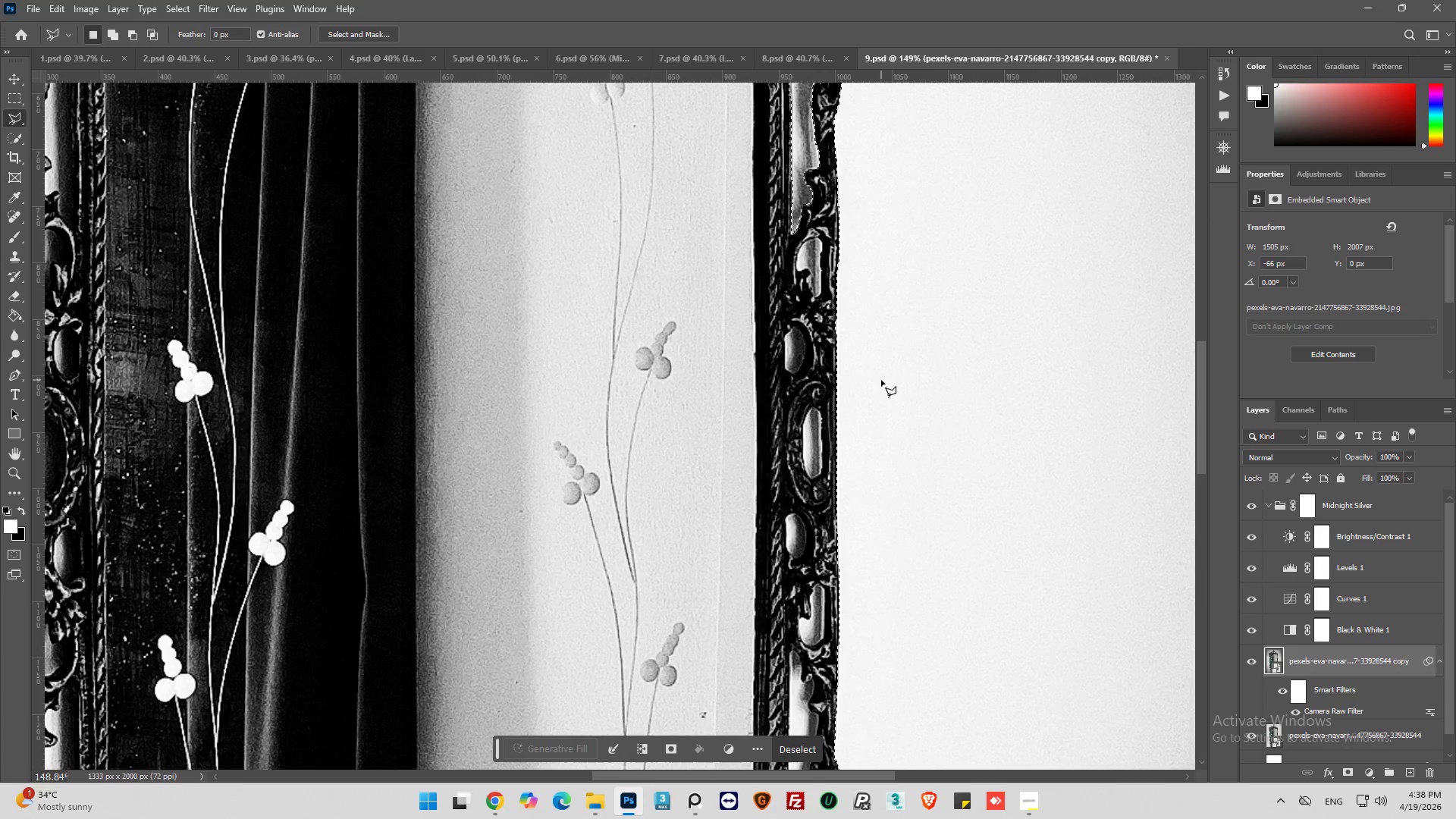 
left_click([1028, 802])
 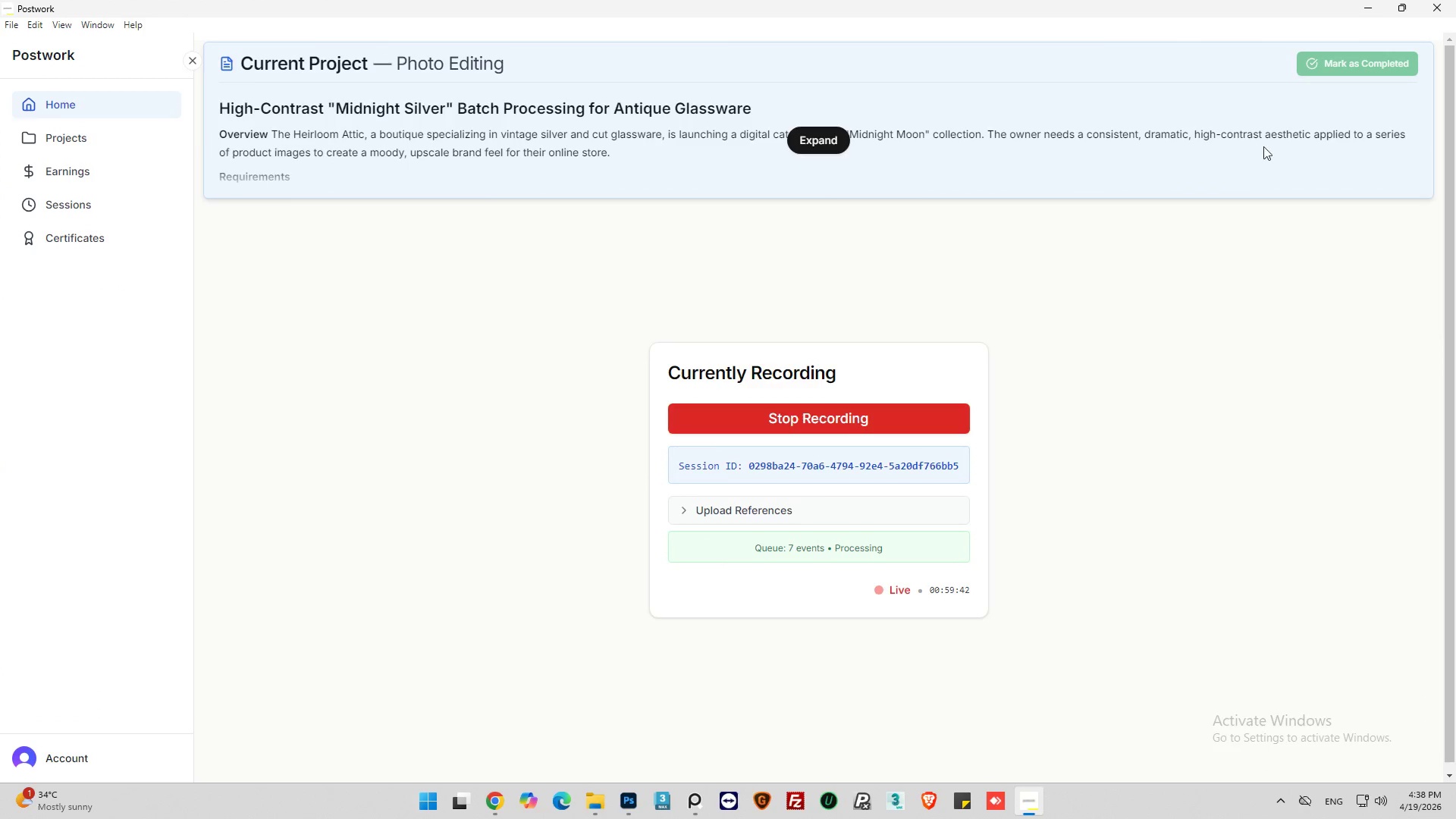 
left_click([1367, 6])
 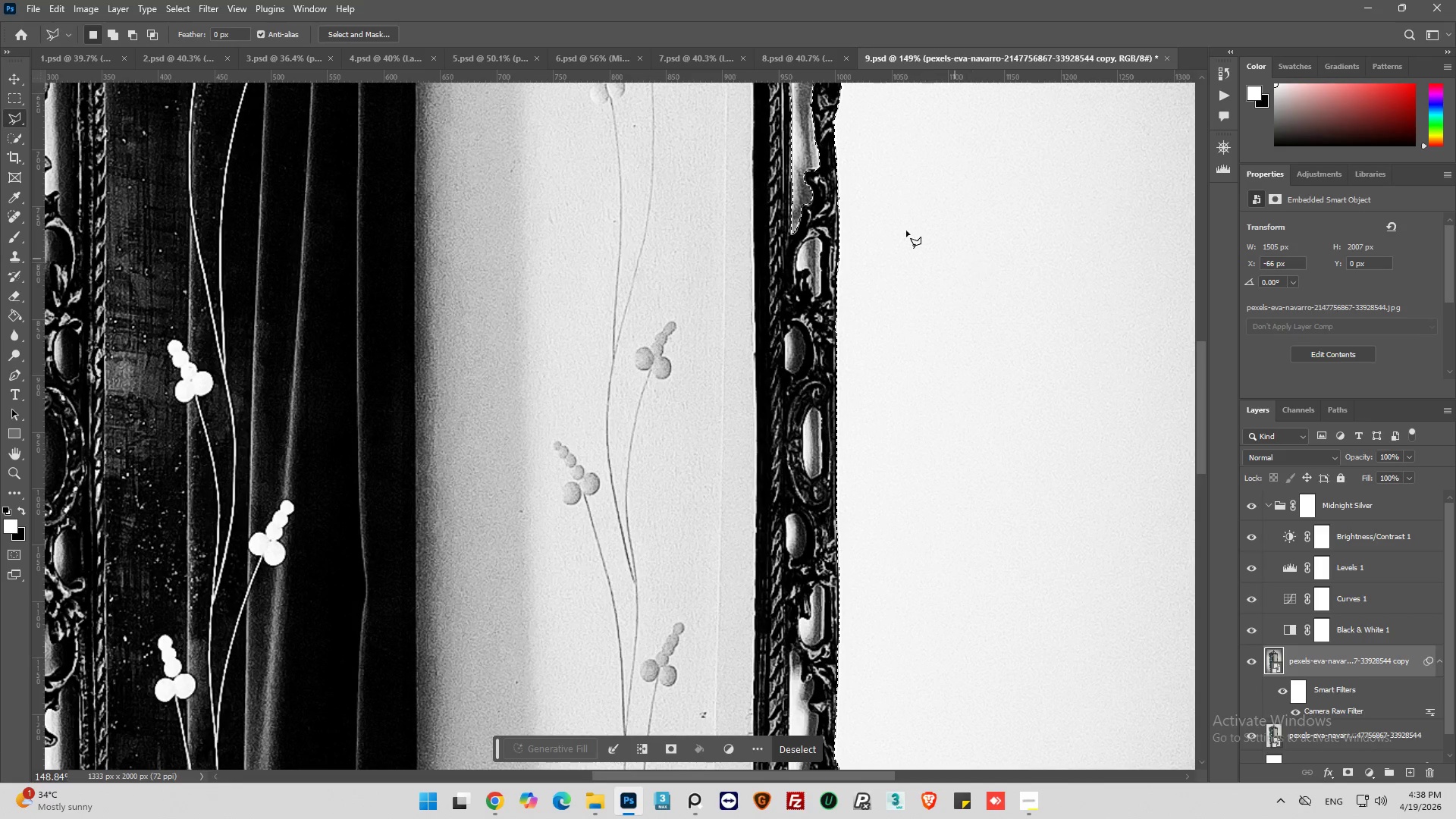 
hold_key(key=AltLeft, duration=0.58)
scroll: coordinate [814, 234], scroll_direction: up, amount: 49.0
 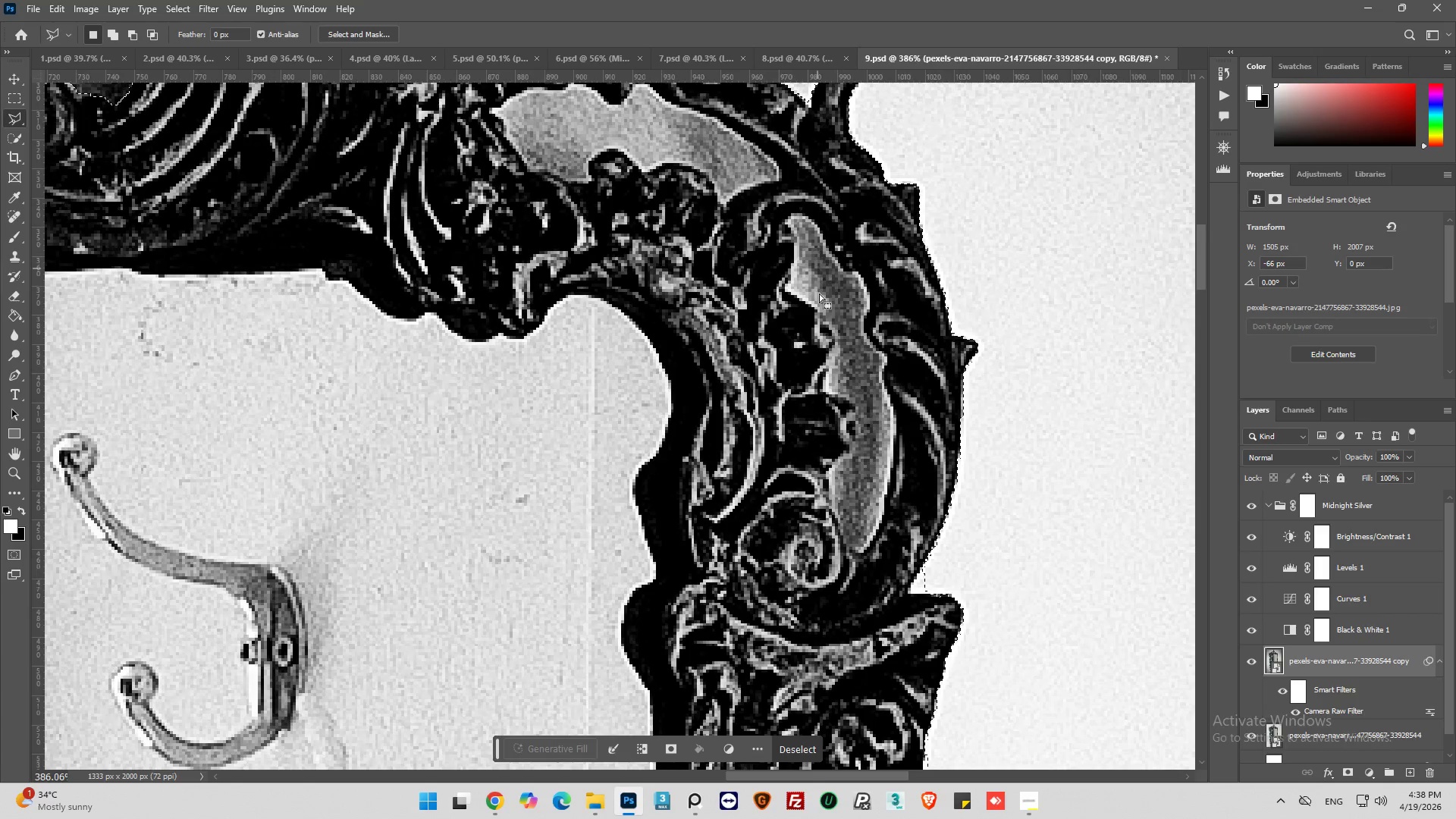 
hold_key(key=AltLeft, duration=2.38)
left_click([794, 269])
 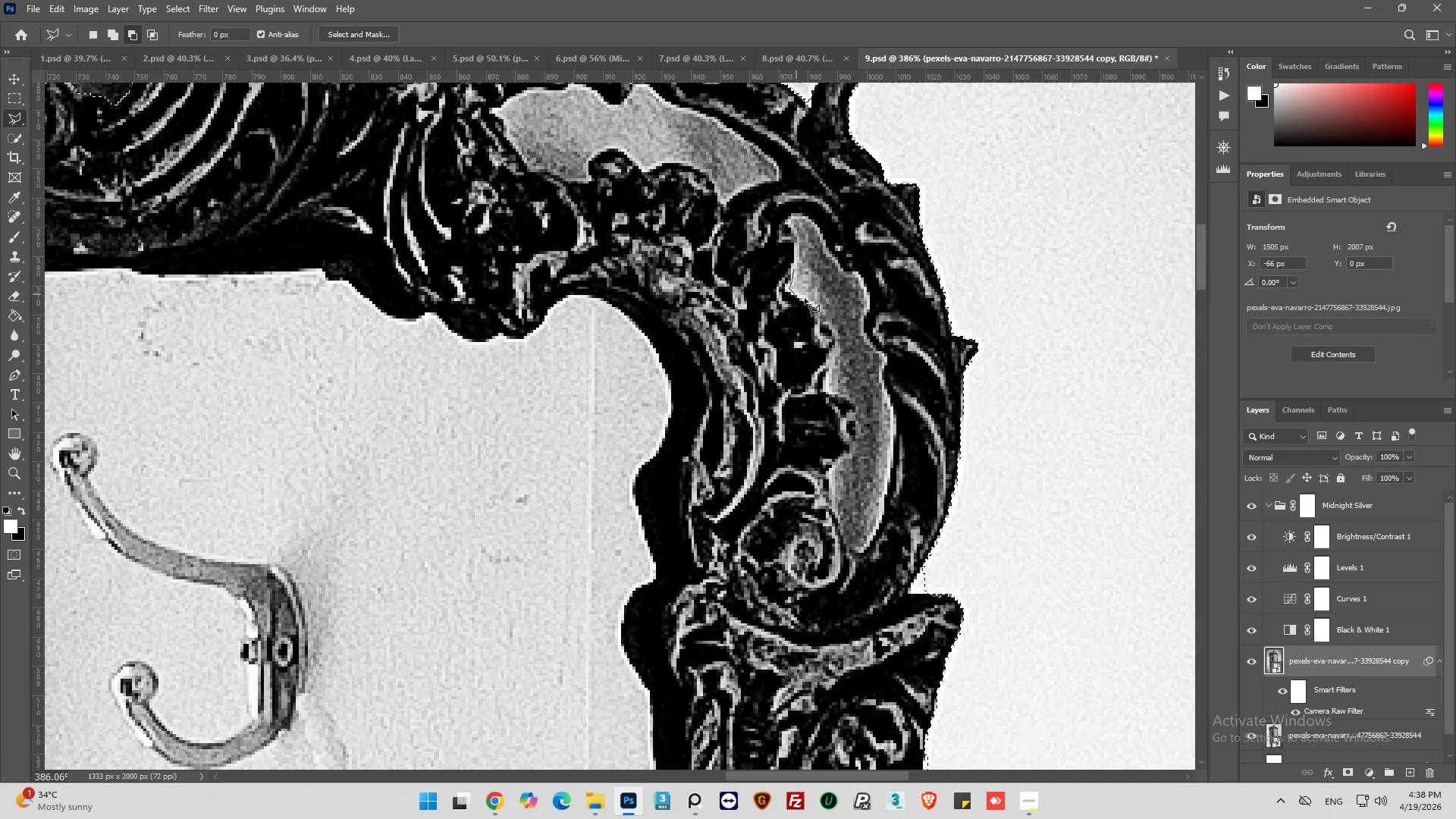 
left_click([808, 299])
 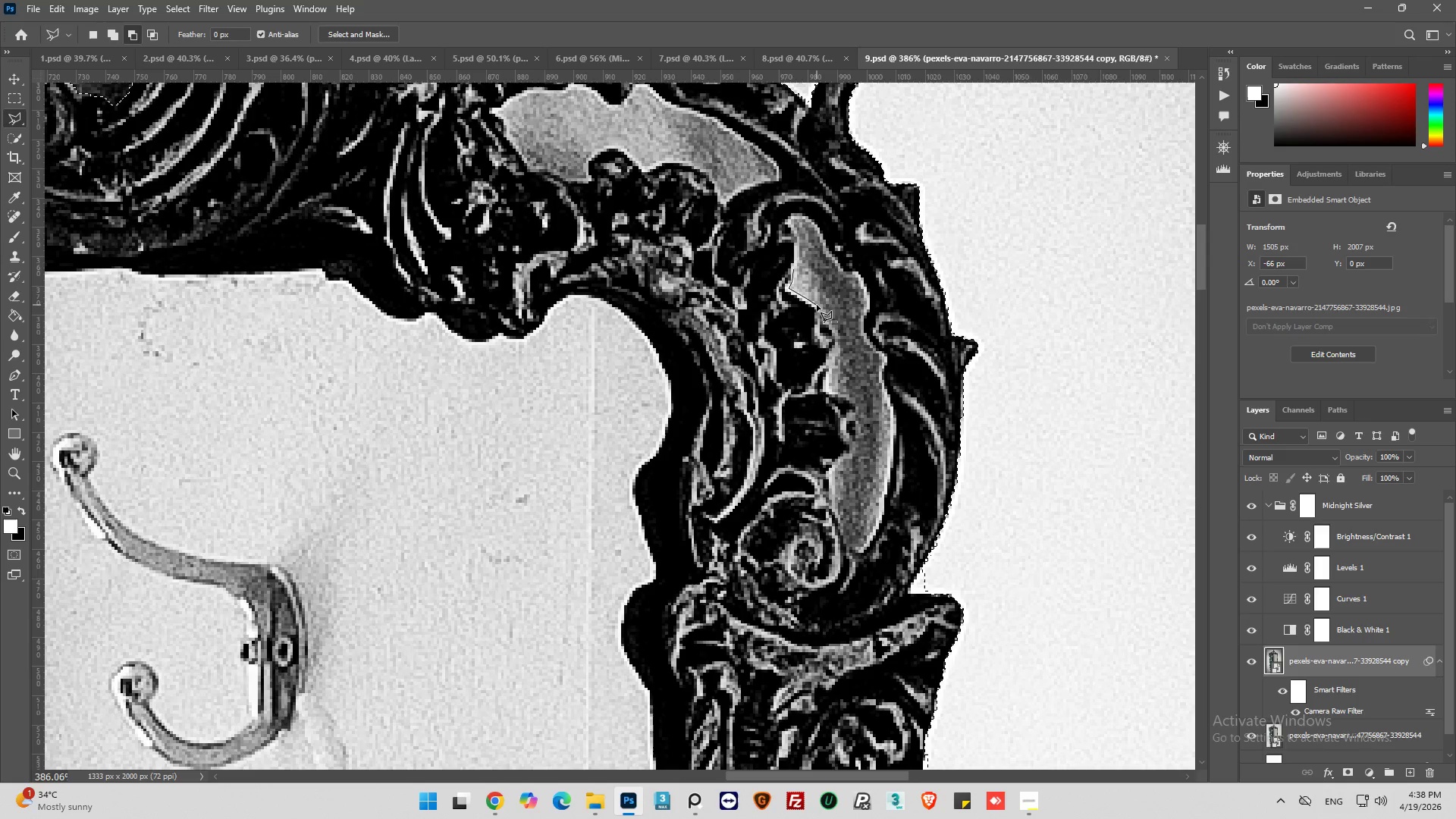 
left_click([816, 305])
 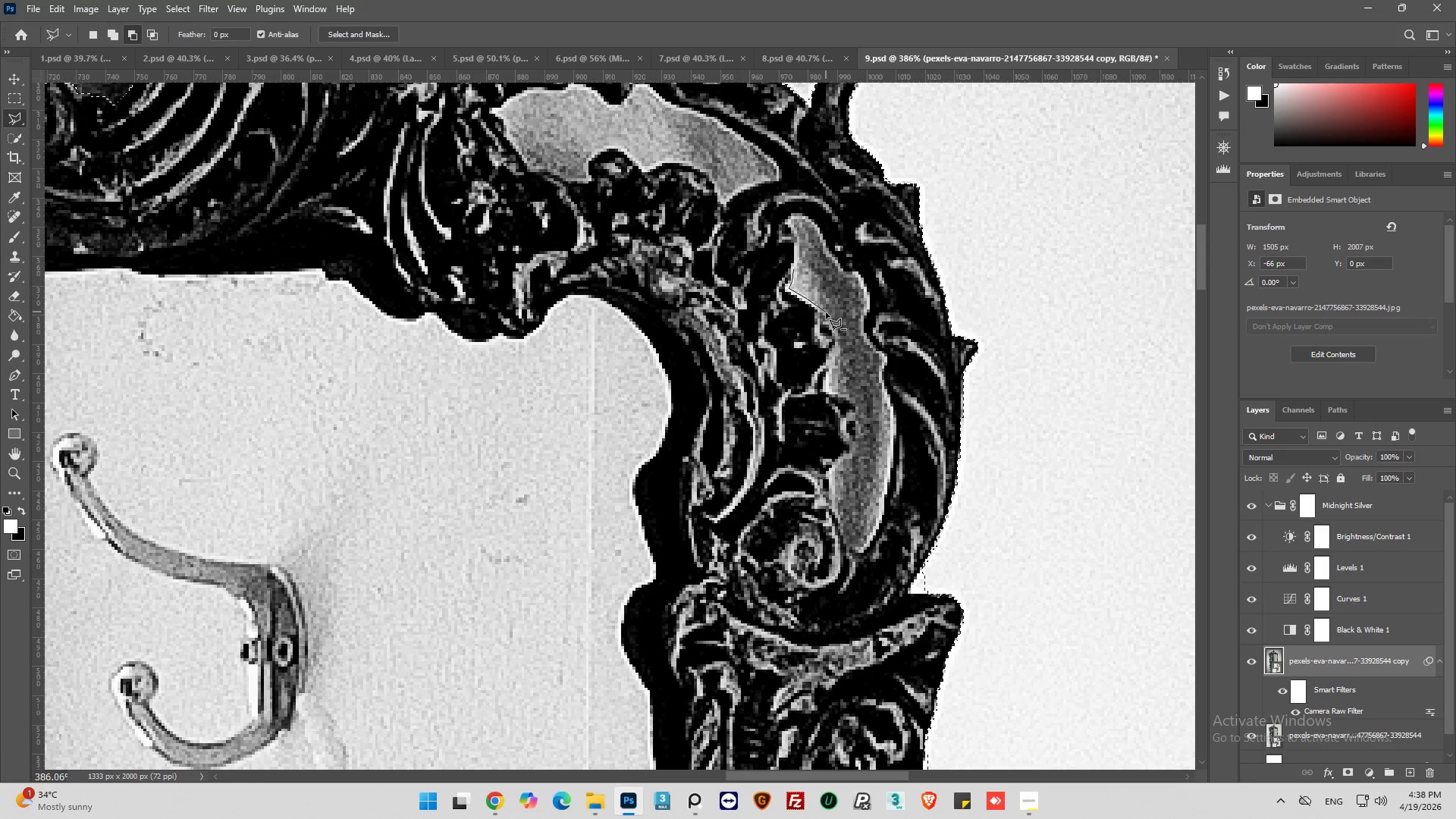 
left_click([824, 315])
 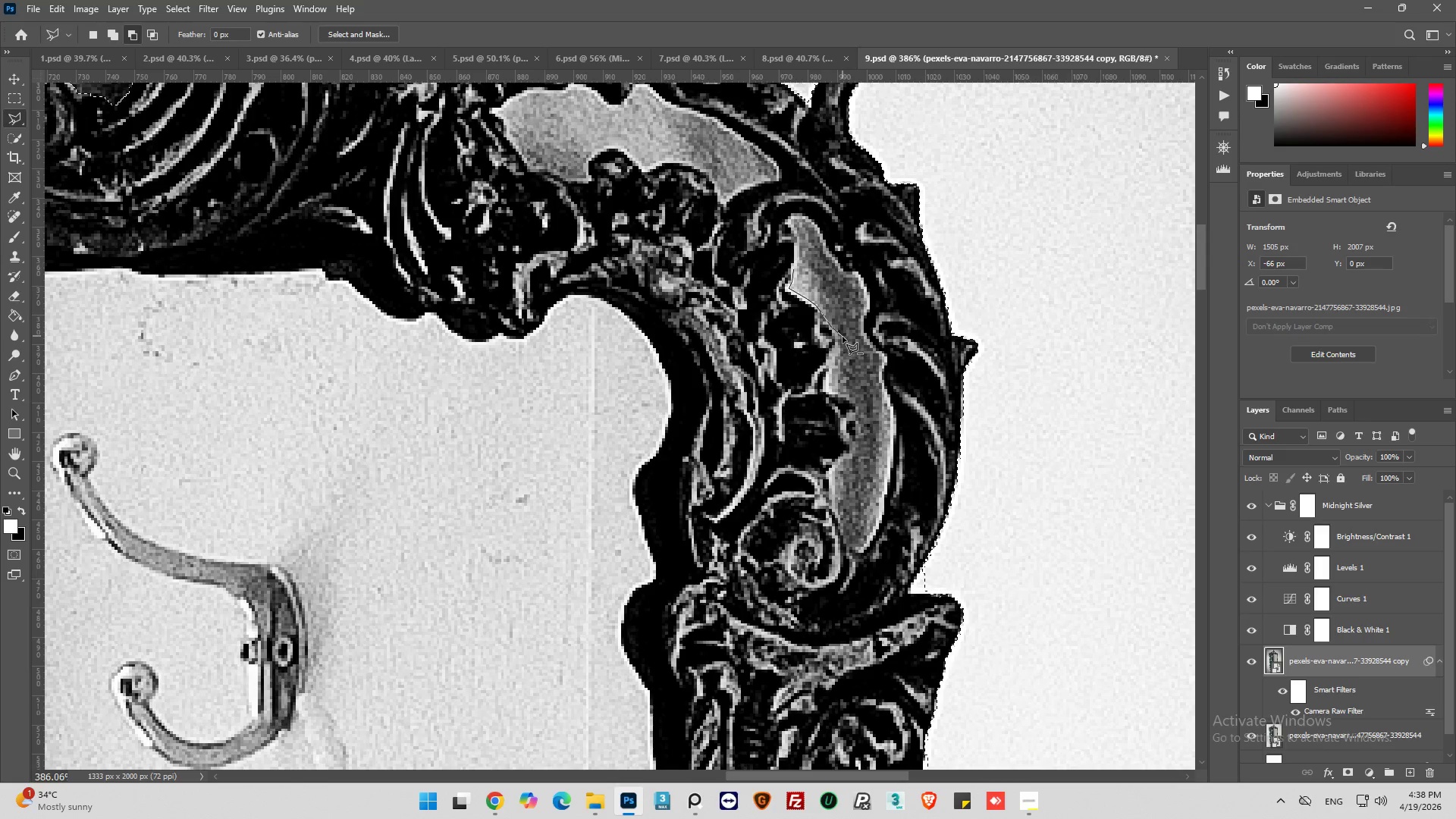 
left_click([838, 338])
 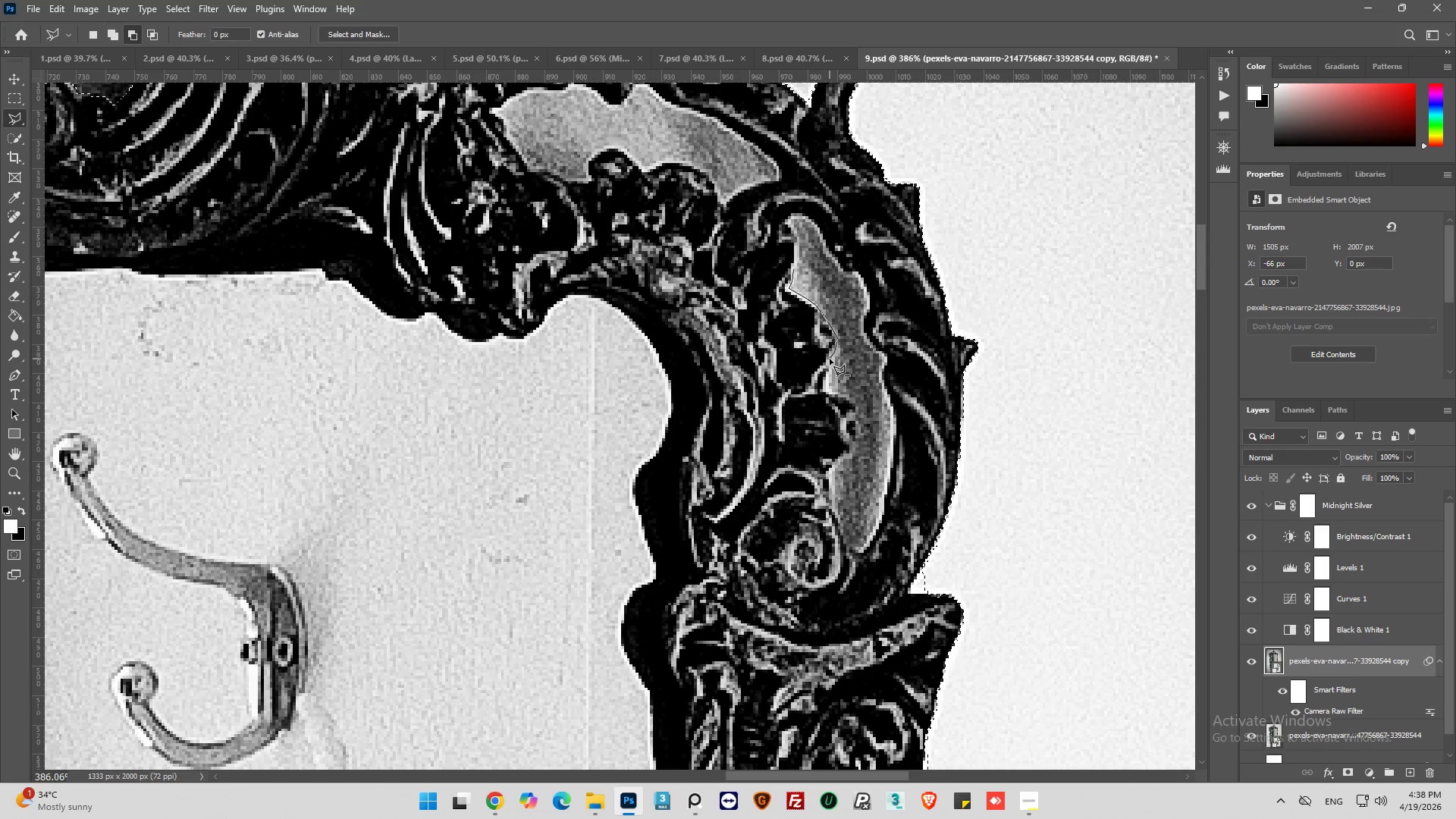 
left_click([830, 362])
 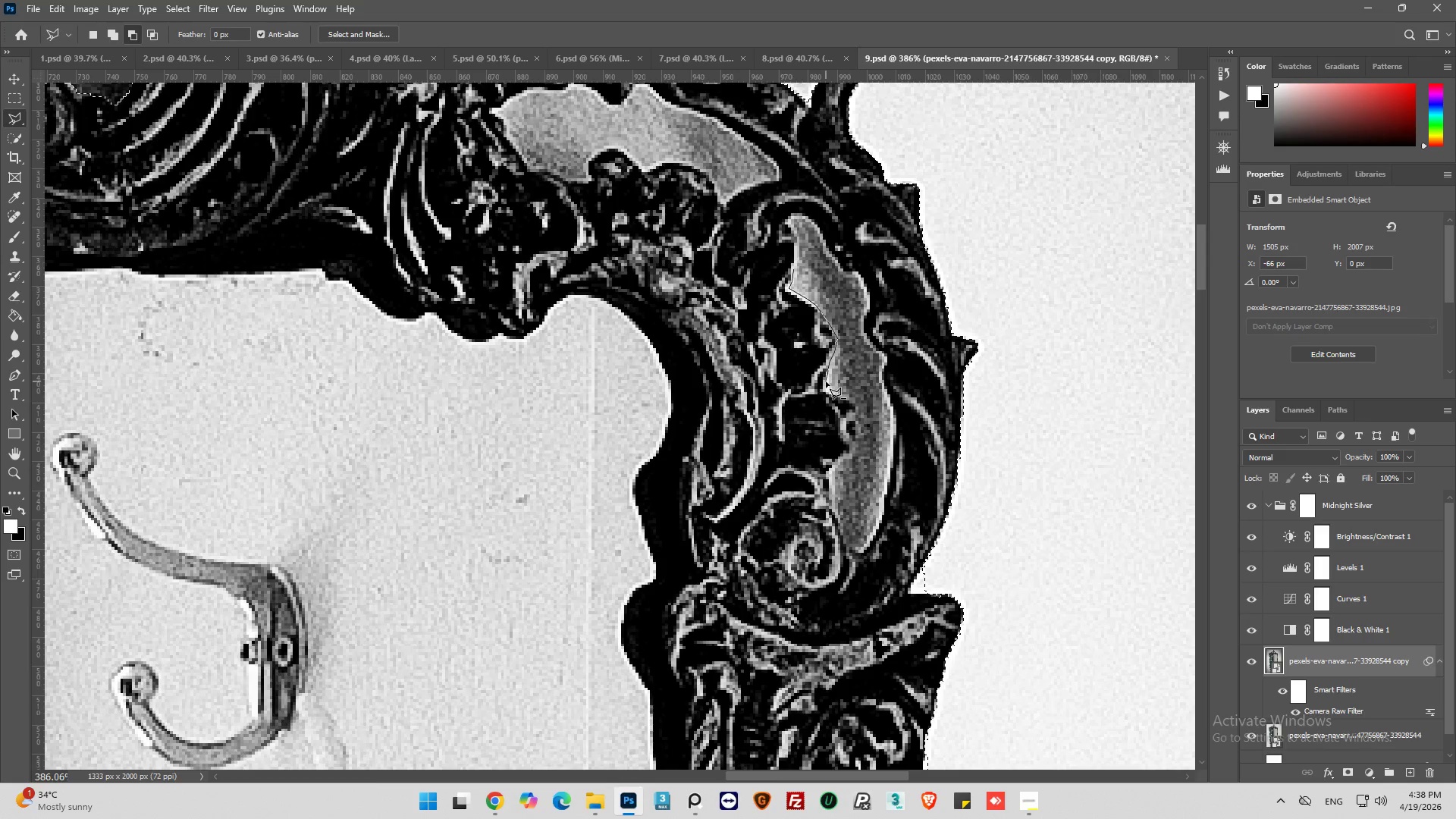 
left_click_drag(start_coordinate=[826, 382], to_coordinate=[828, 388])
 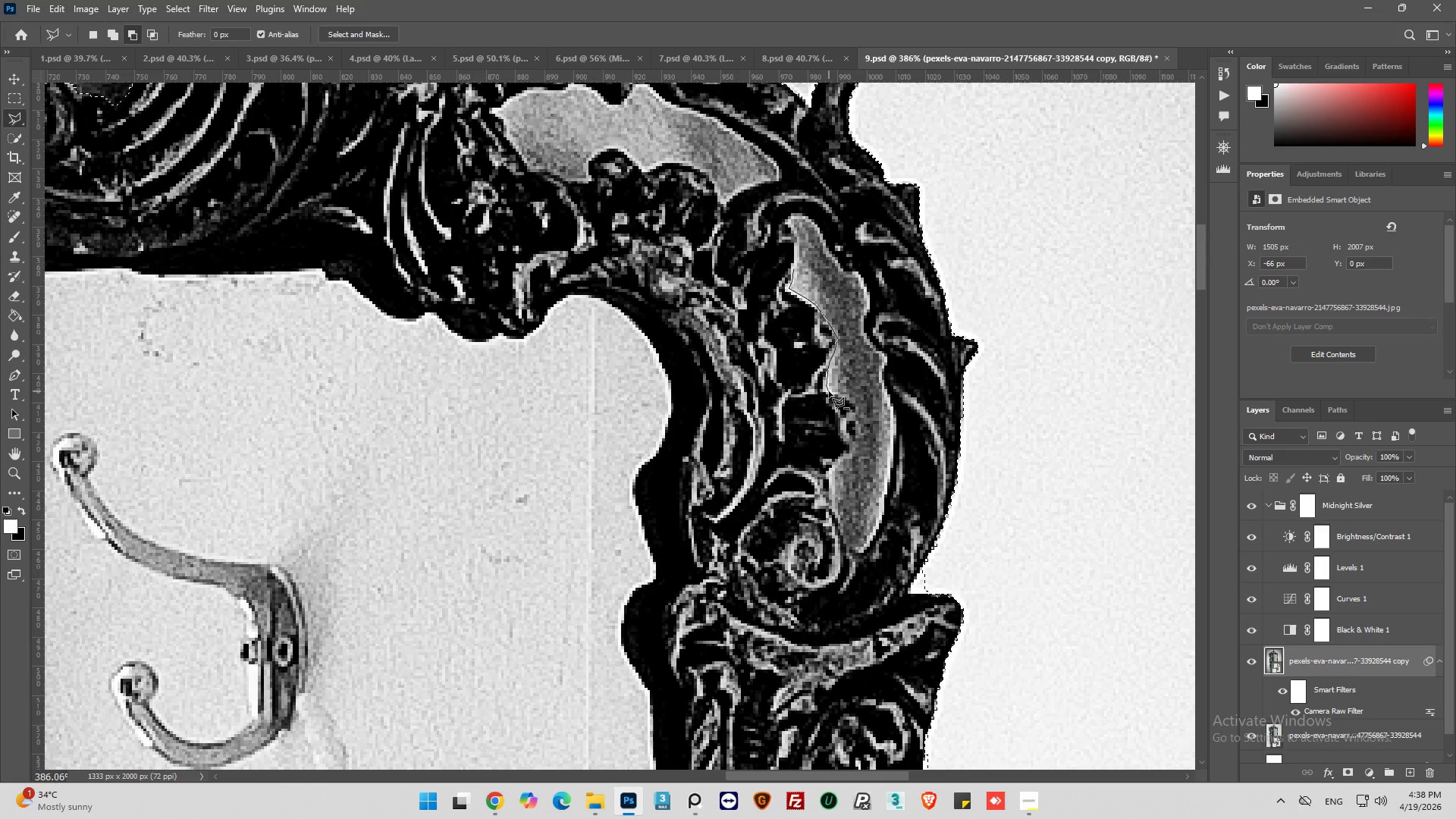 
left_click([829, 391])
 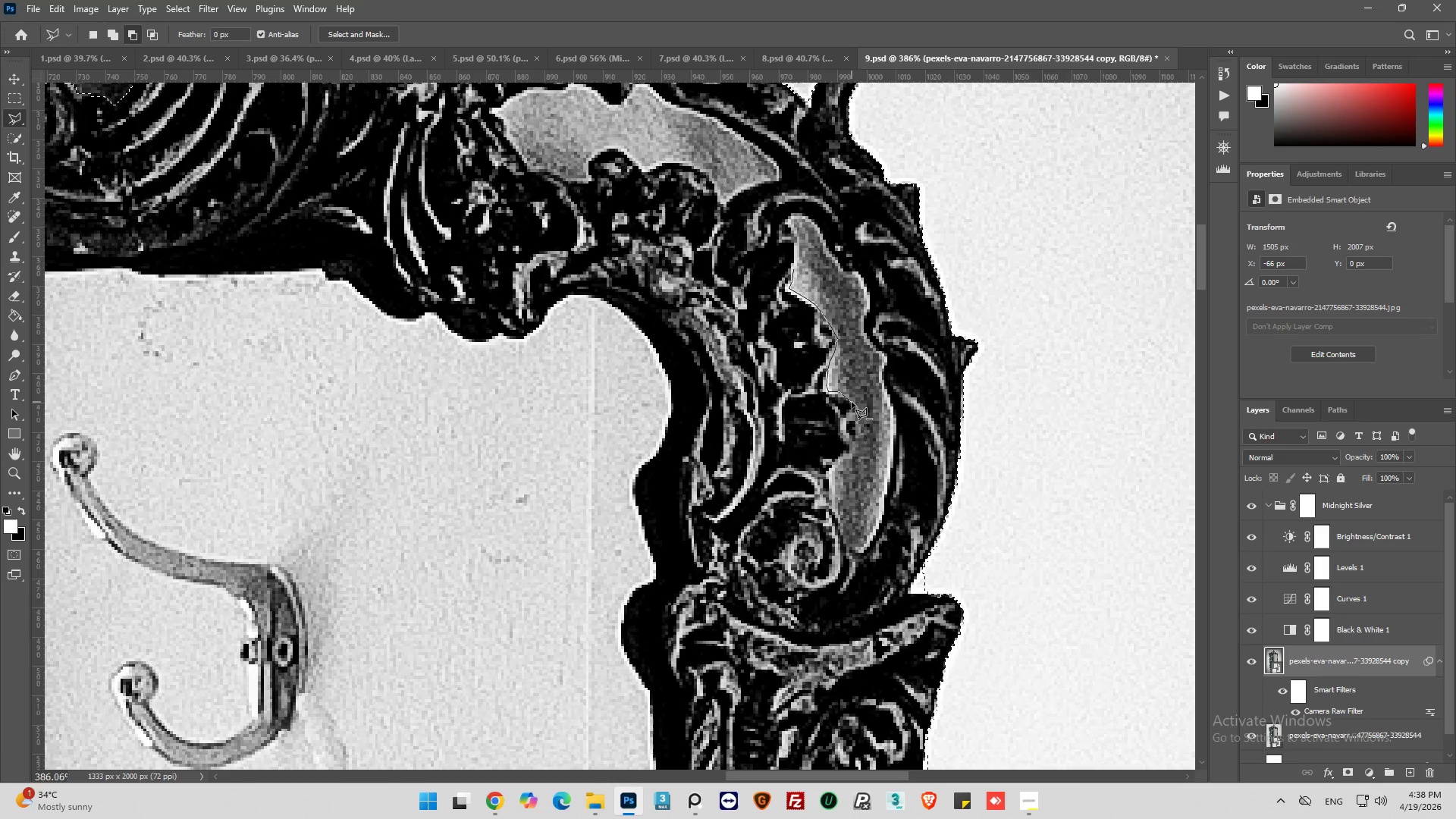 
left_click([852, 402])
 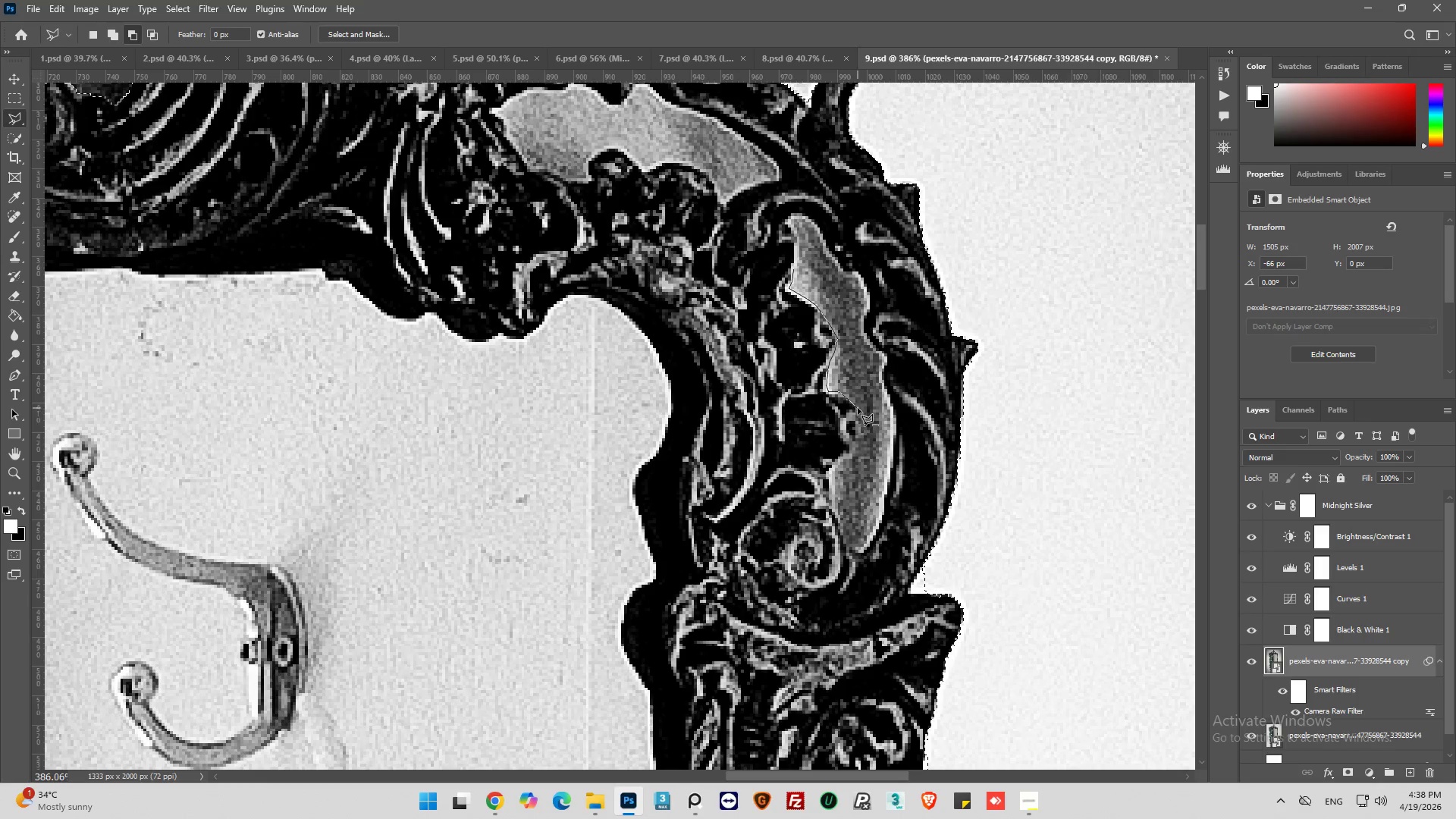 
left_click([858, 407])
 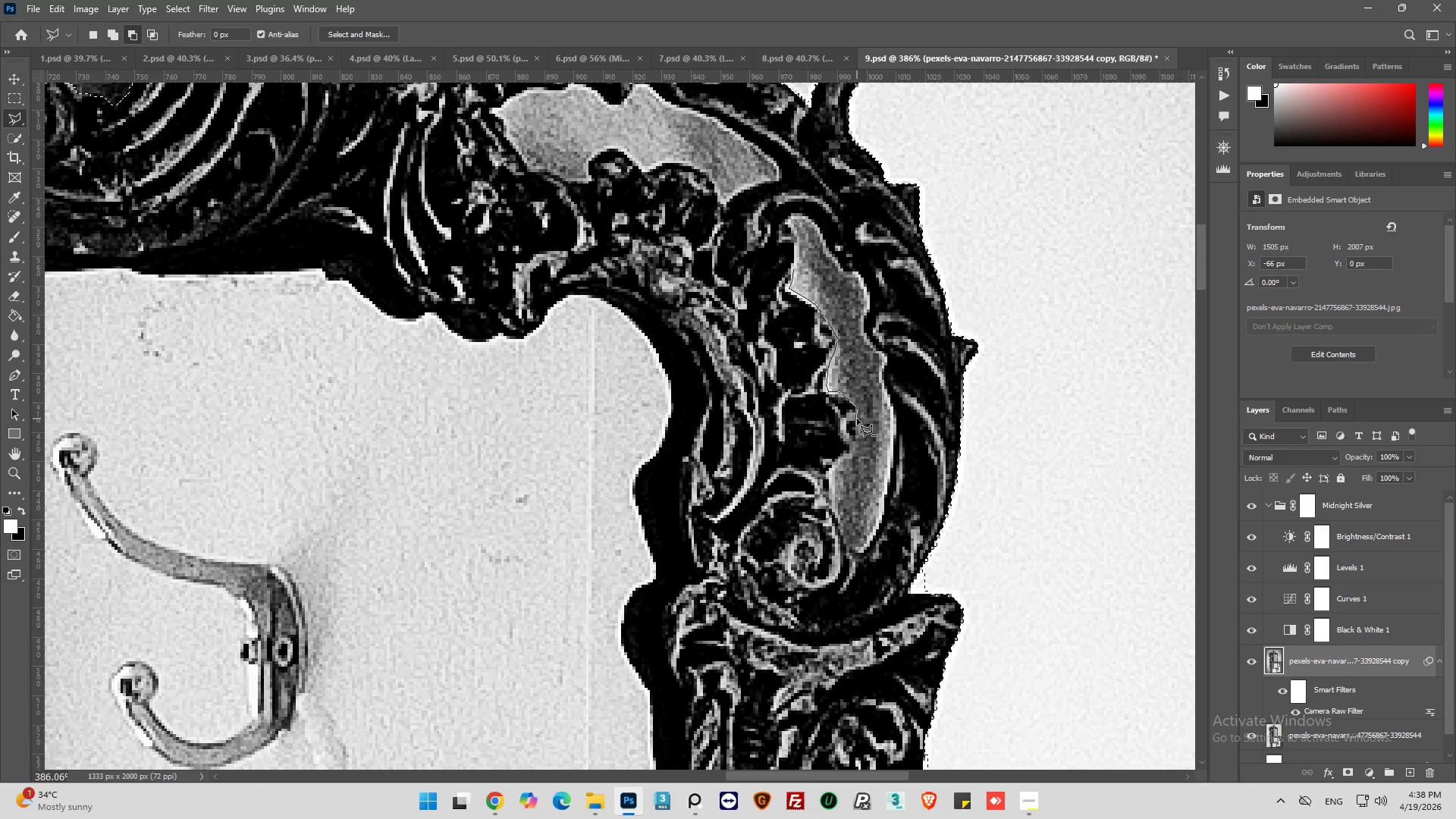 
left_click([857, 419])
 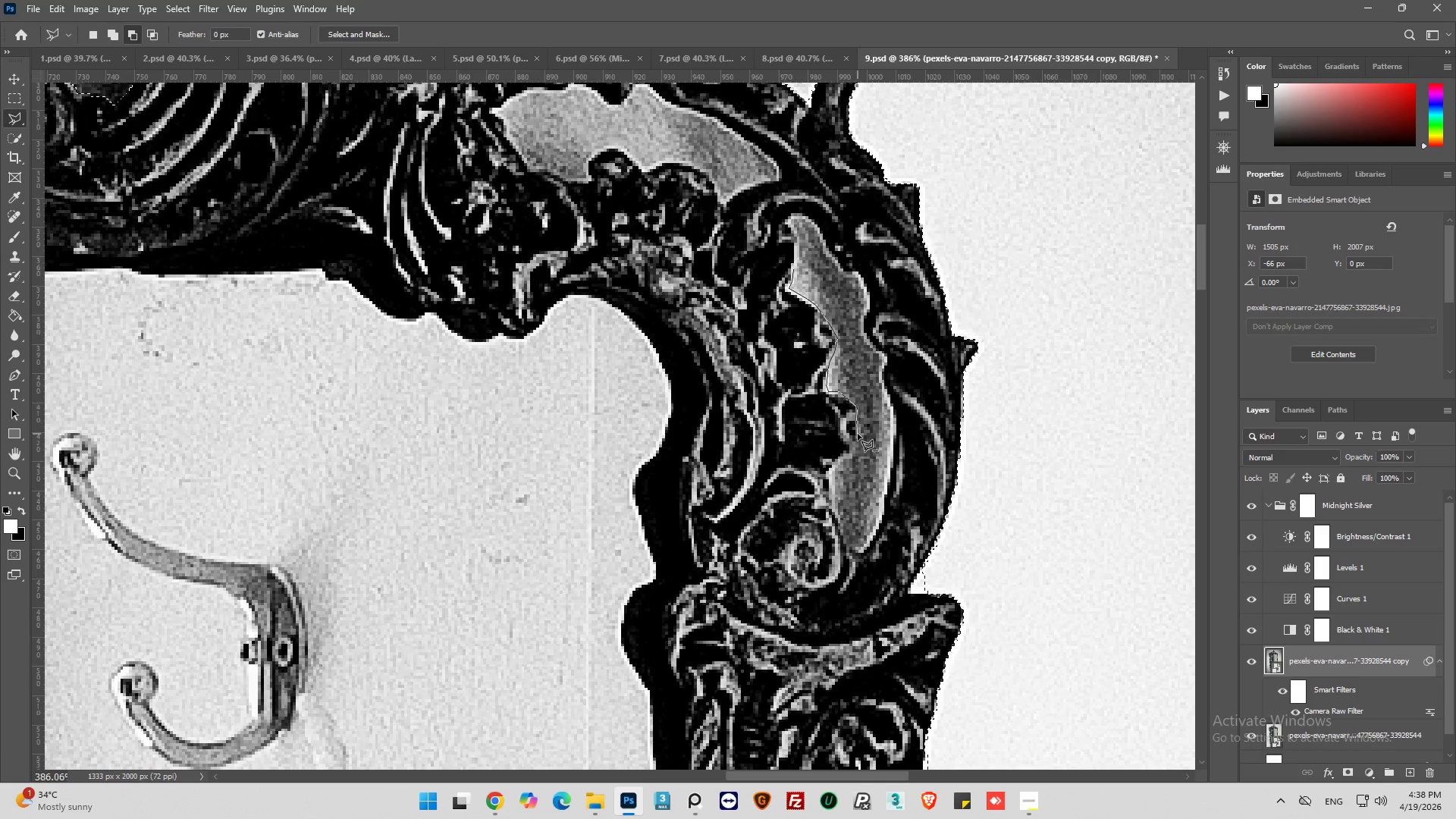 
left_click_drag(start_coordinate=[858, 434], to_coordinate=[856, 440])
 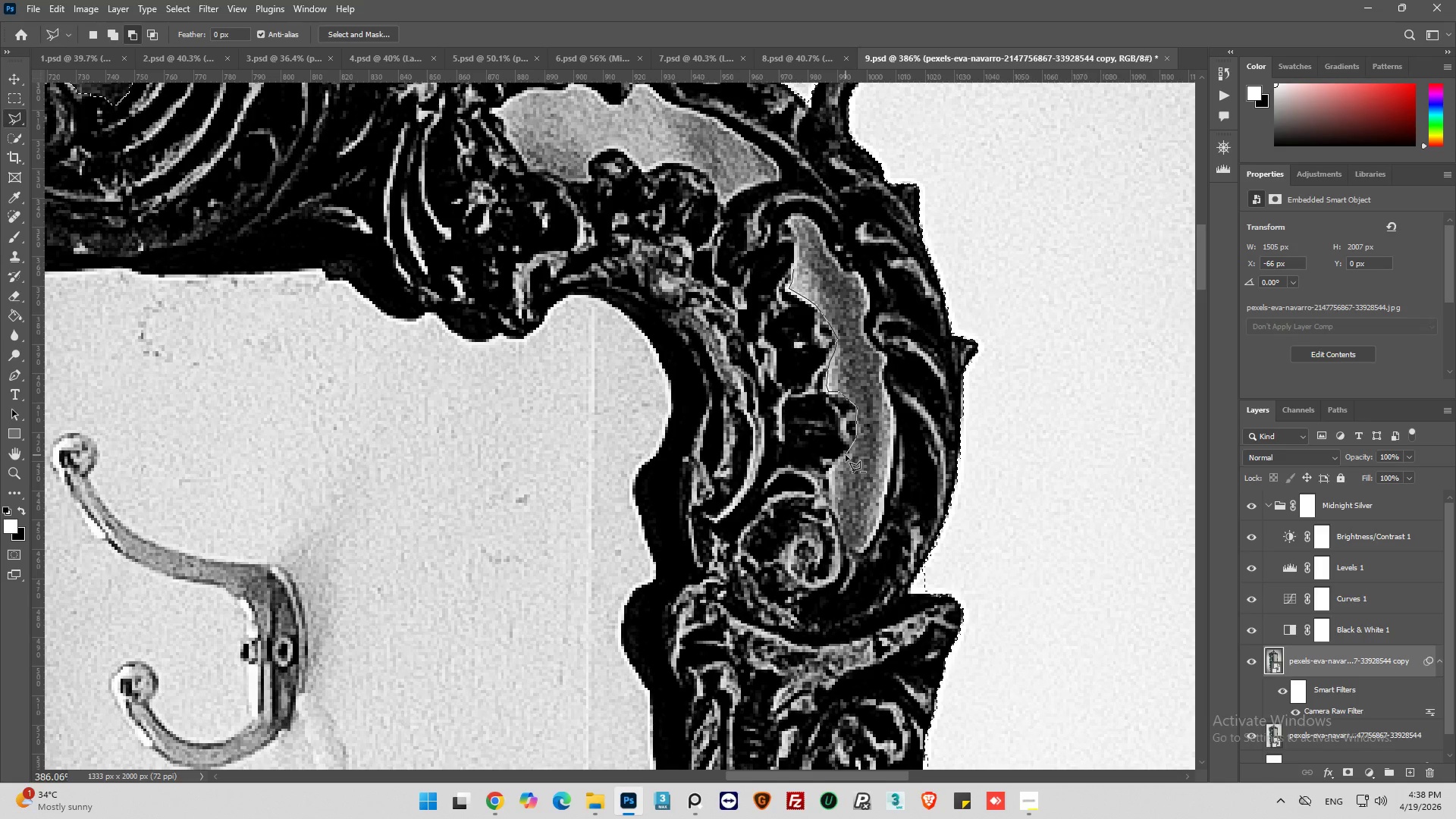 
left_click([846, 456])
 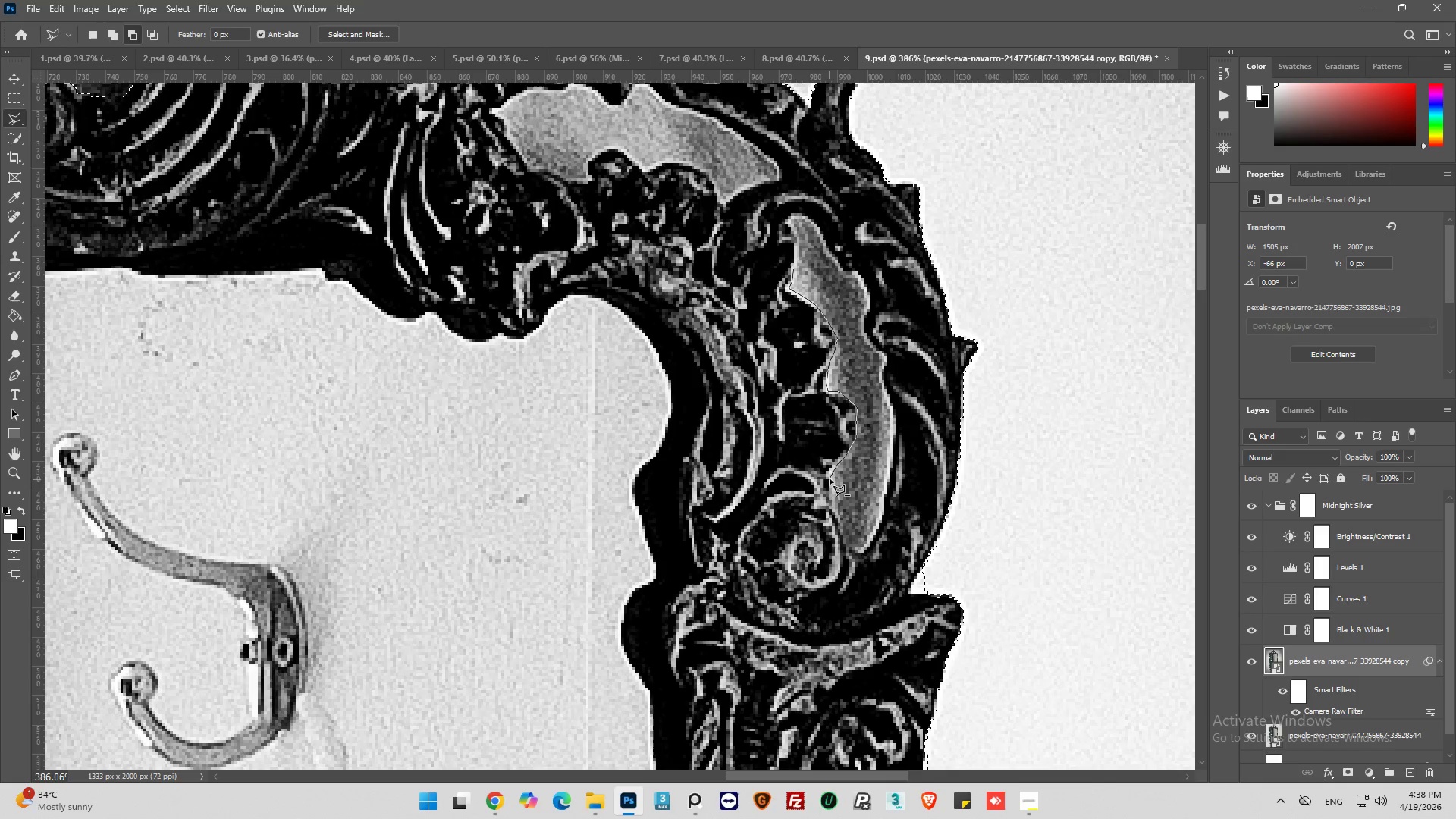 
left_click([834, 472])
 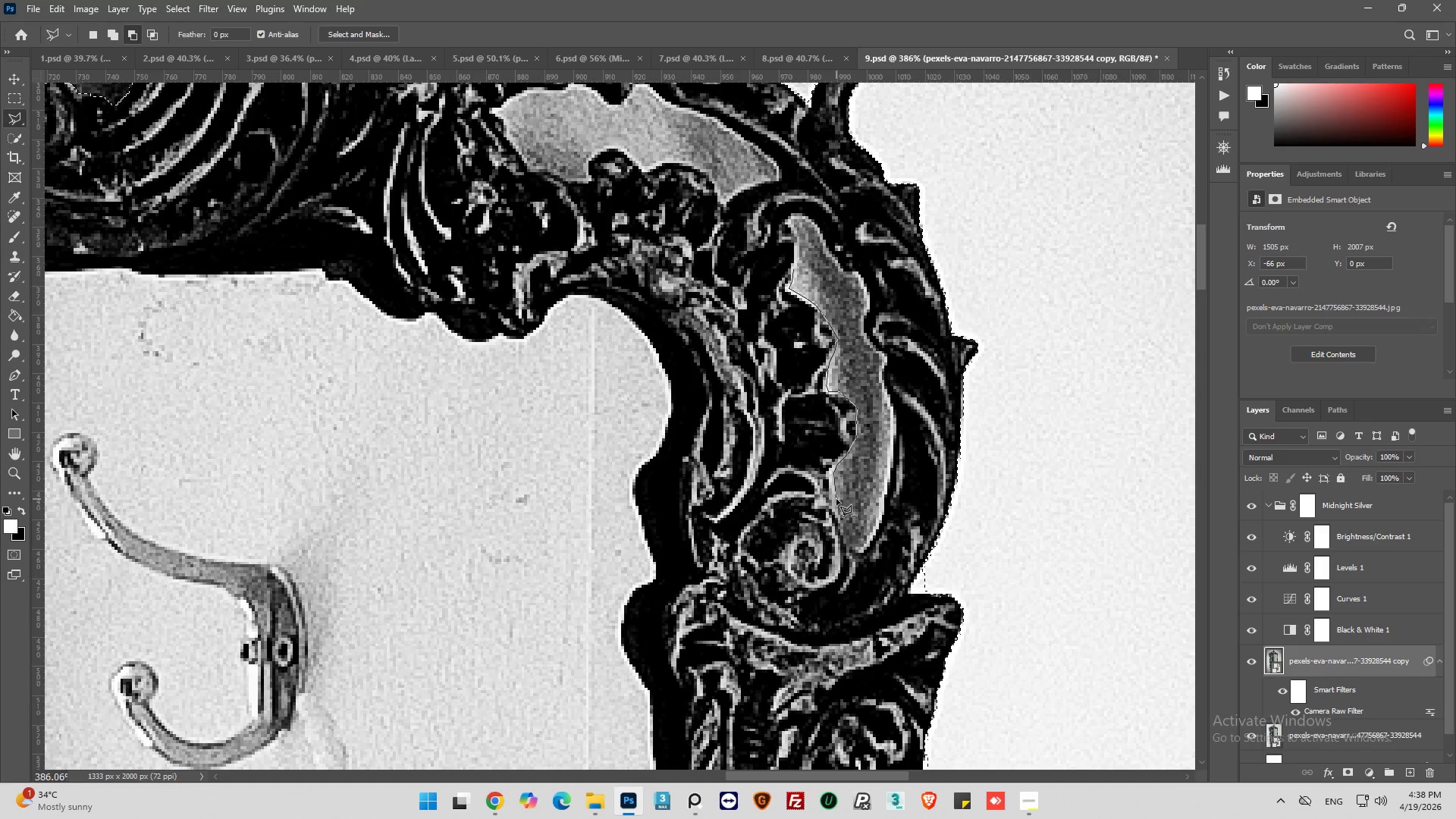 
left_click([836, 499])
 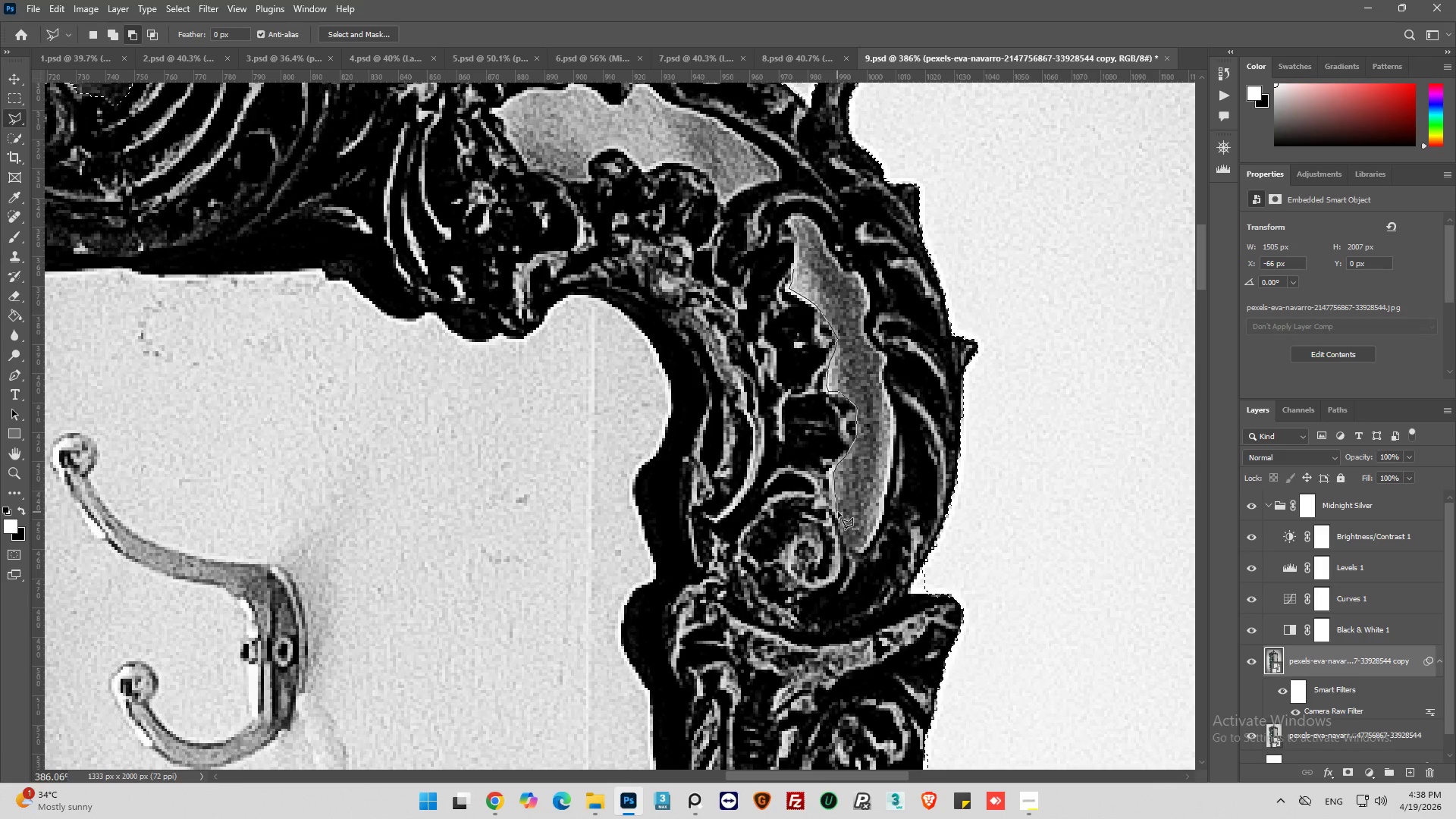 
left_click([838, 512])
 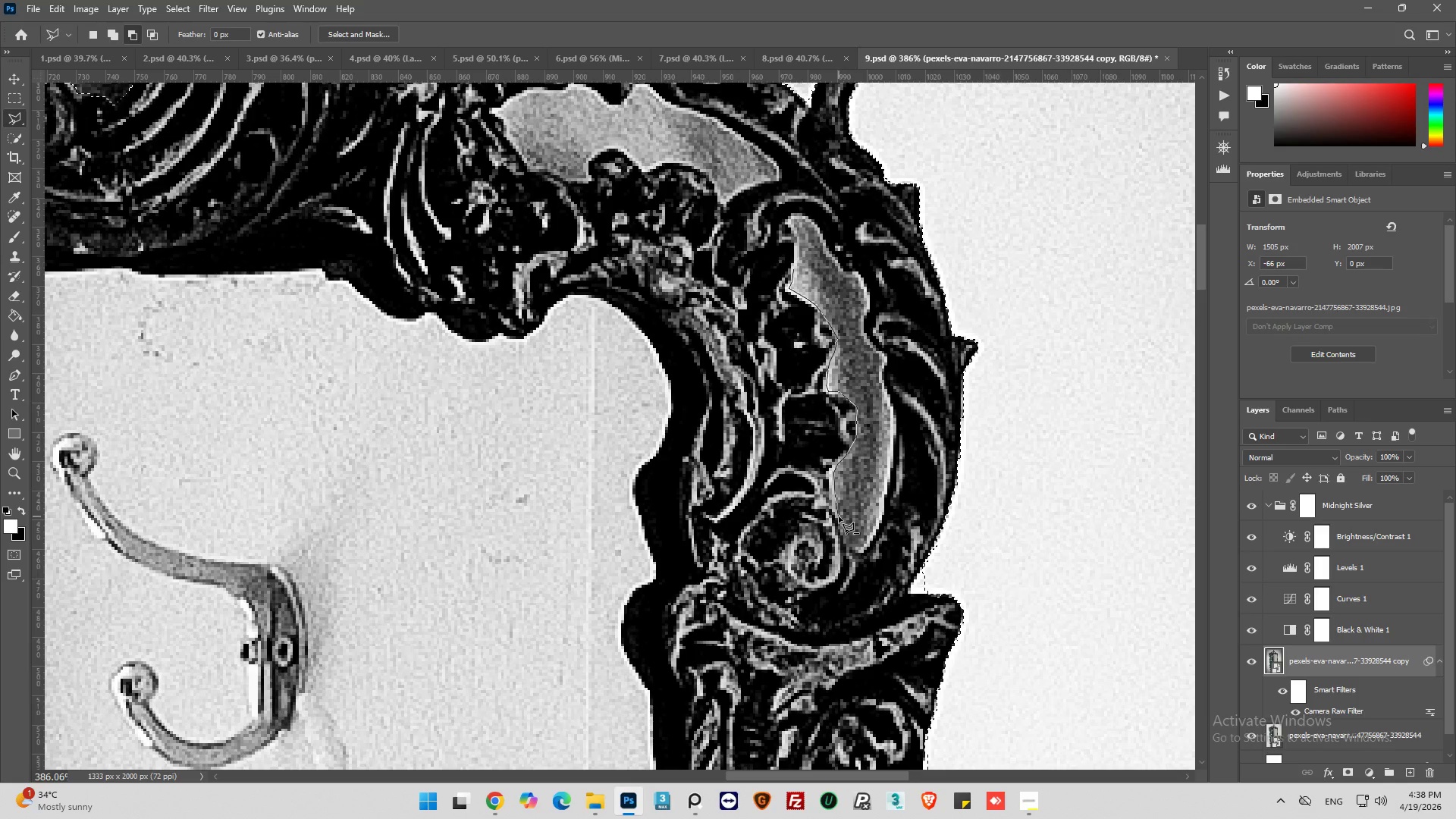 
left_click([839, 516])
 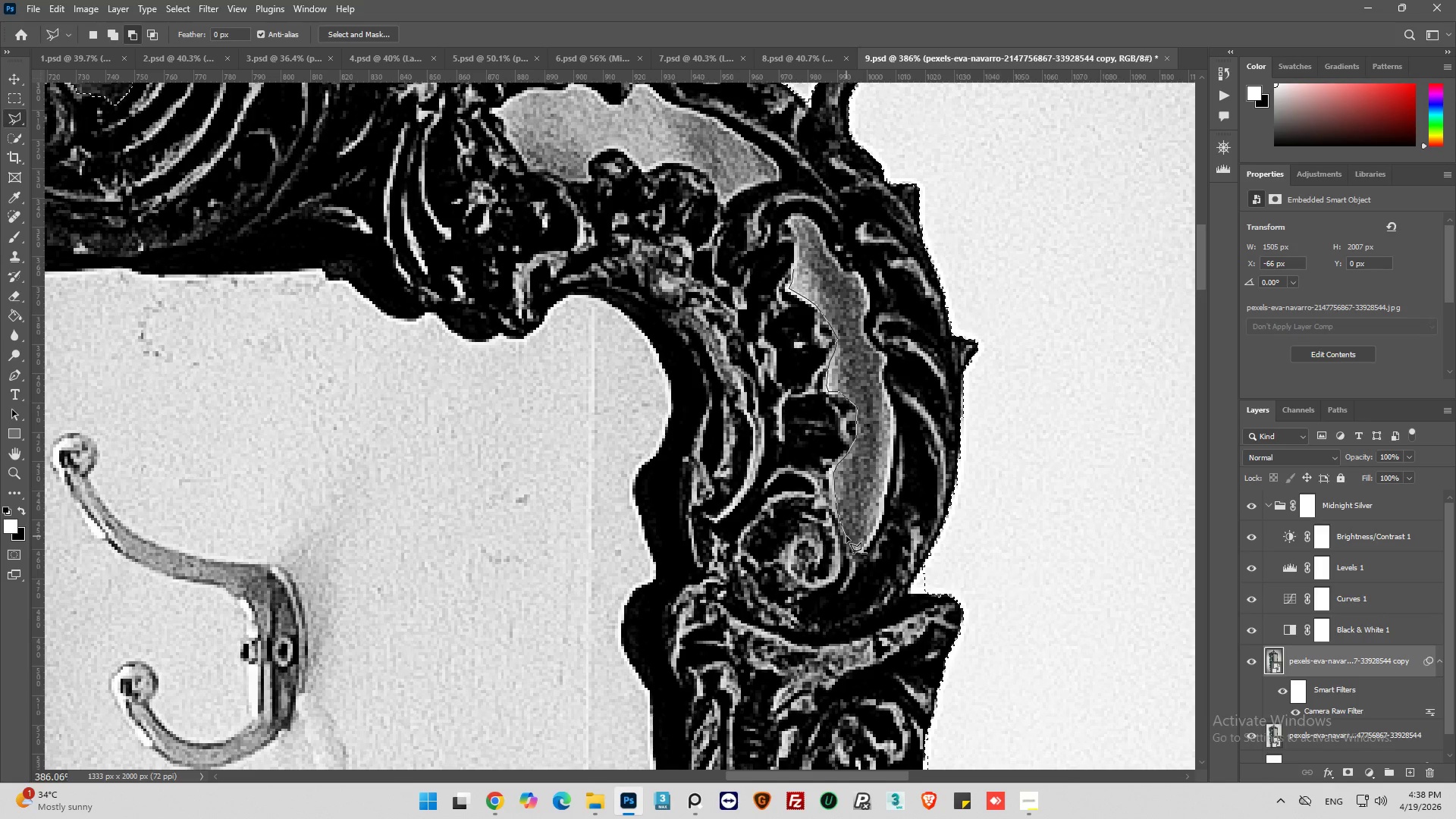 
left_click([846, 537])
 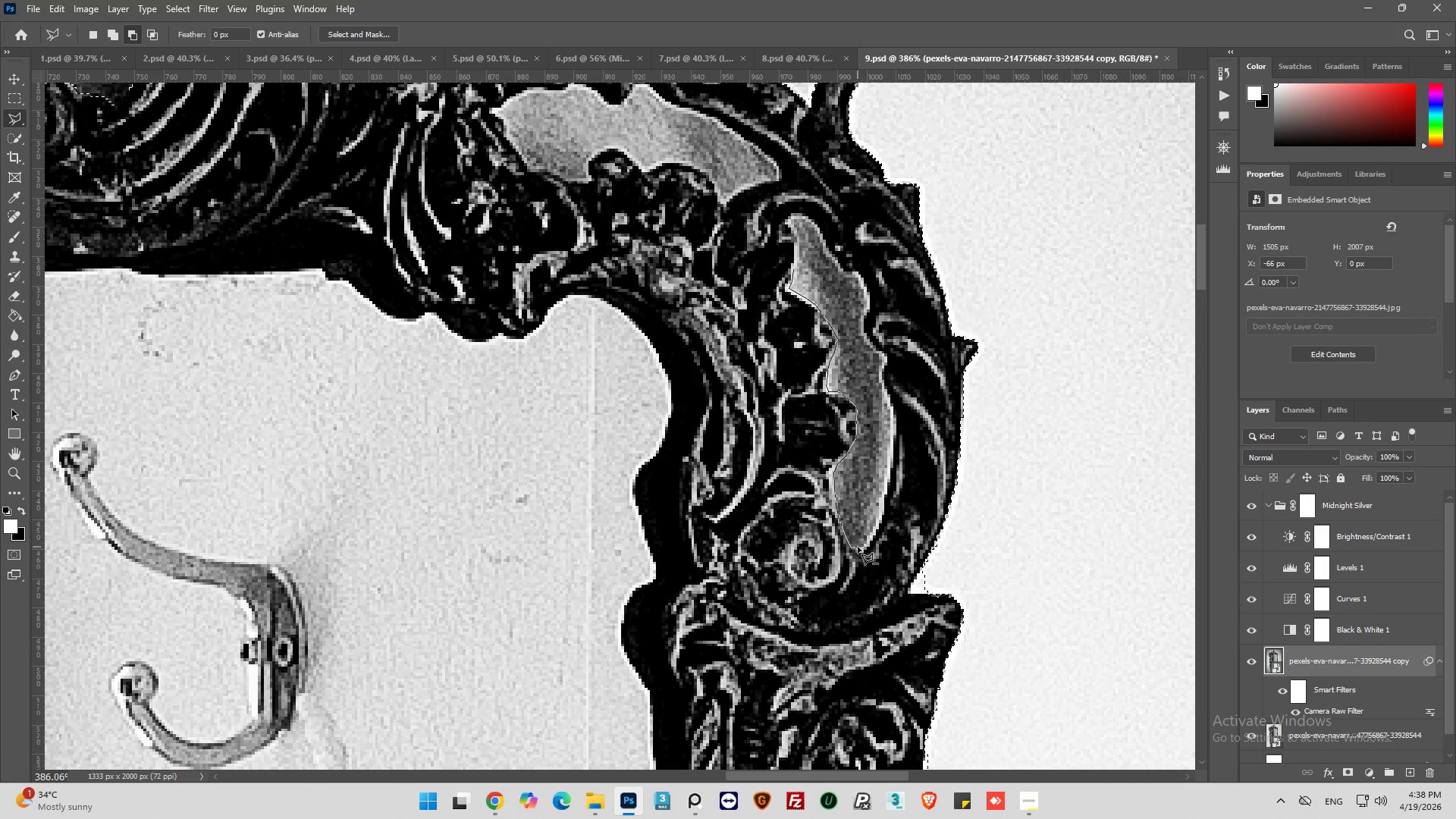 
left_click([861, 545])
 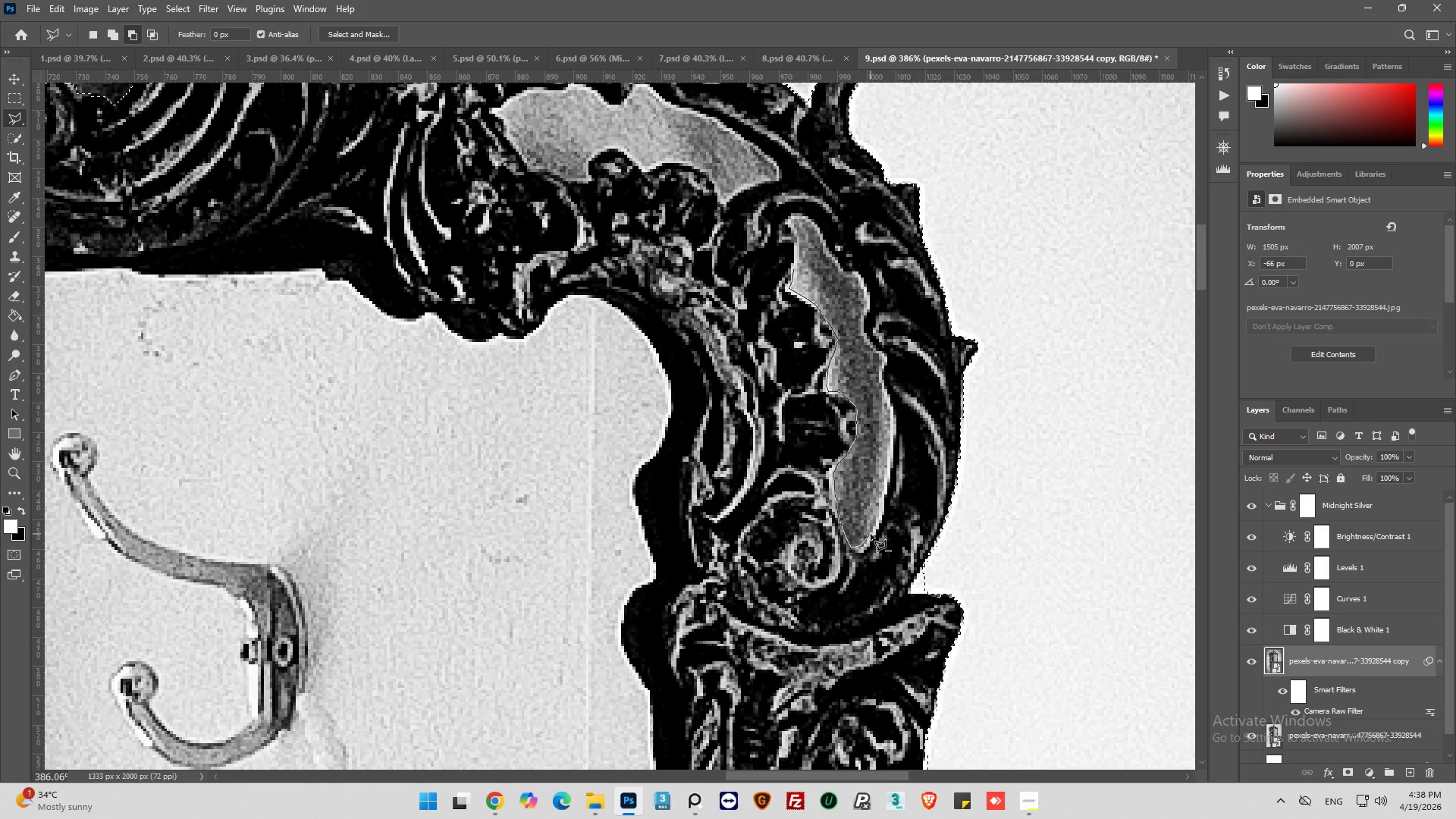 
left_click([871, 534])
 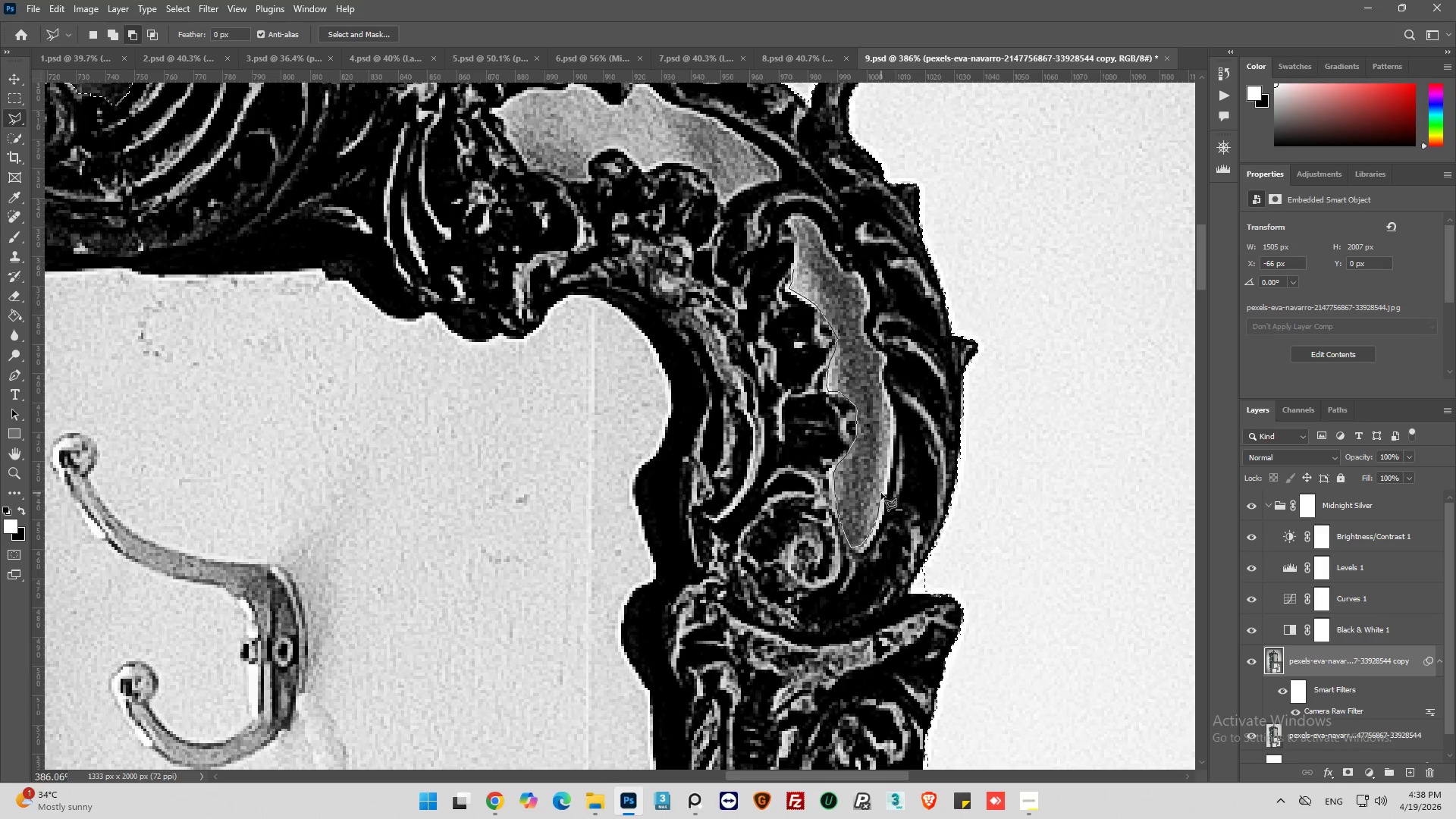 
left_click_drag(start_coordinate=[881, 493], to_coordinate=[883, 488])
 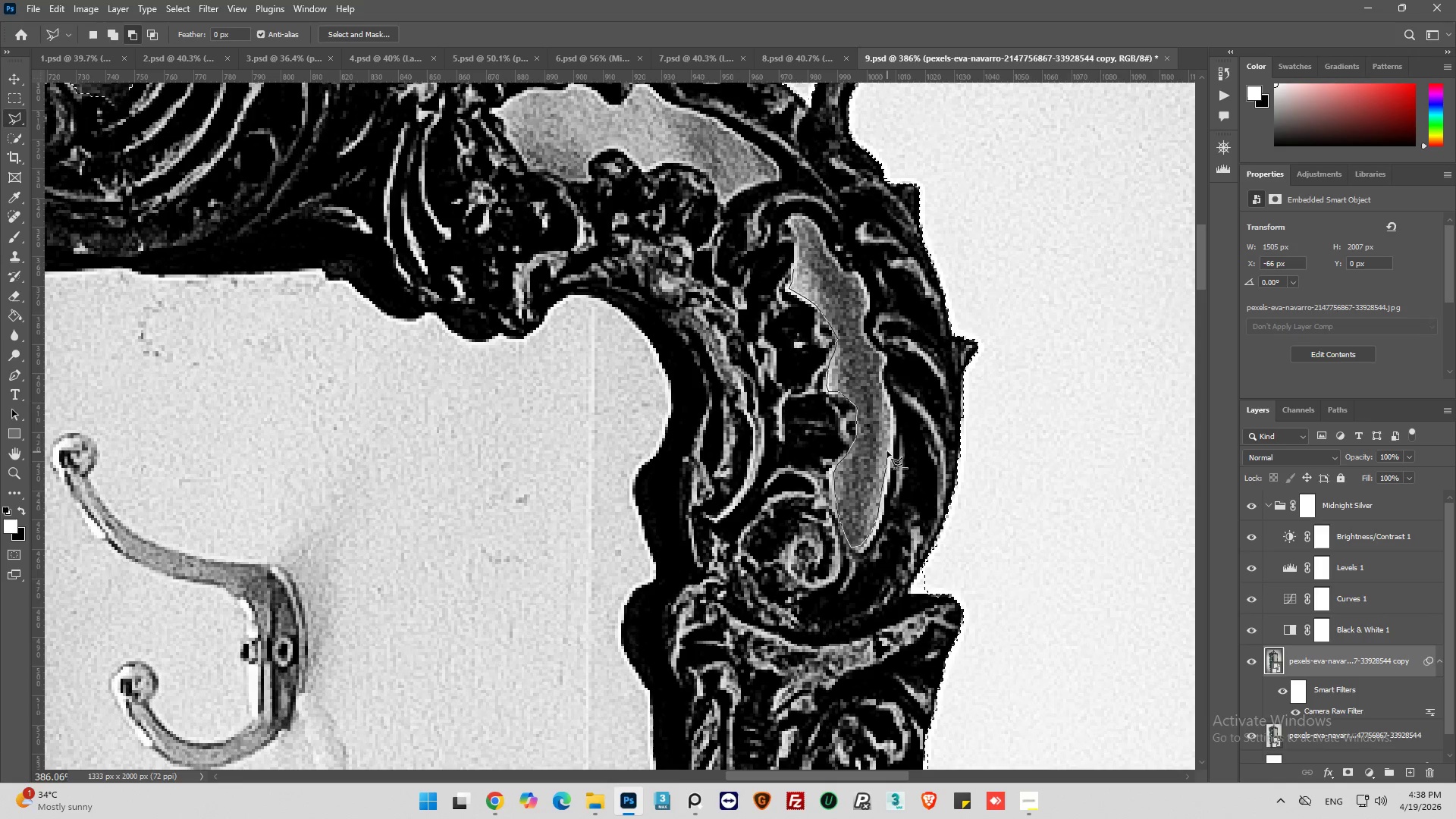 
left_click_drag(start_coordinate=[887, 451], to_coordinate=[887, 447])
 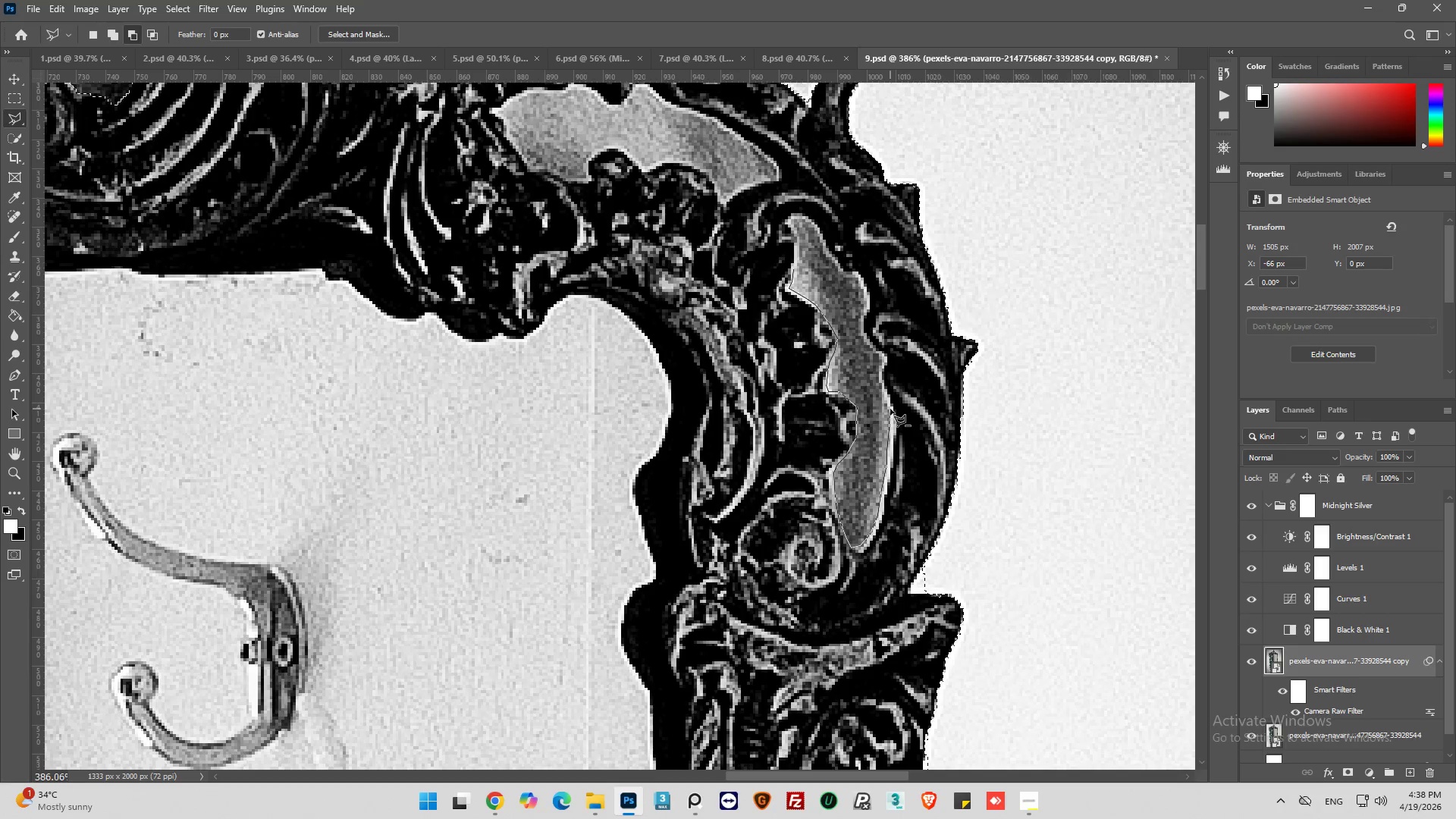 
left_click([889, 409])
 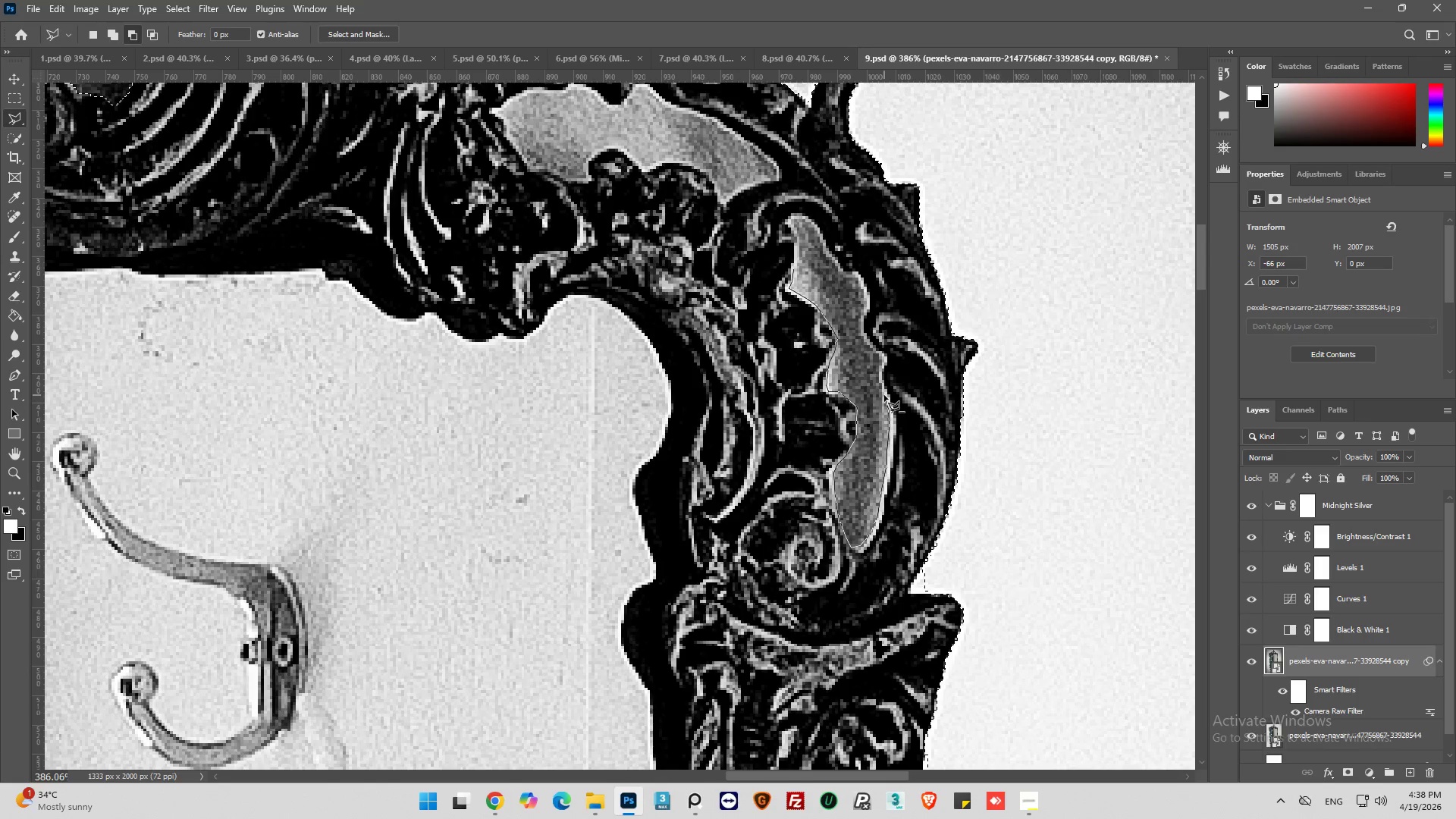 
left_click([884, 395])
 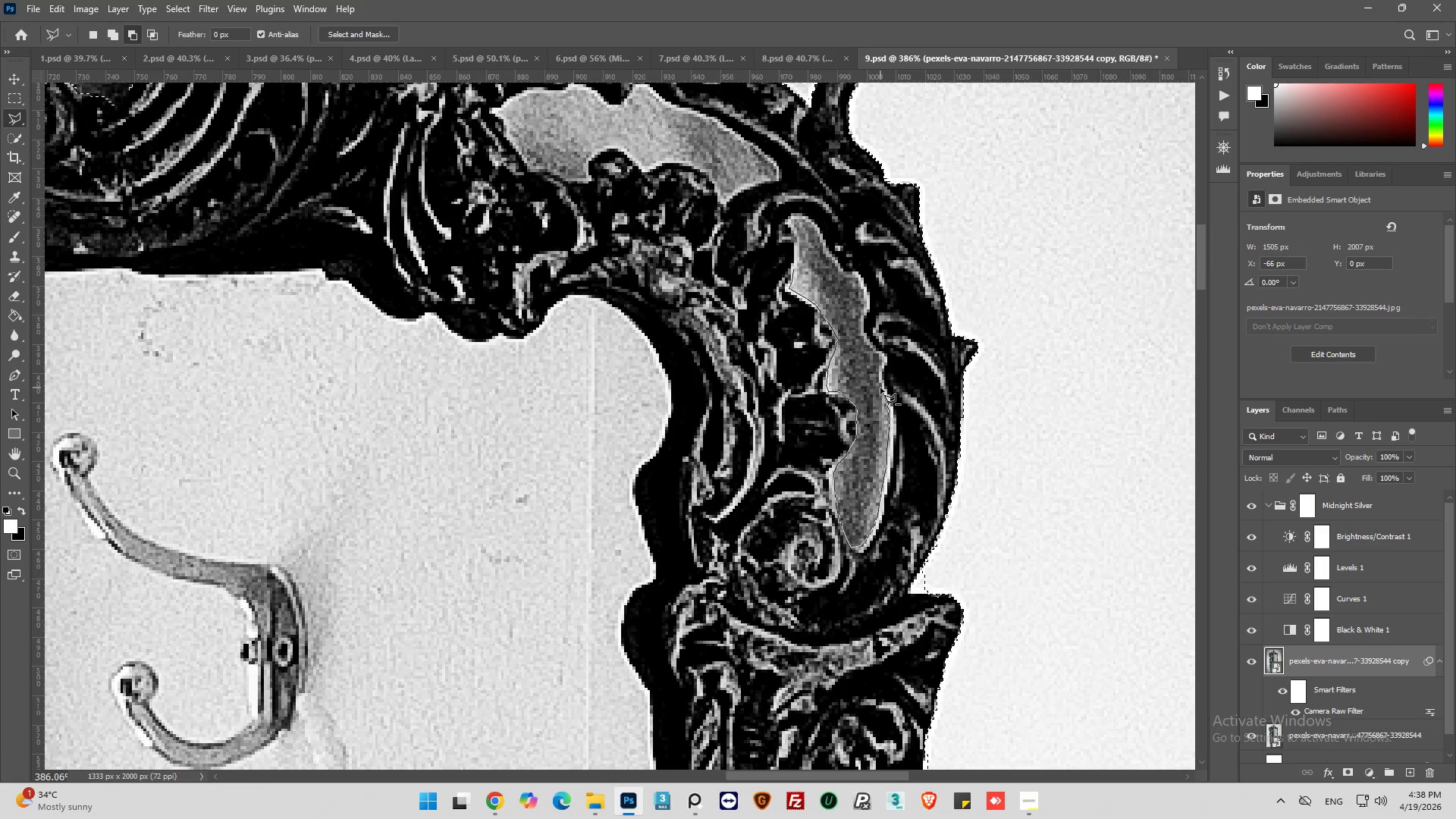 
left_click_drag(start_coordinate=[880, 388], to_coordinate=[880, 384])
 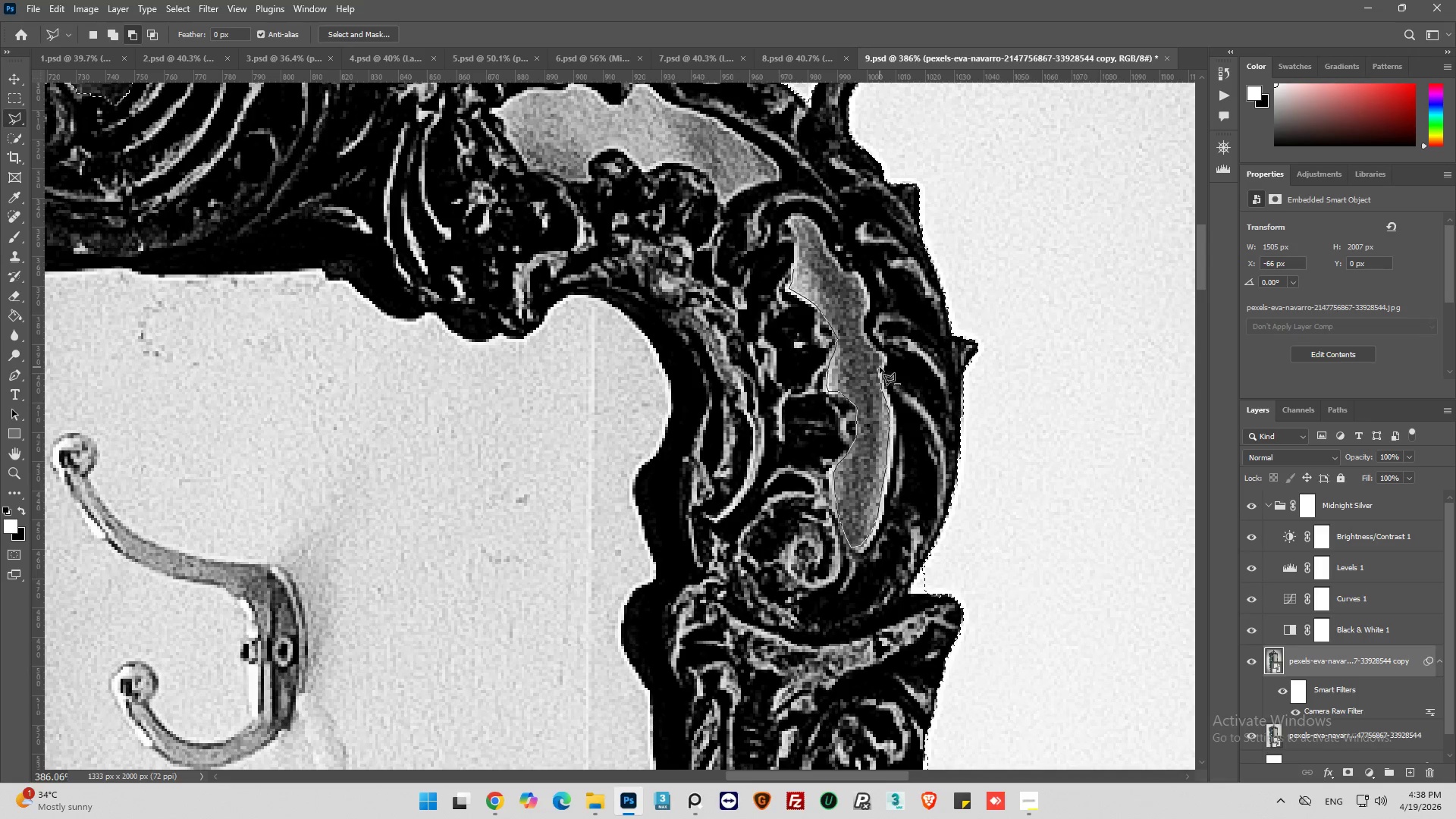 
left_click([881, 364])
 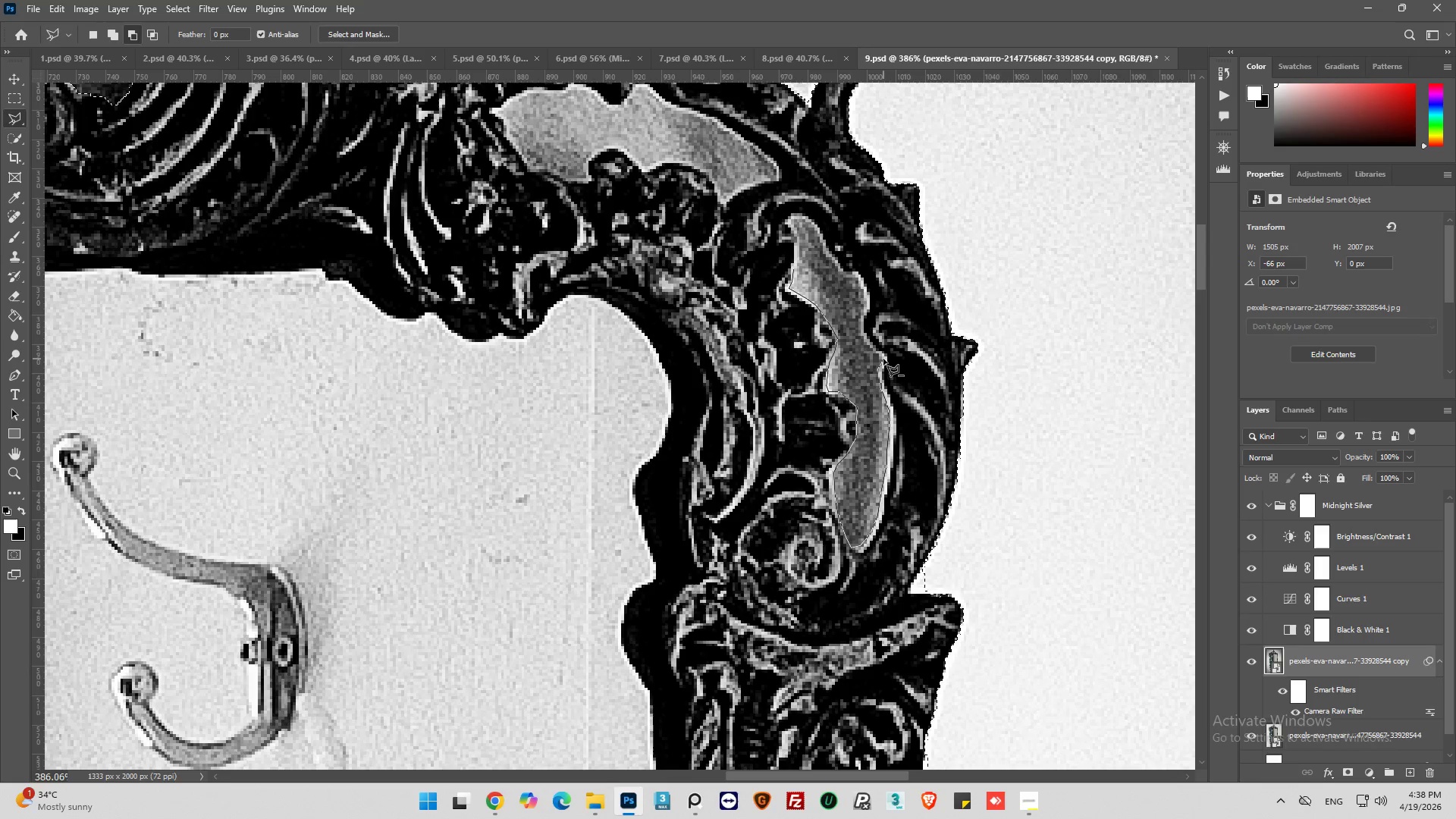 
left_click([883, 359])
 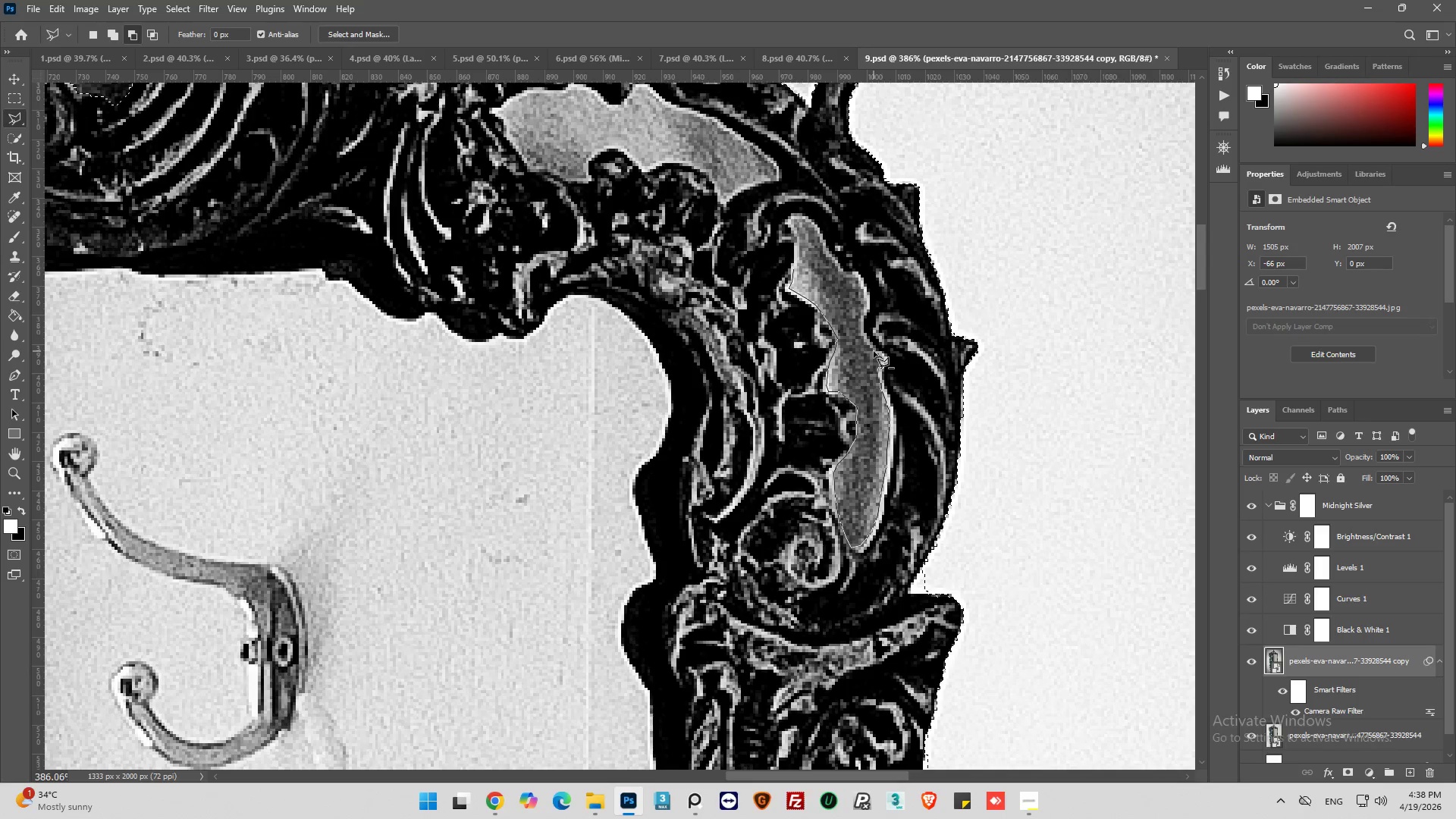 
left_click_drag(start_coordinate=[874, 351], to_coordinate=[871, 347])
 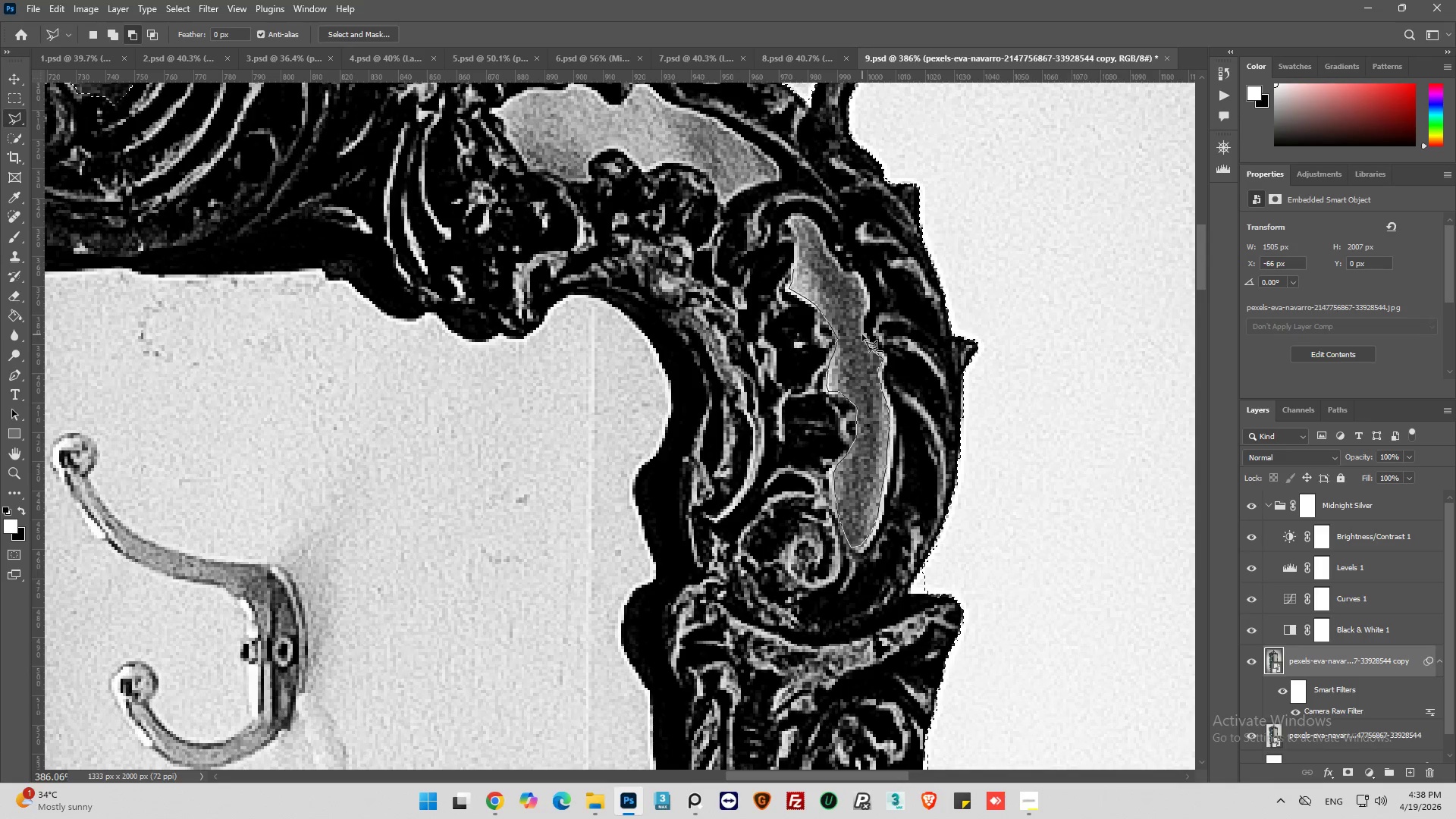 
left_click_drag(start_coordinate=[862, 334], to_coordinate=[862, 329])
 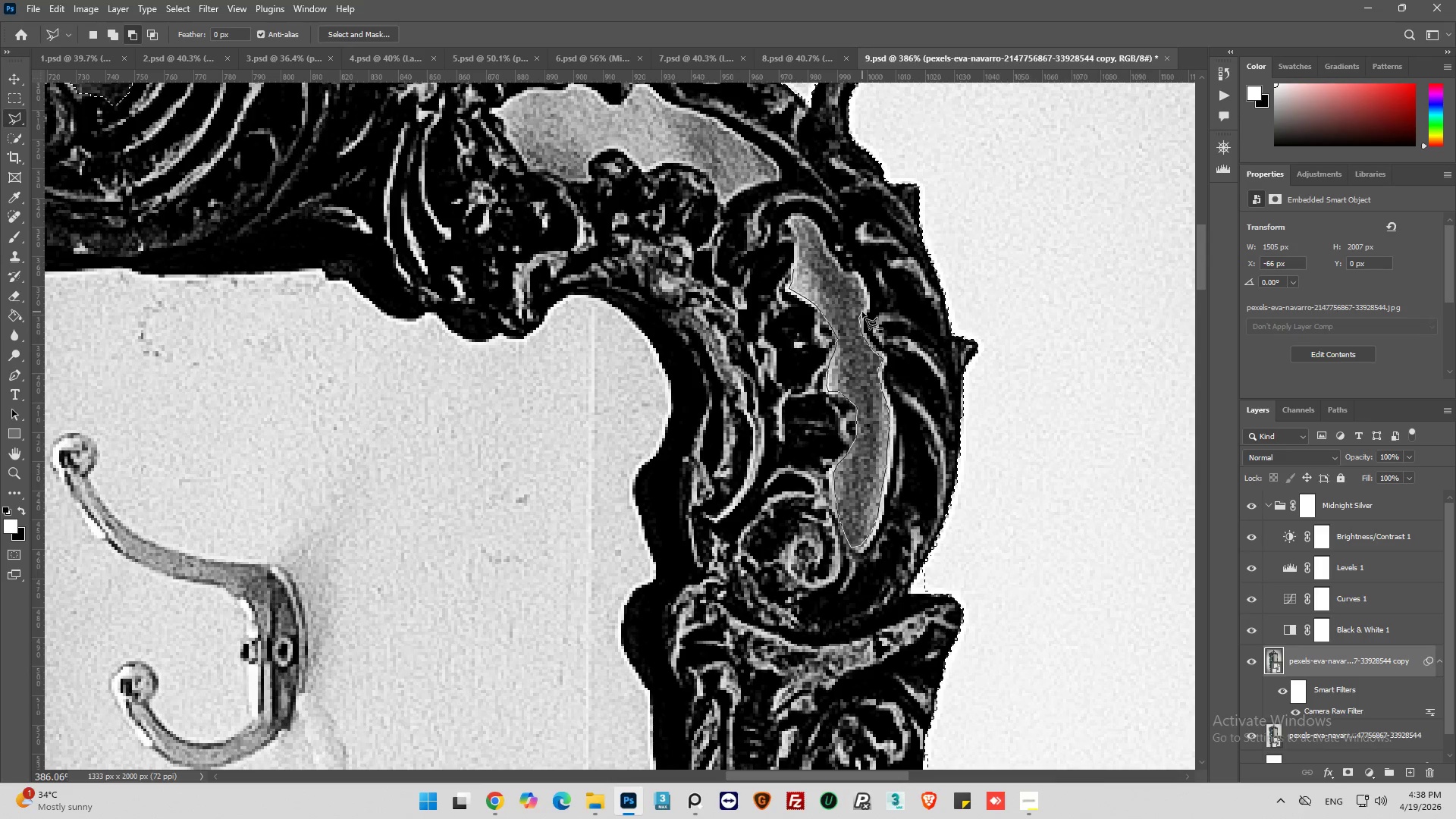 
left_click_drag(start_coordinate=[864, 309], to_coordinate=[864, 305])
 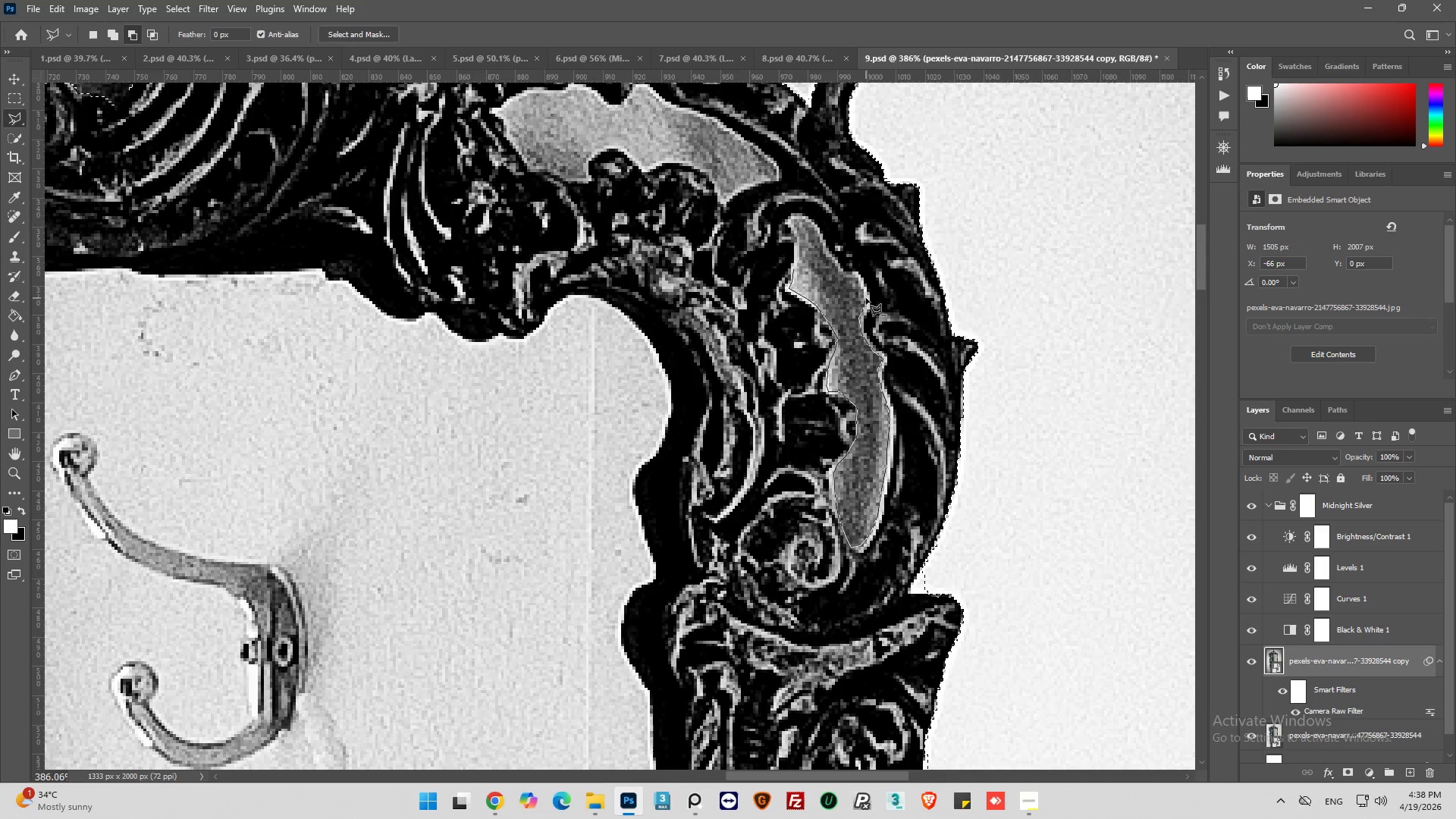 
left_click_drag(start_coordinate=[866, 298], to_coordinate=[861, 293])
 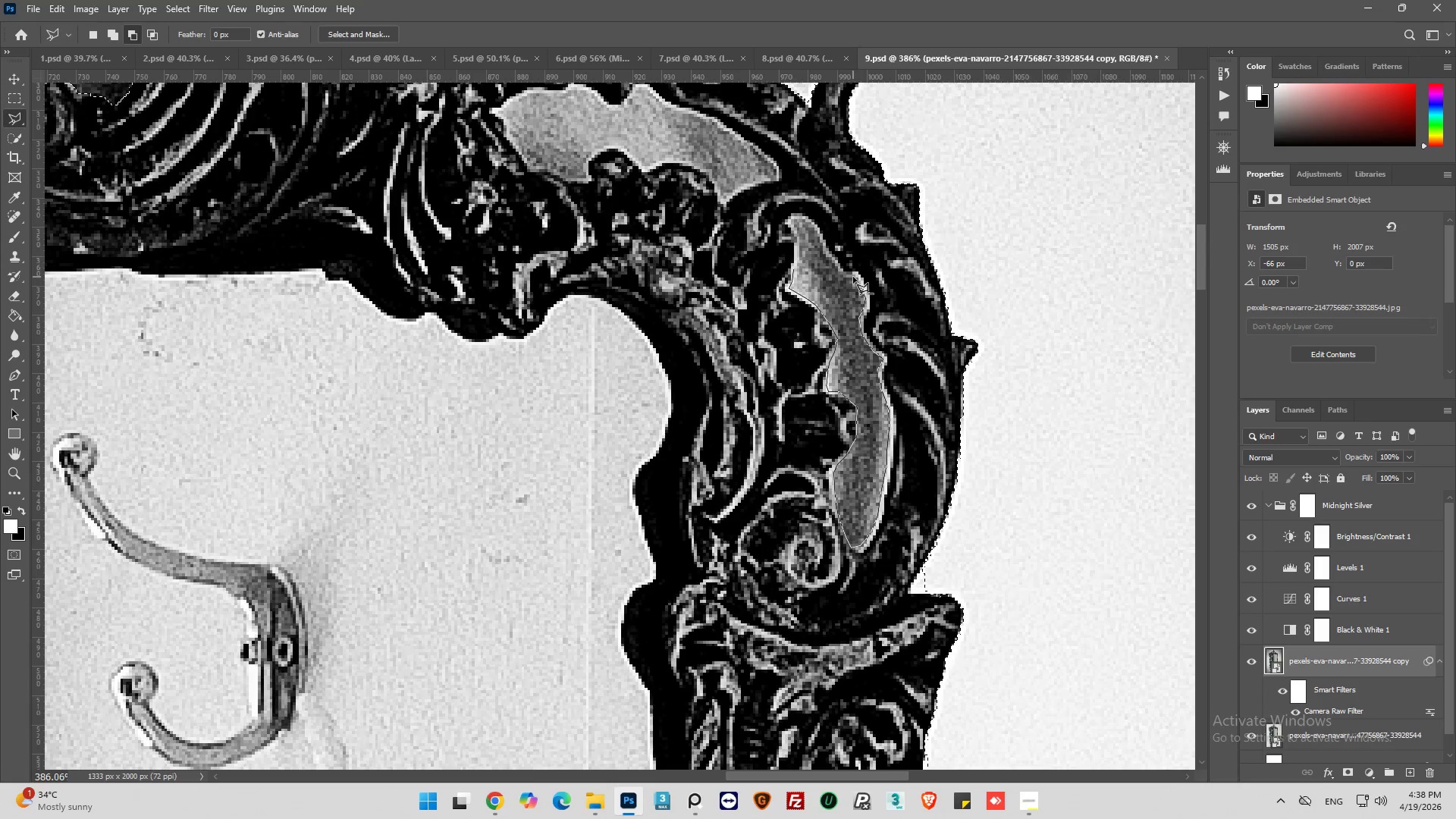 
left_click_drag(start_coordinate=[854, 276], to_coordinate=[850, 275])
 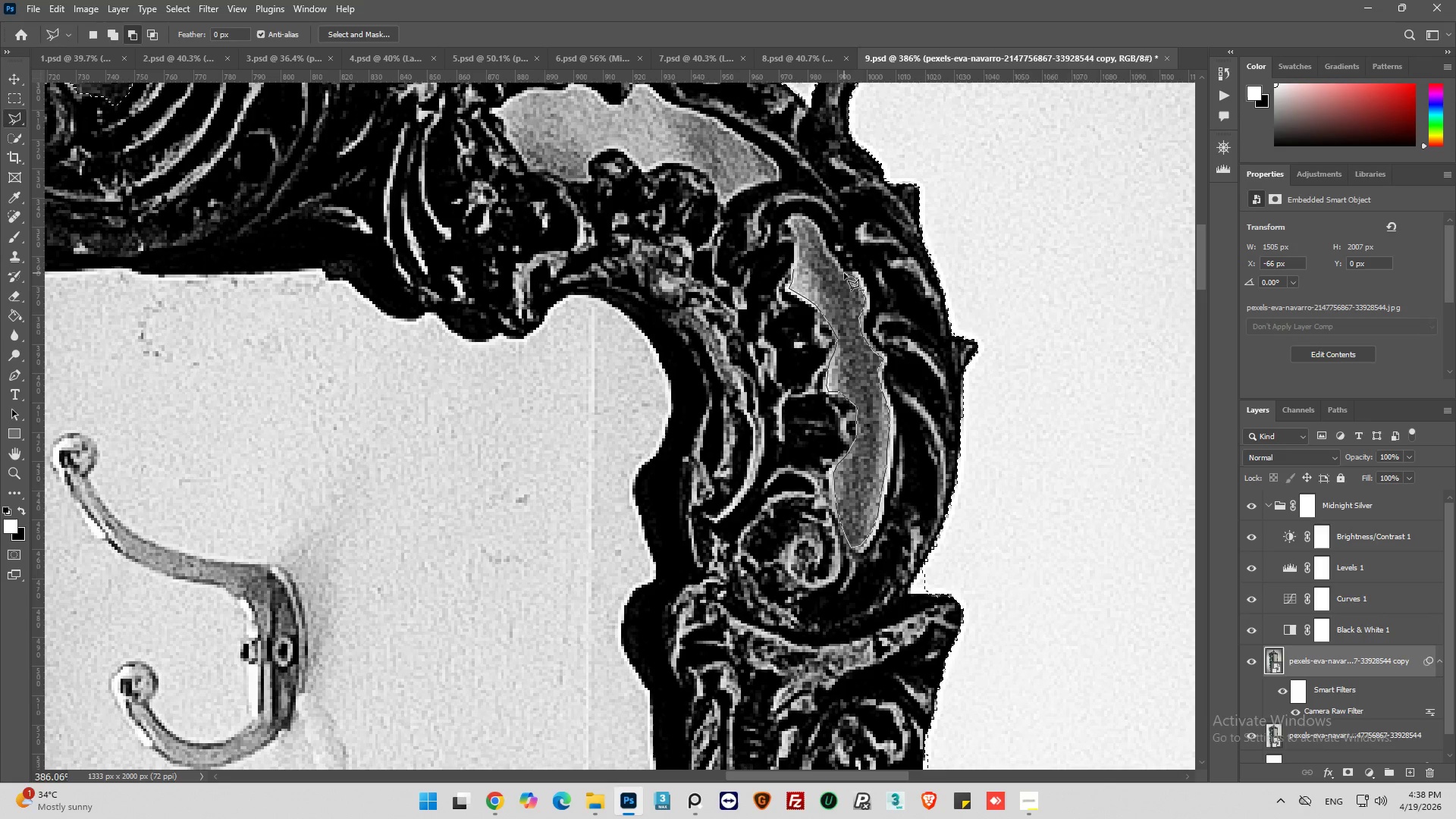 
double_click([844, 273])
 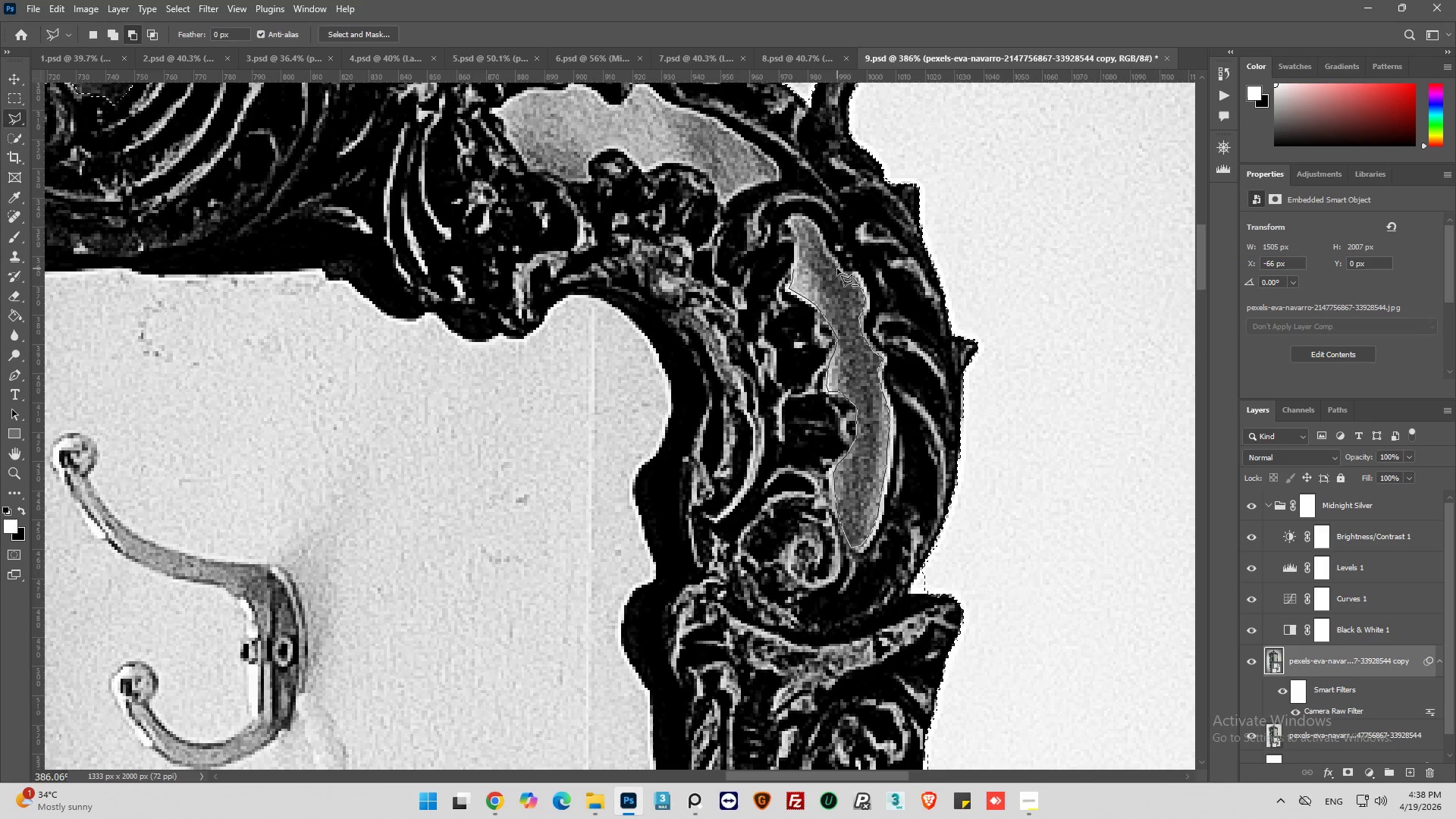 
left_click_drag(start_coordinate=[837, 268], to_coordinate=[836, 265])
 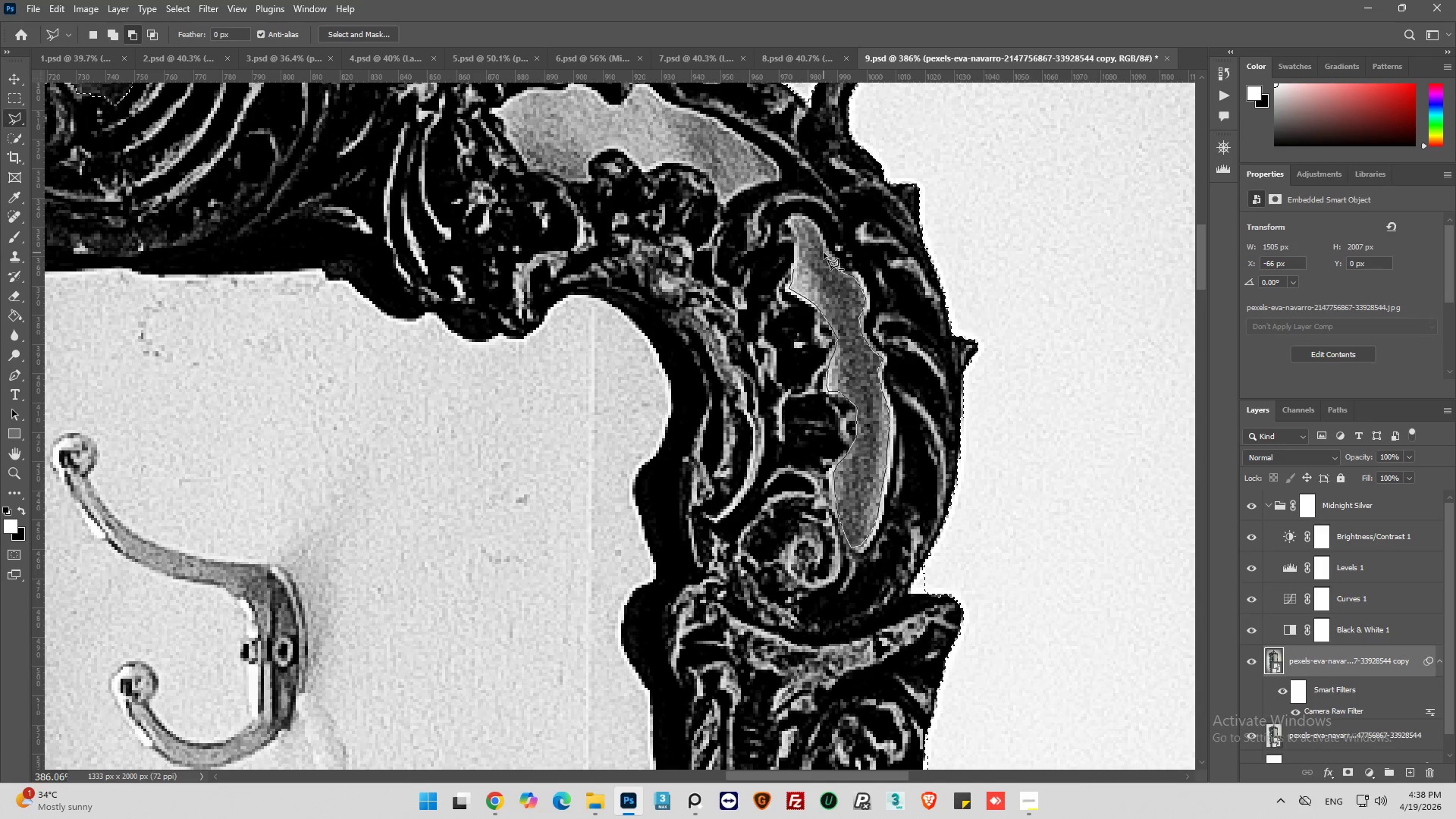 
left_click_drag(start_coordinate=[824, 253], to_coordinate=[823, 247])
 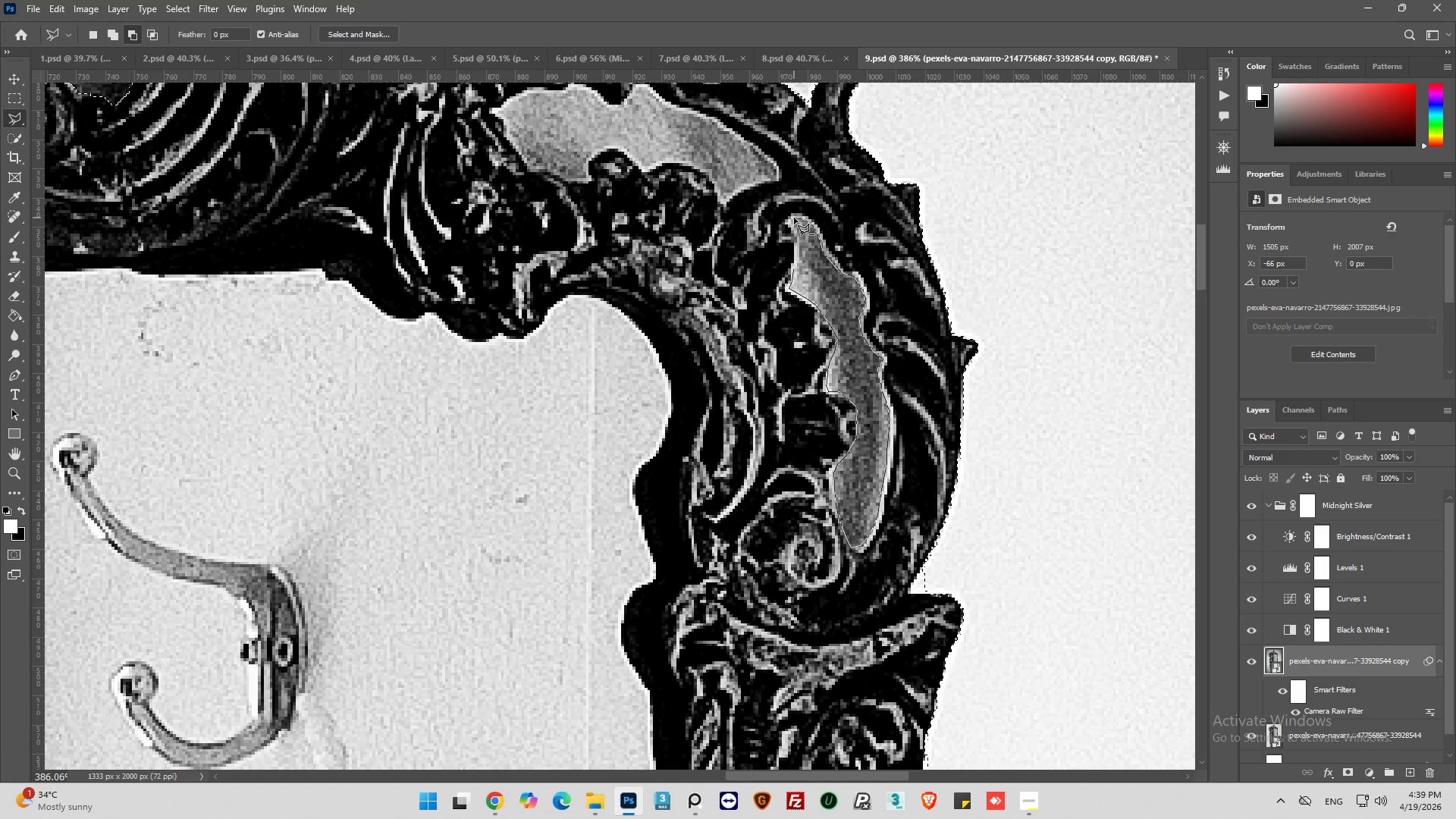 
left_click([789, 221])
 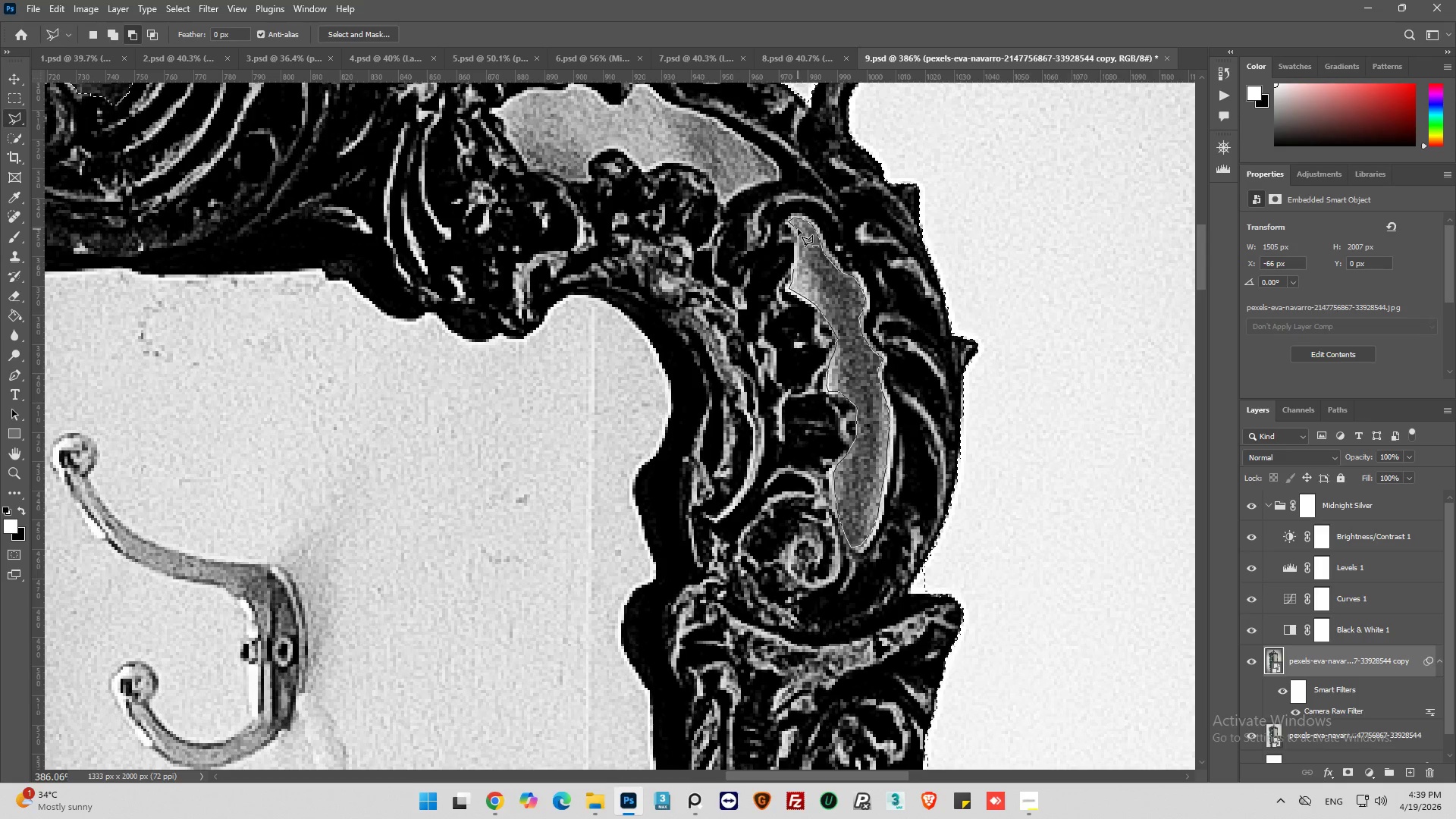 
left_click([797, 231])
 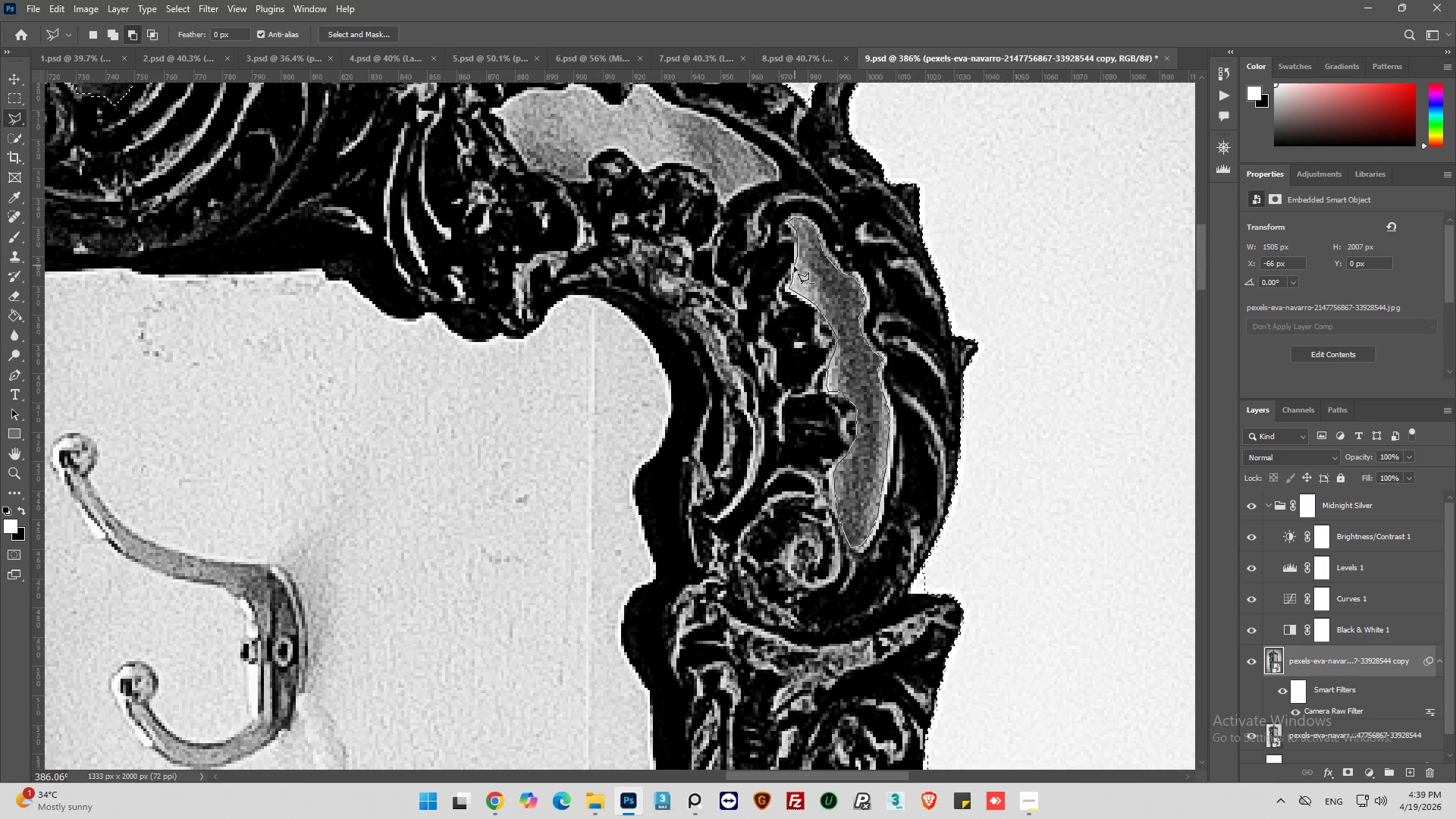 
left_click([792, 268])
 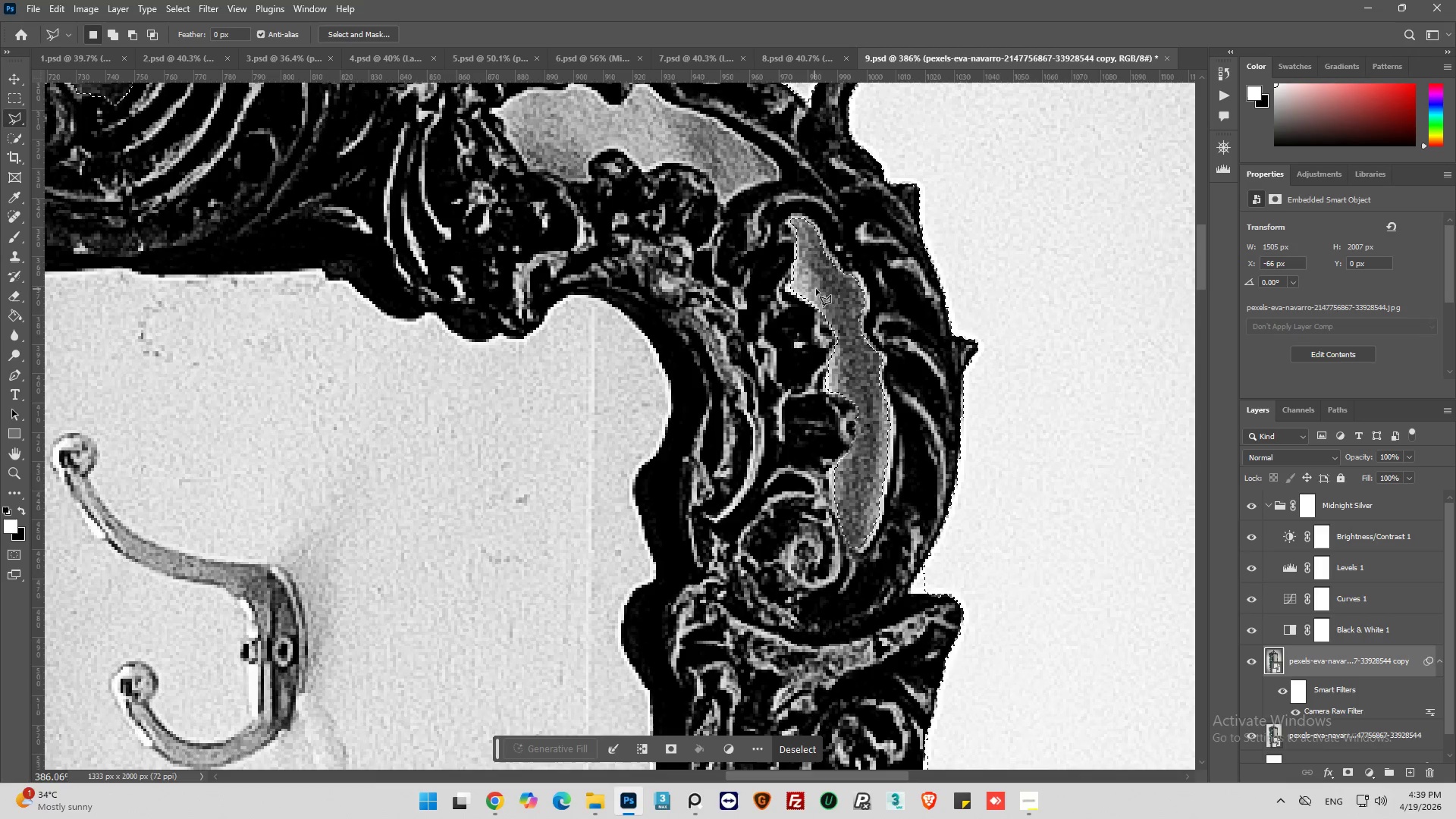 
key(Alt+AltLeft)
 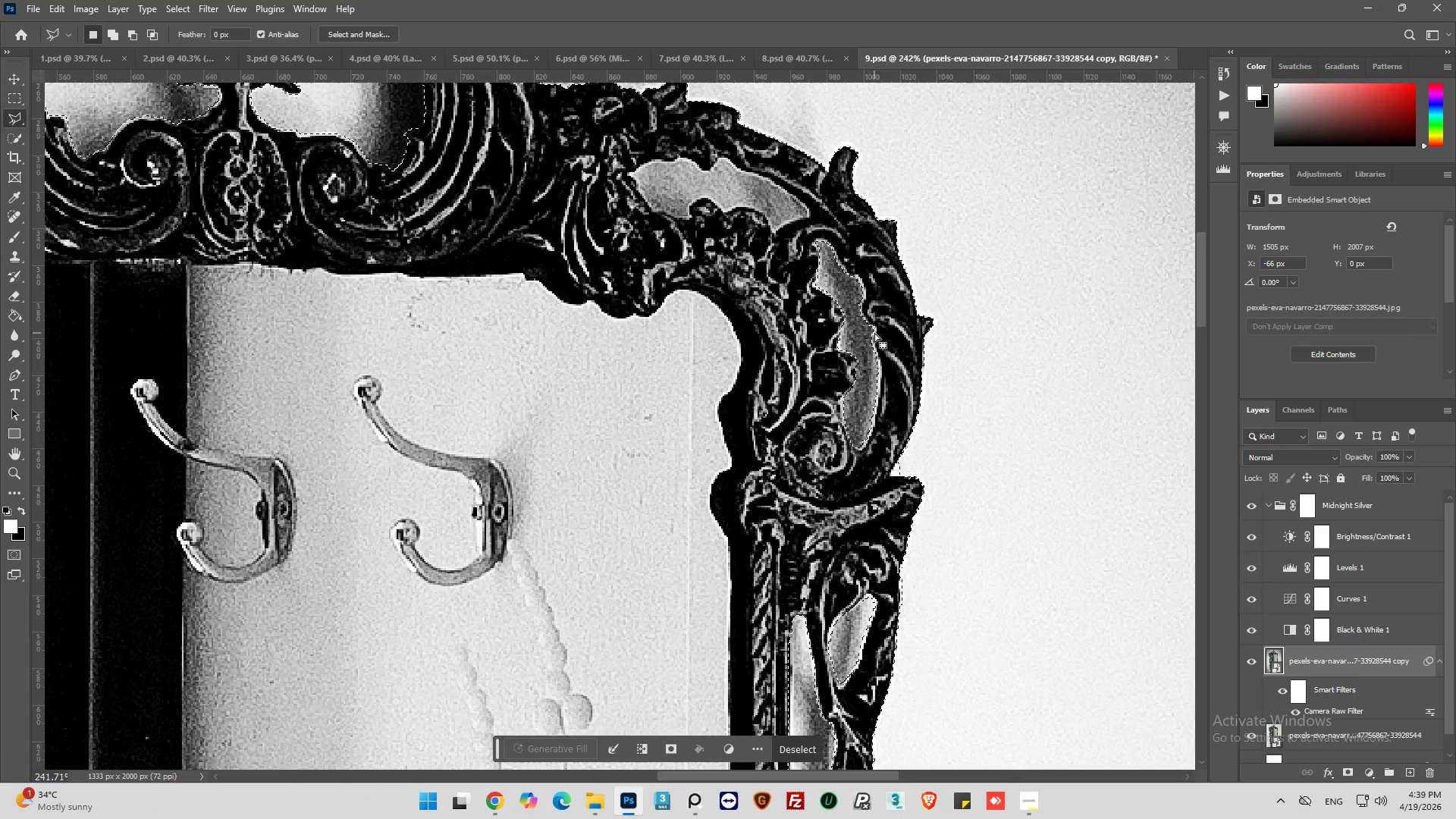 
key(Alt+AltLeft)
 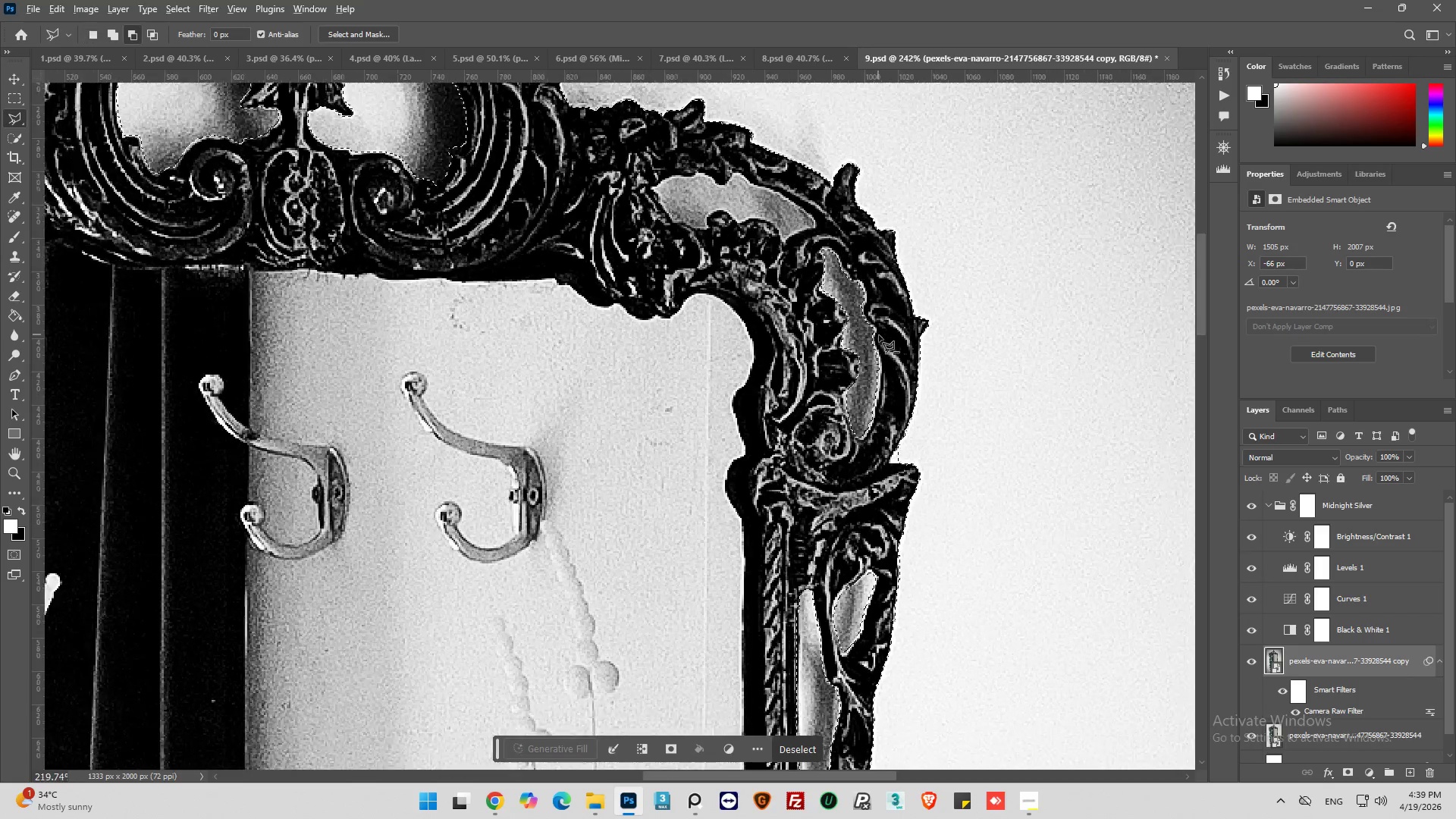 
scroll: coordinate [874, 333], scroll_direction: down, amount: 7.0
 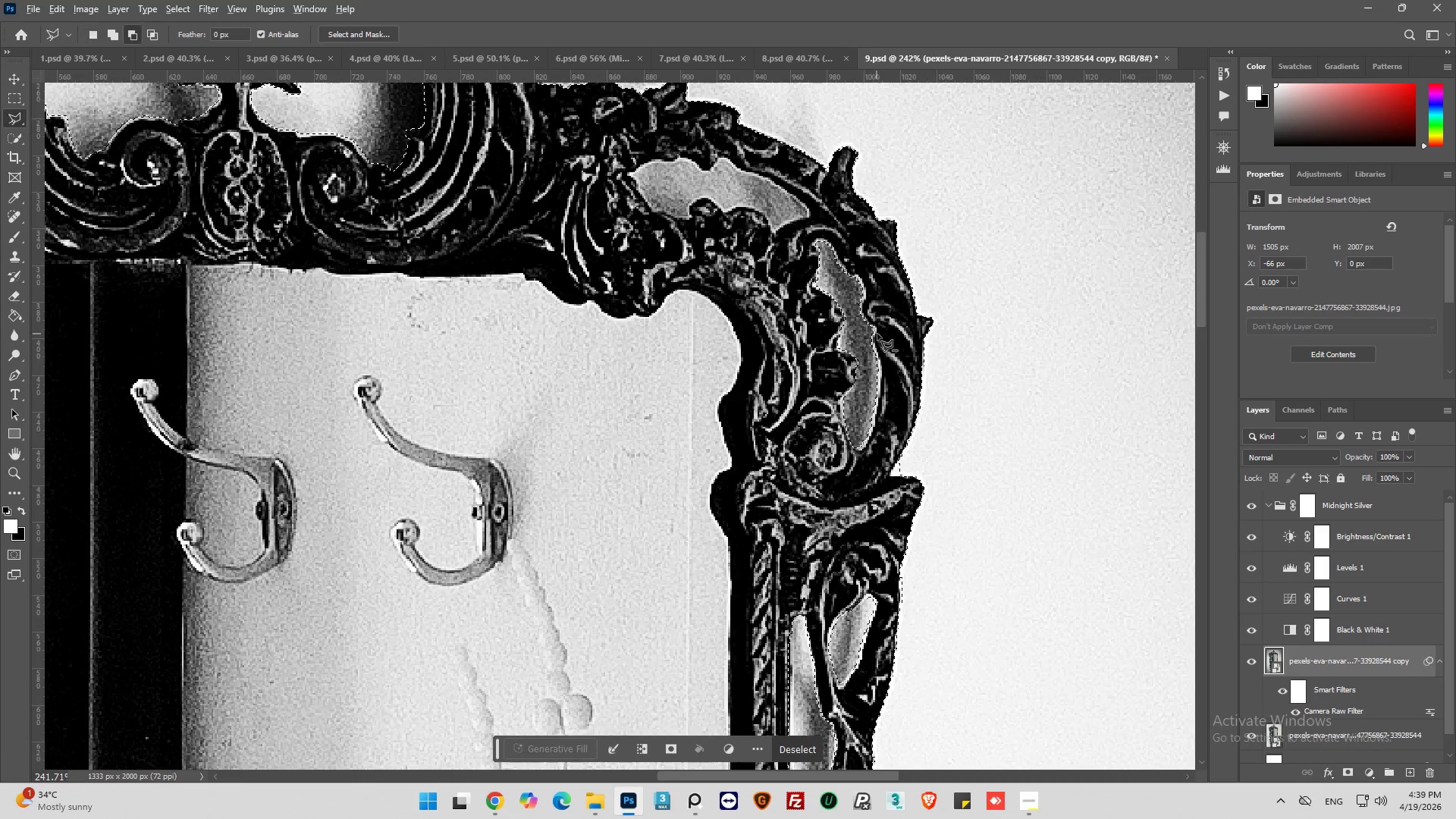 
hold_key(key=AltLeft, duration=0.64)
 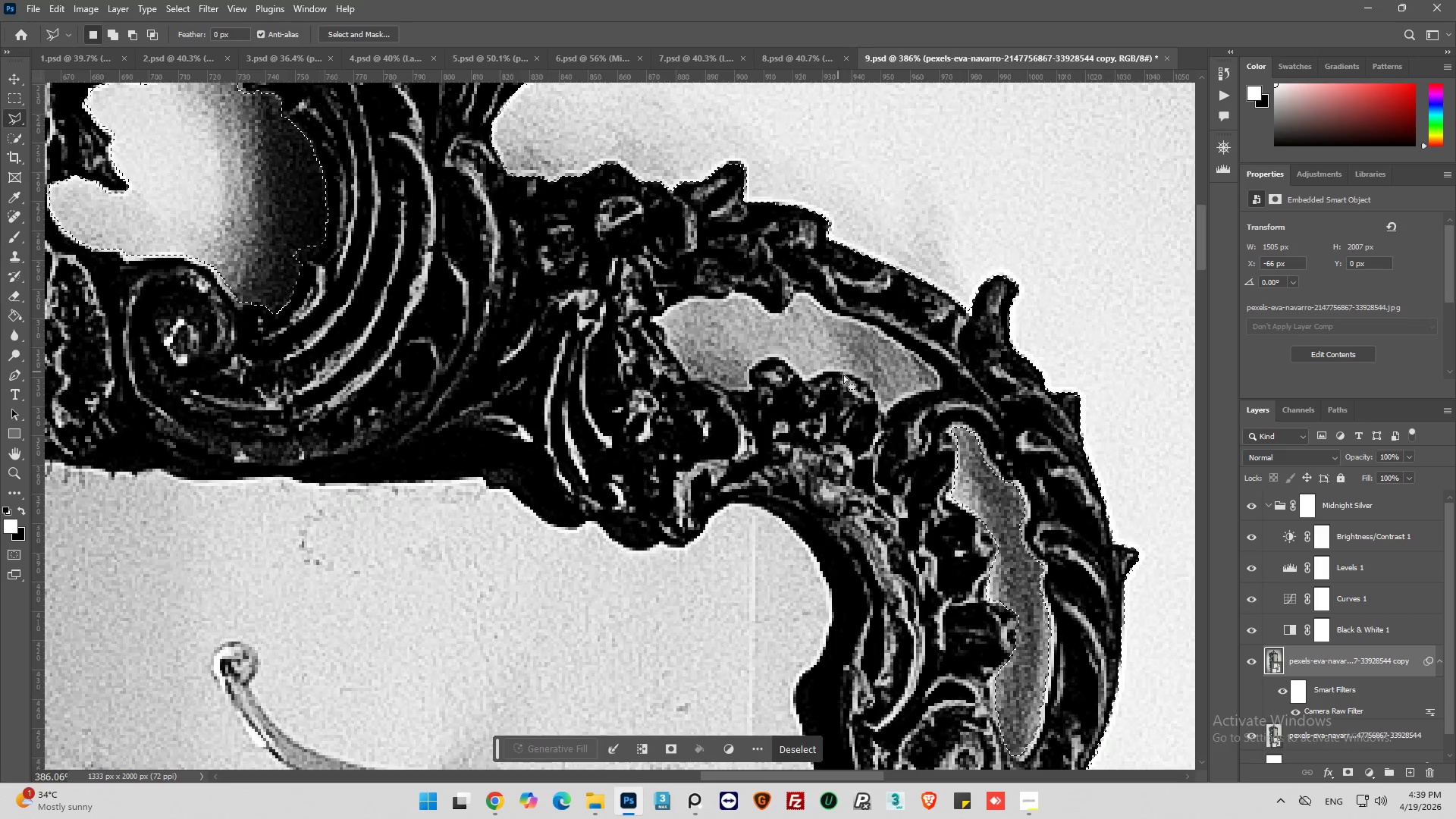 
hold_key(key=AltLeft, duration=1.2)
 